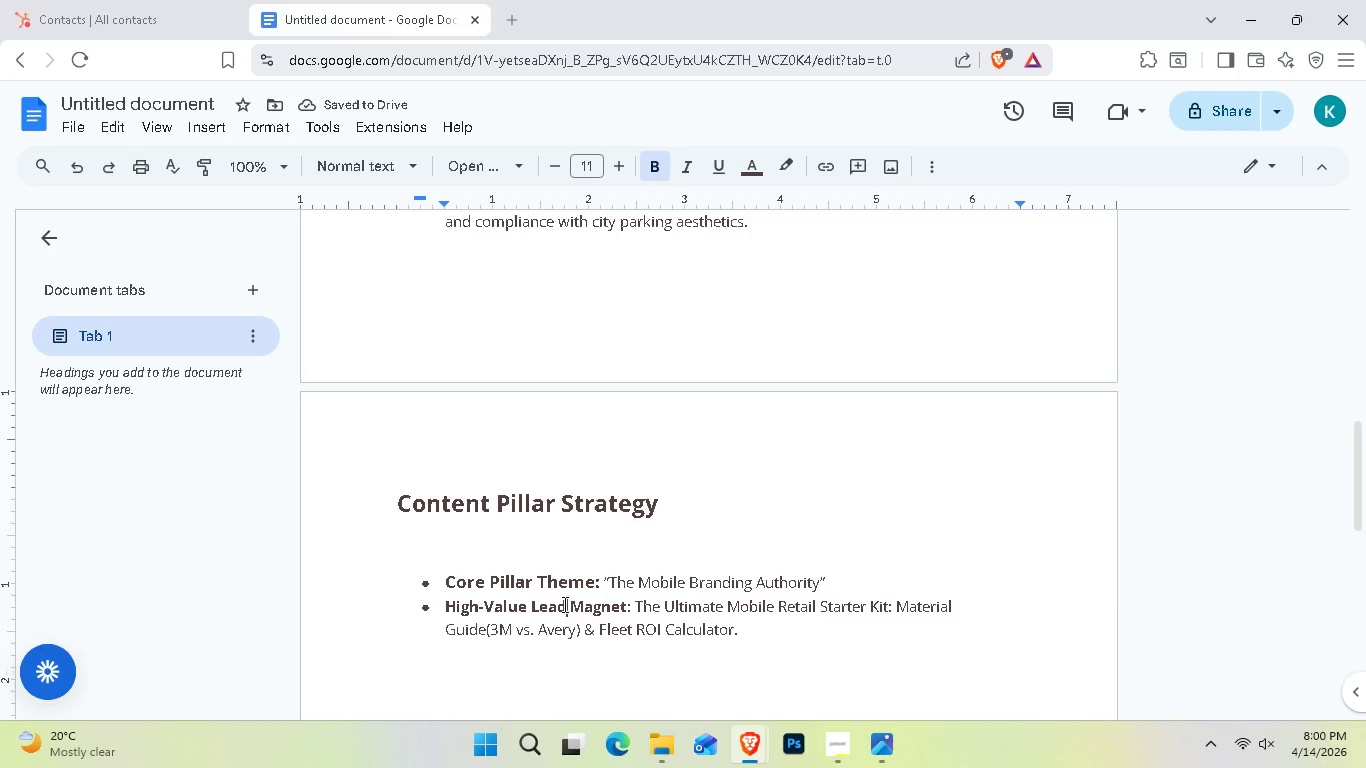 
triple_click([563, 604])
 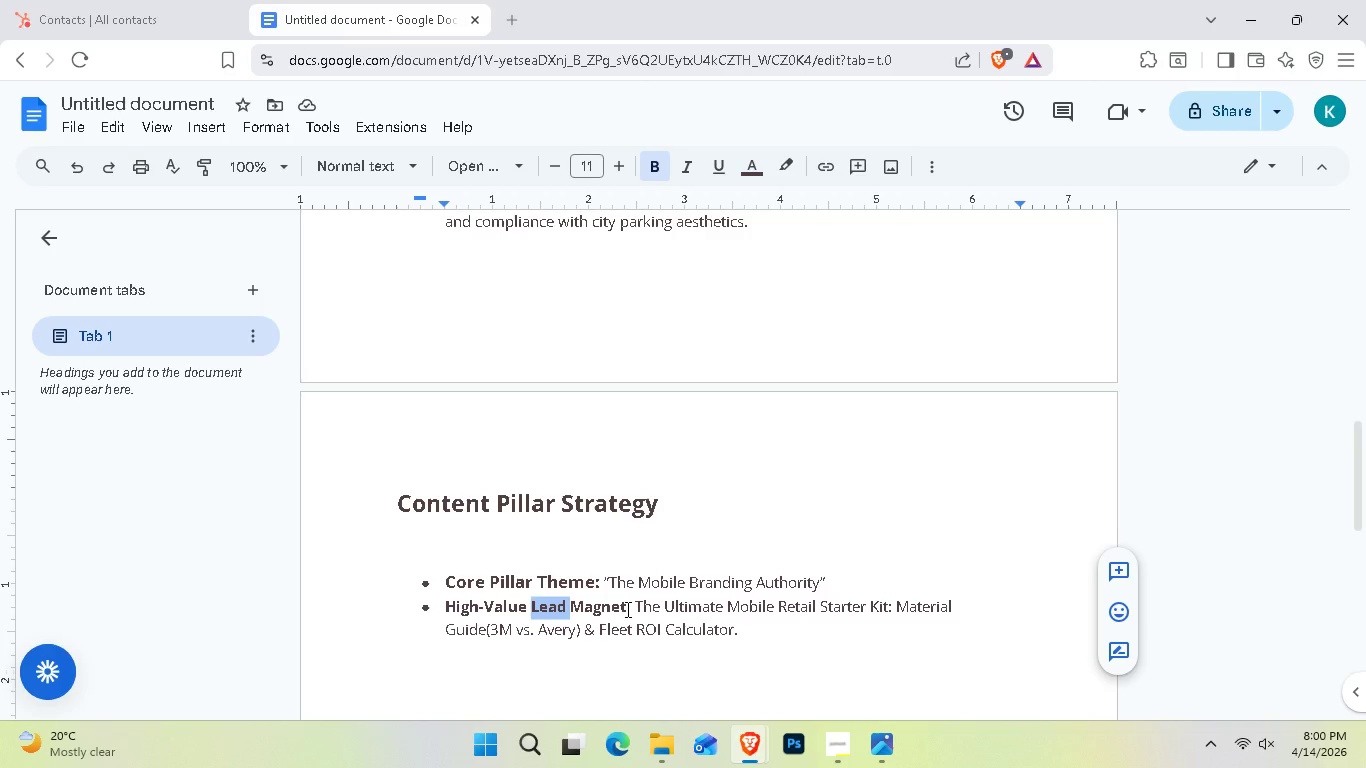 
left_click_drag(start_coordinate=[630, 608], to_coordinate=[431, 611])
 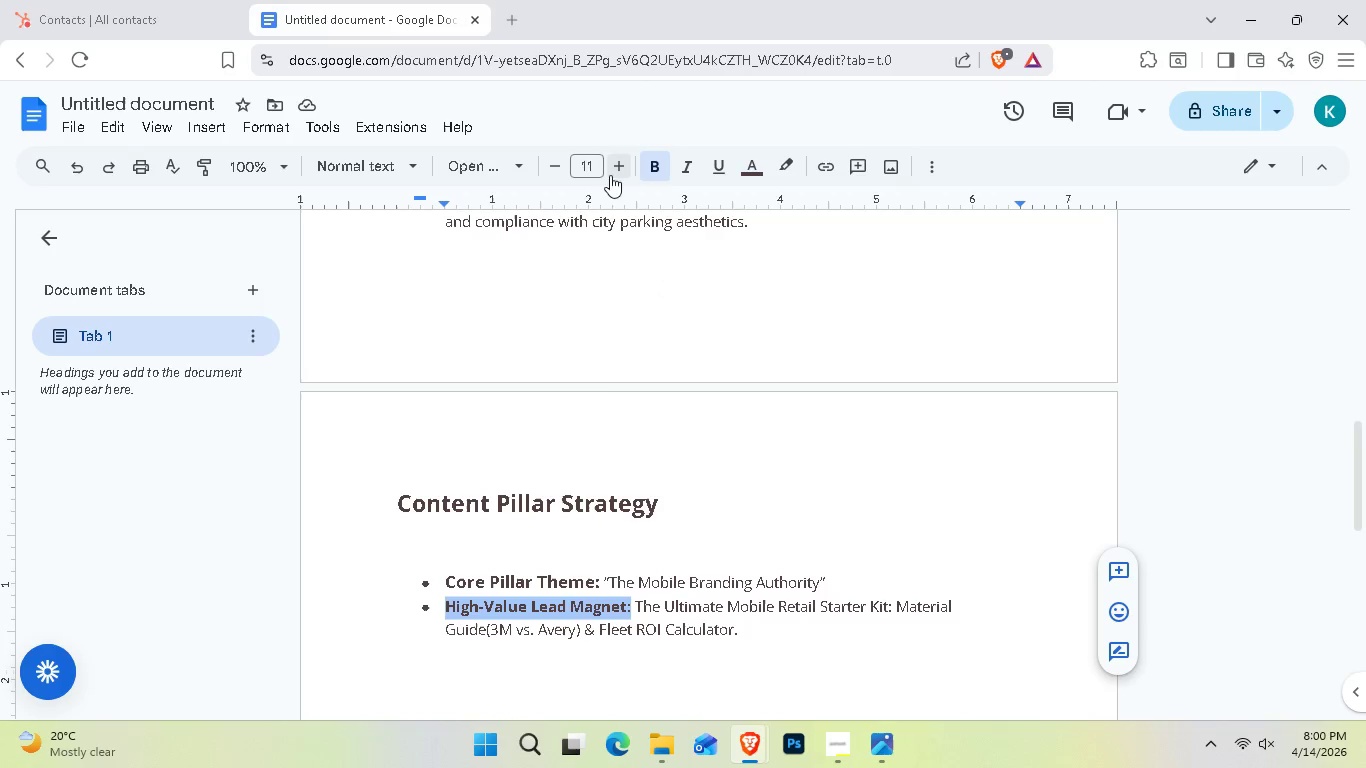 
left_click([601, 176])
 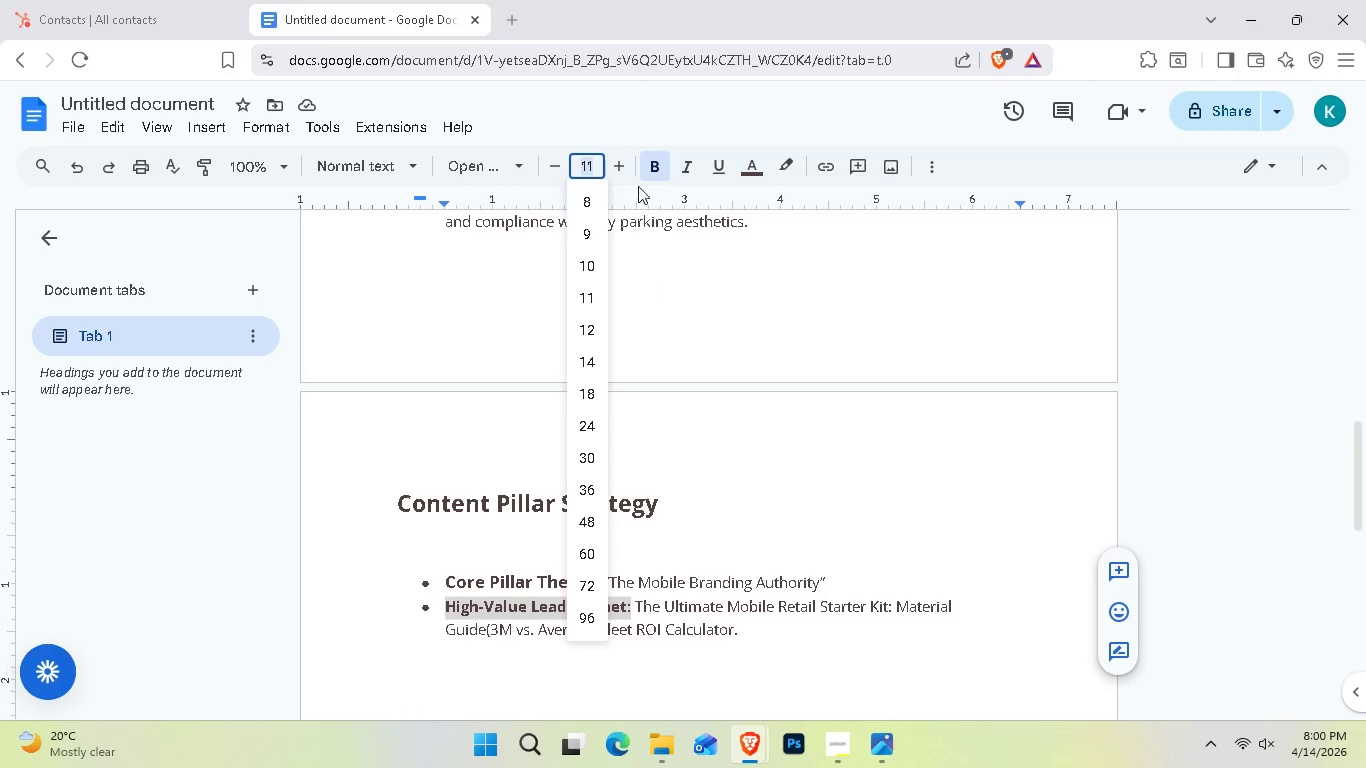 
left_click_drag(start_coordinate=[608, 159], to_coordinate=[613, 161])
 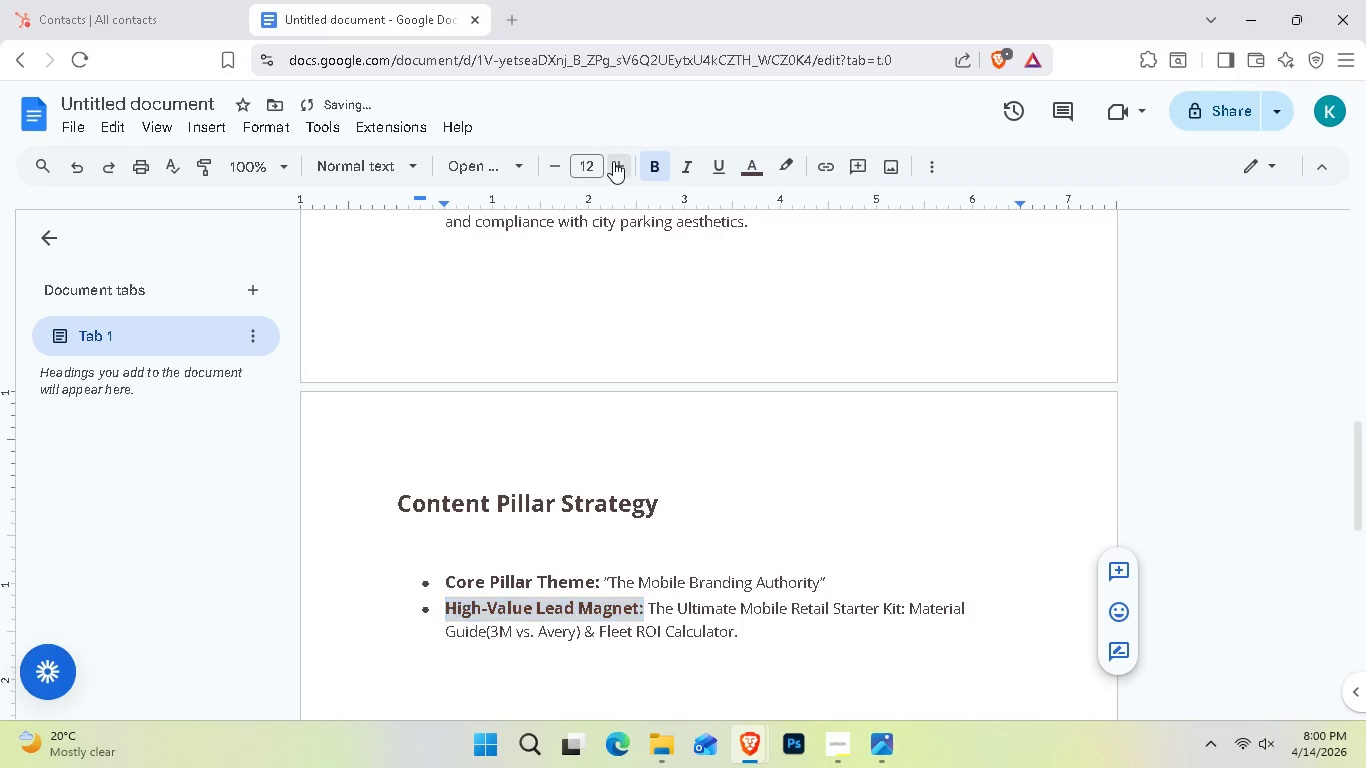 
double_click([613, 161])
 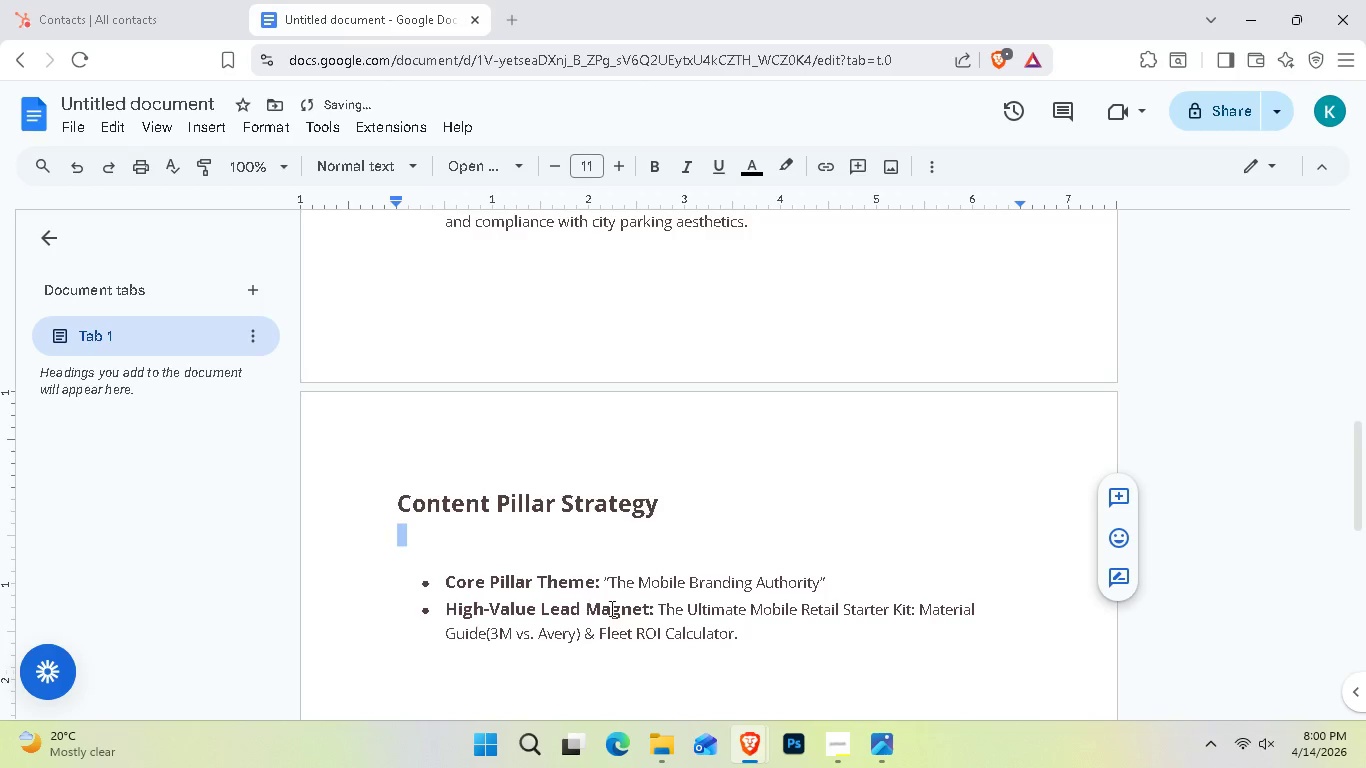 
left_click_drag(start_coordinate=[601, 581], to_coordinate=[467, 584])
 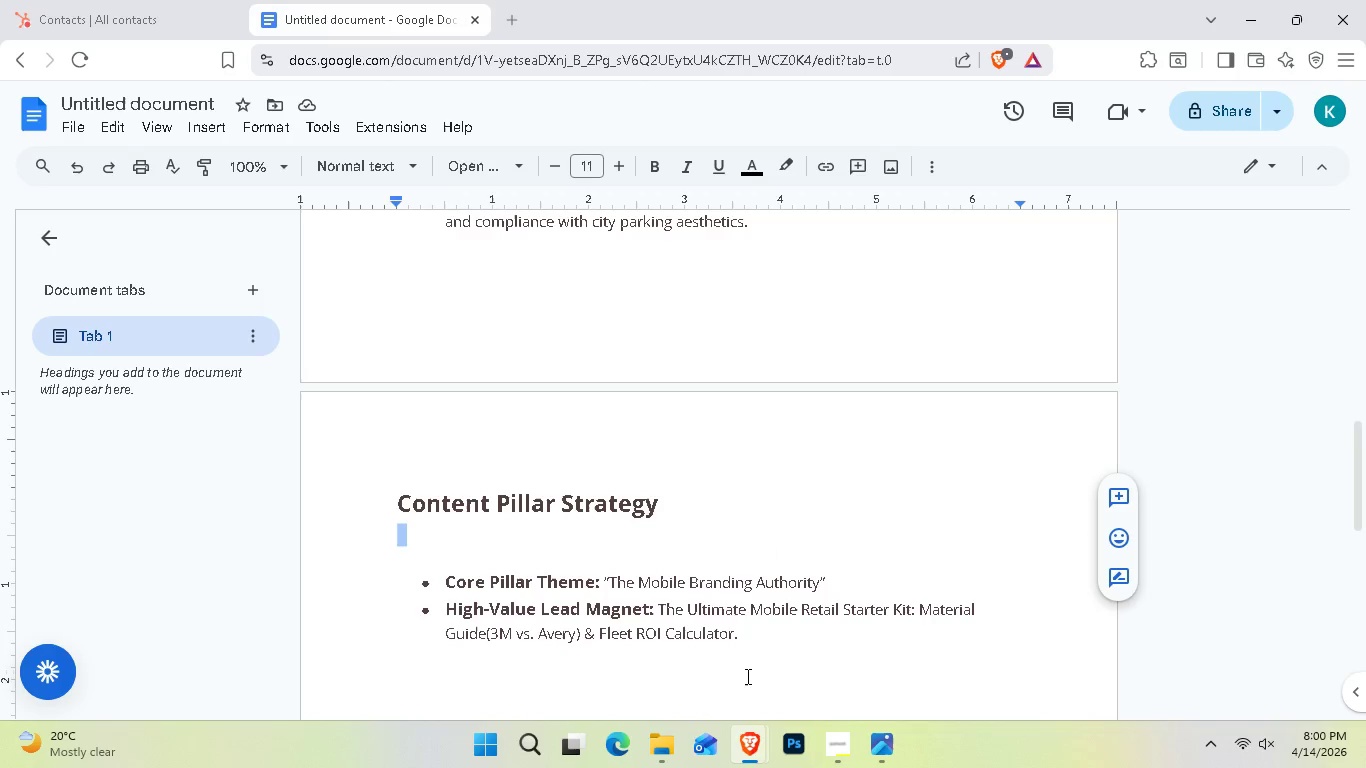 
scroll: coordinate [751, 686], scroll_direction: none, amount: 0.0
 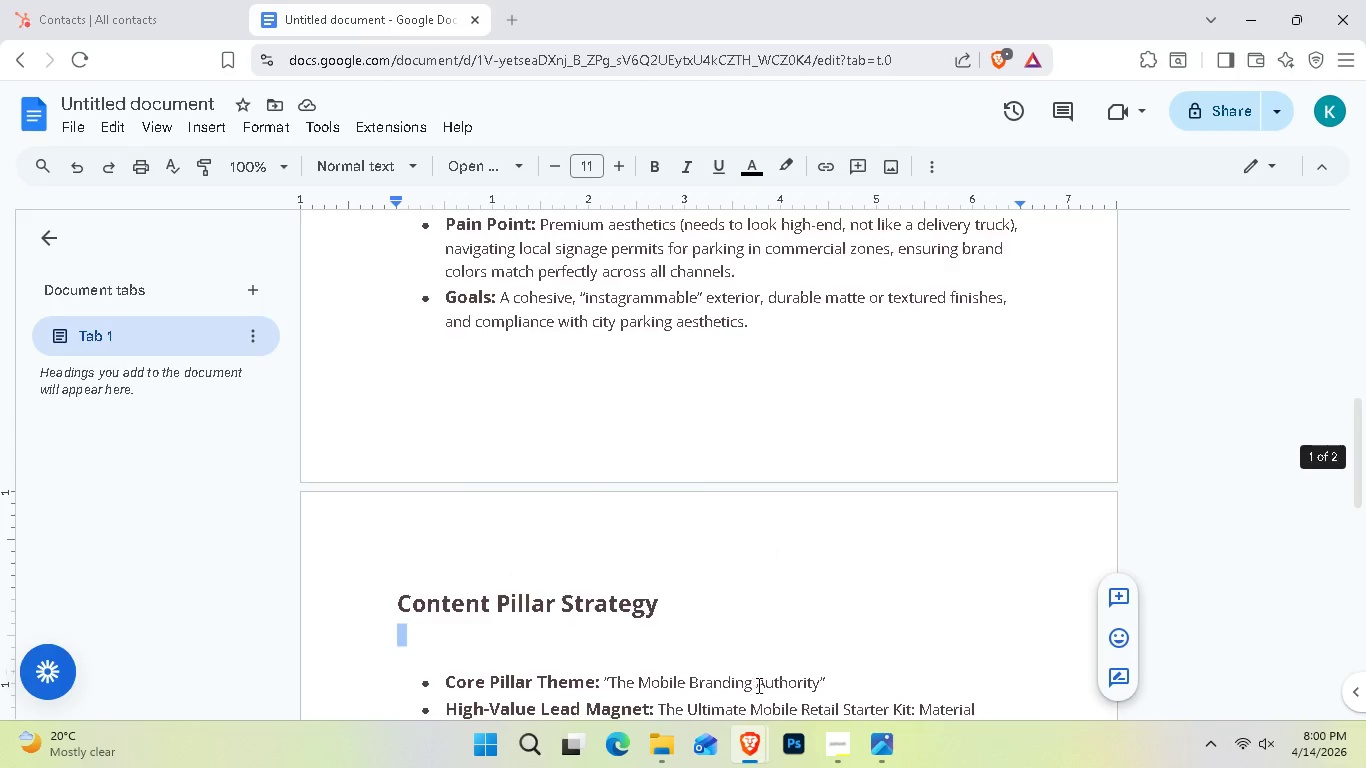 
scroll: coordinate [737, 618], scroll_direction: up, amount: 8.0
 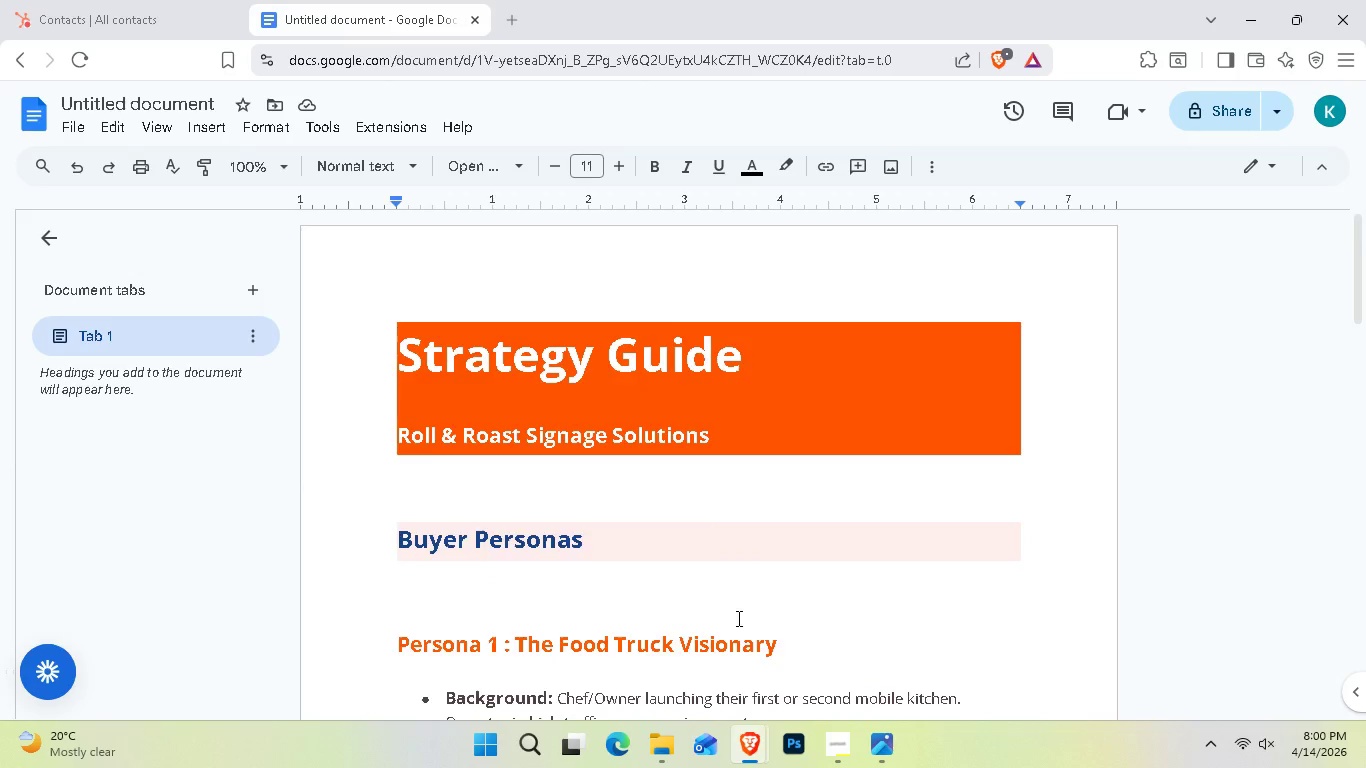 
scroll: coordinate [737, 618], scroll_direction: none, amount: 0.0
 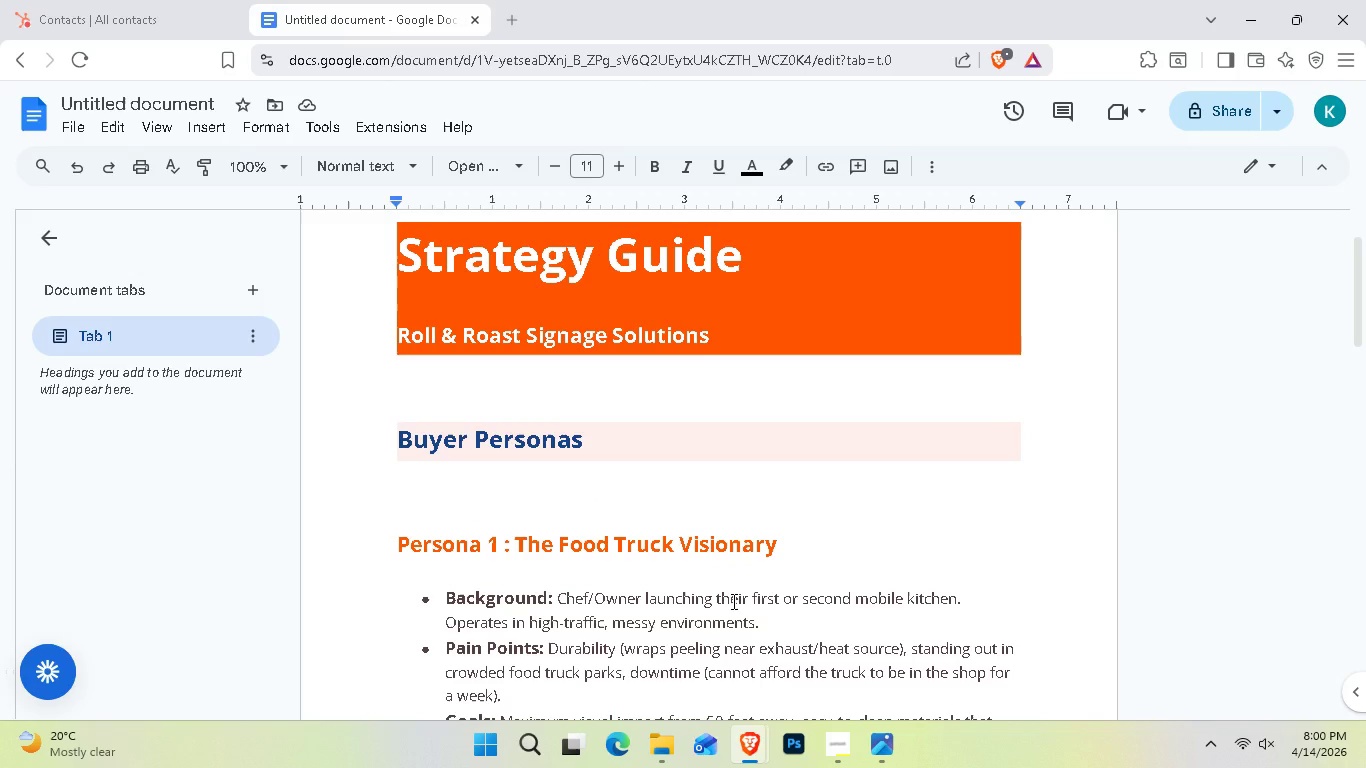 
scroll: coordinate [732, 601], scroll_direction: down, amount: 1.0
 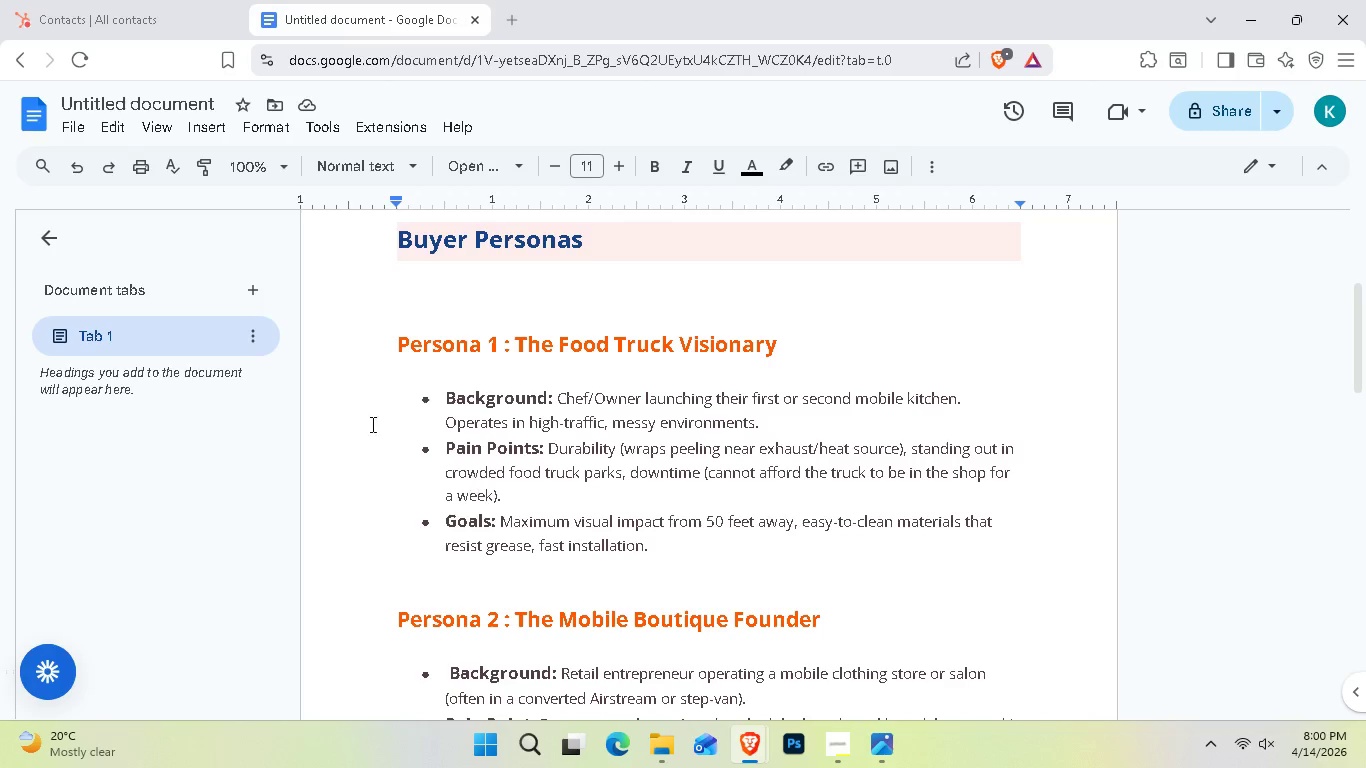 
left_click_drag(start_coordinate=[400, 340], to_coordinate=[654, 553])
 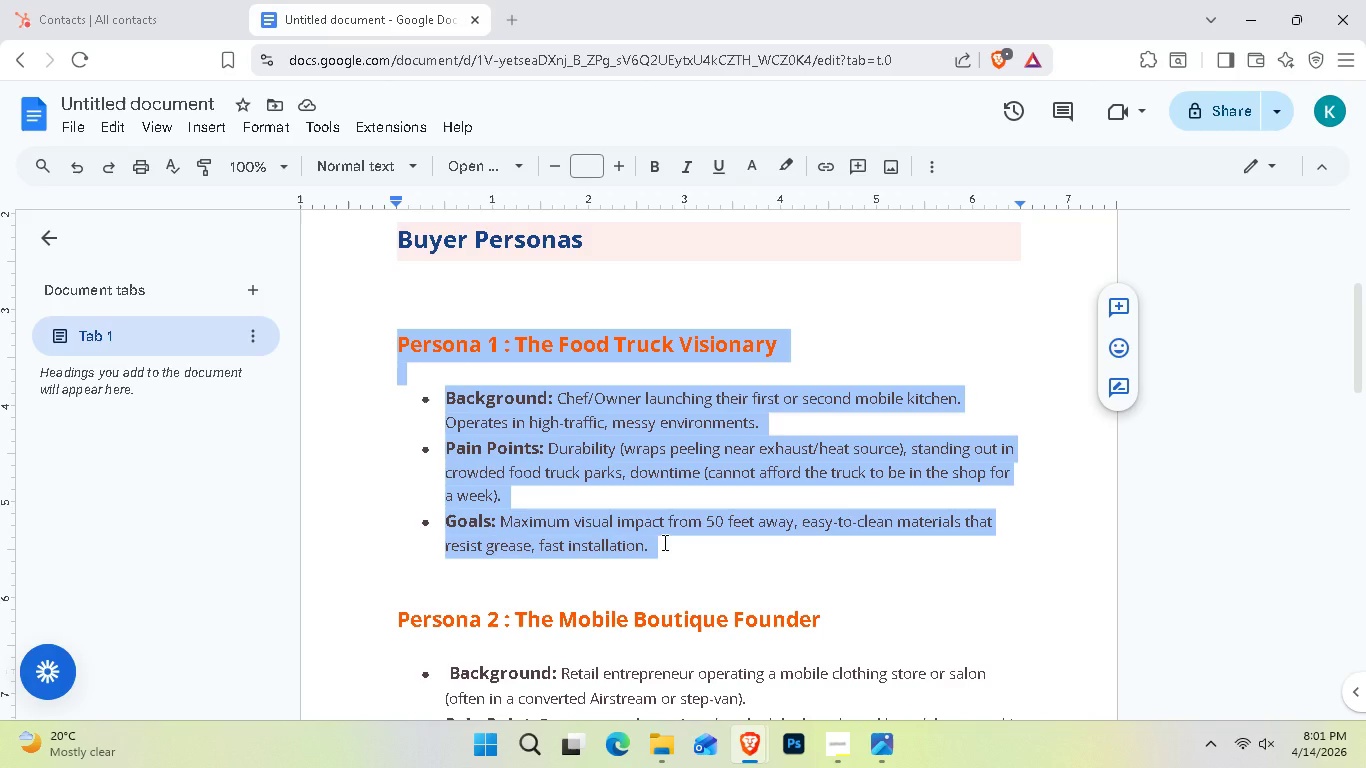 
scroll: coordinate [715, 546], scroll_direction: down, amount: 1.0
 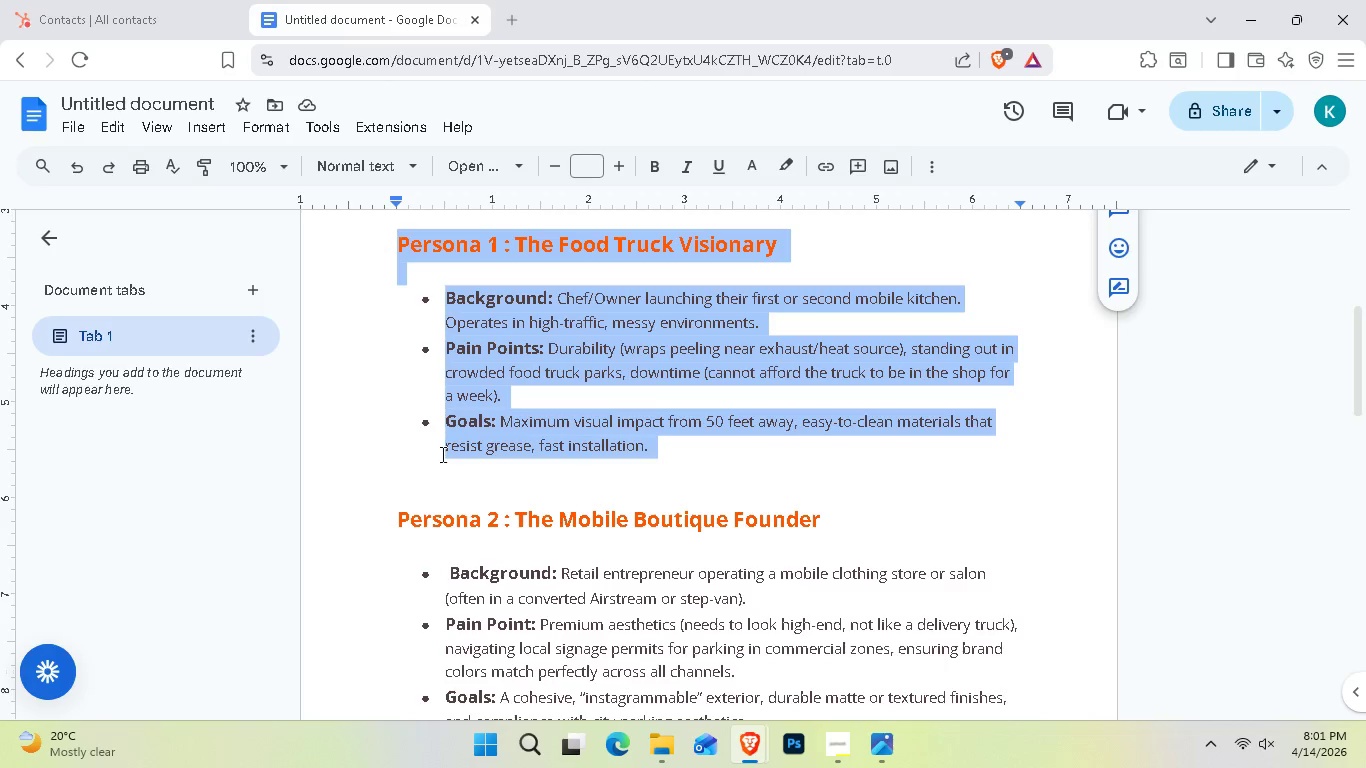 
left_click([282, 123])
 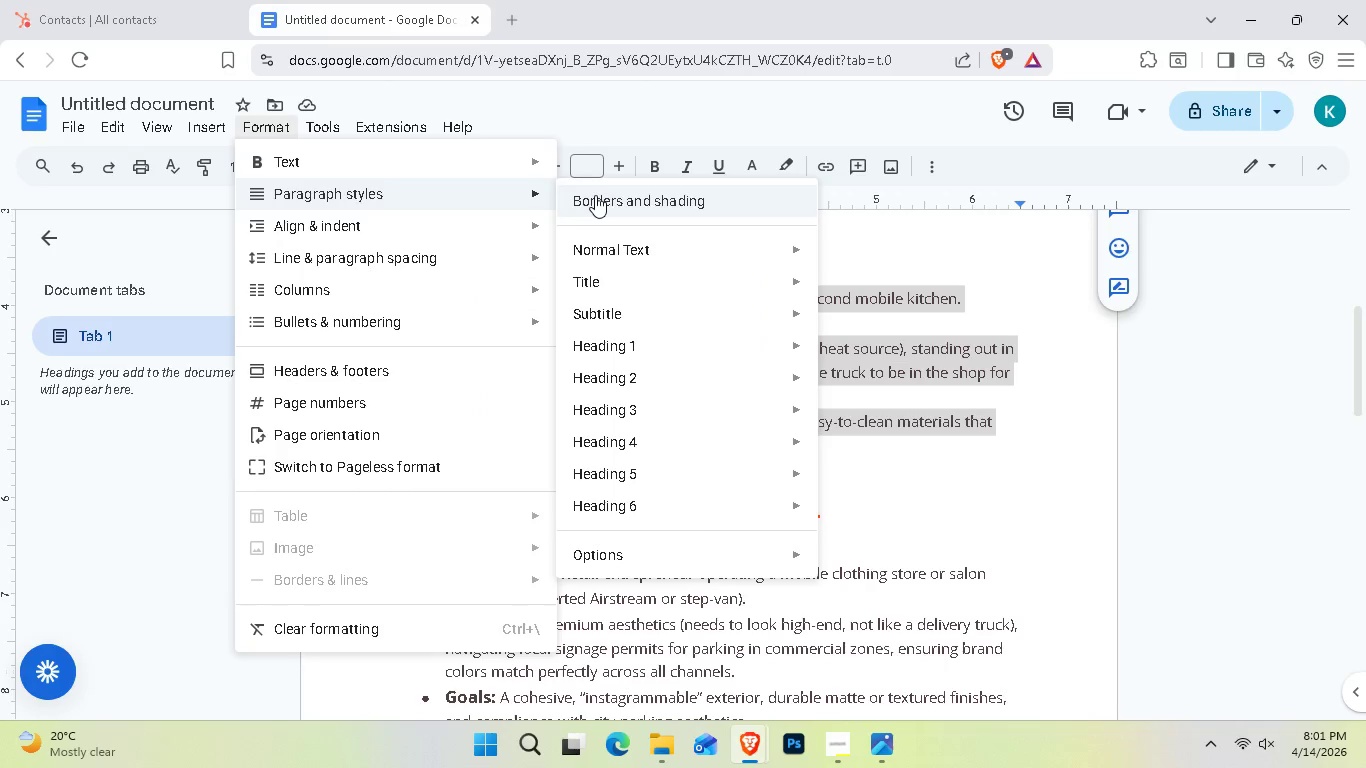 
left_click([596, 195])
 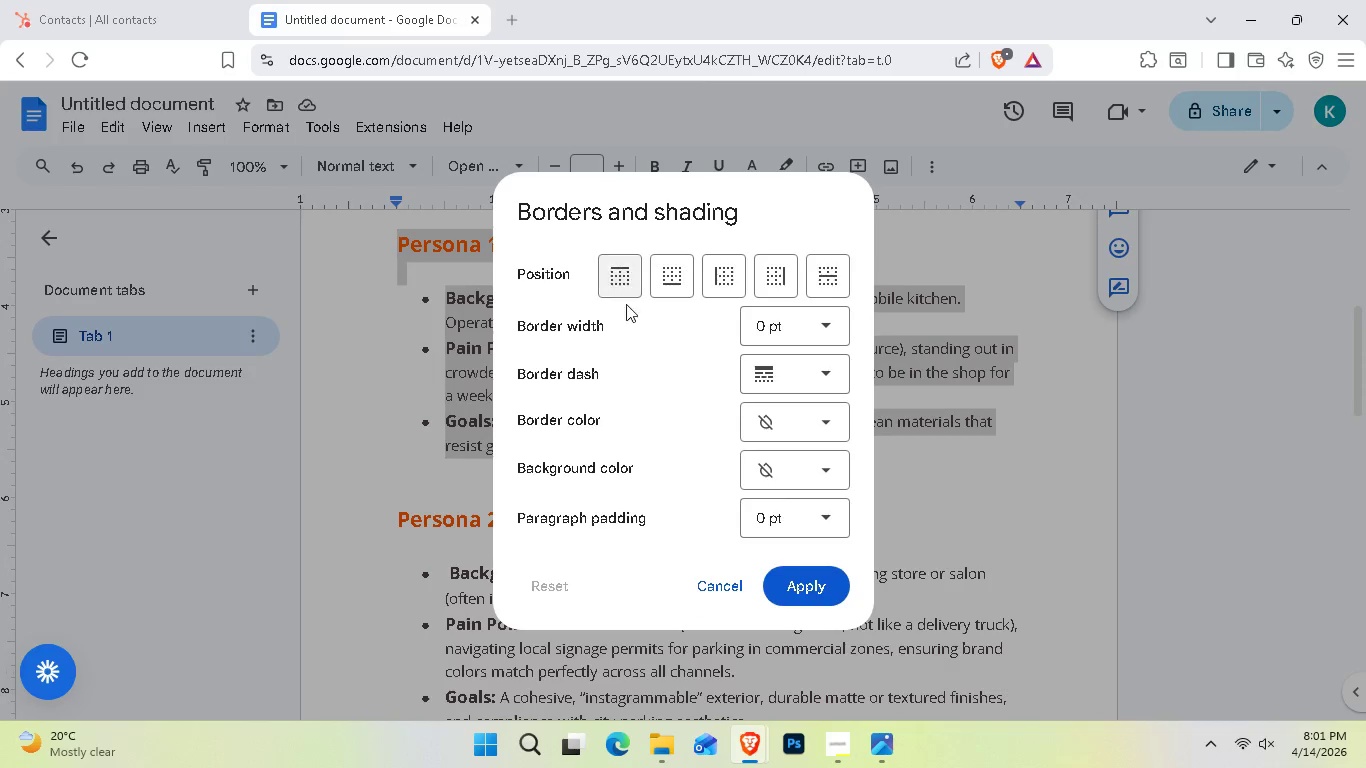 
left_click([729, 278])
 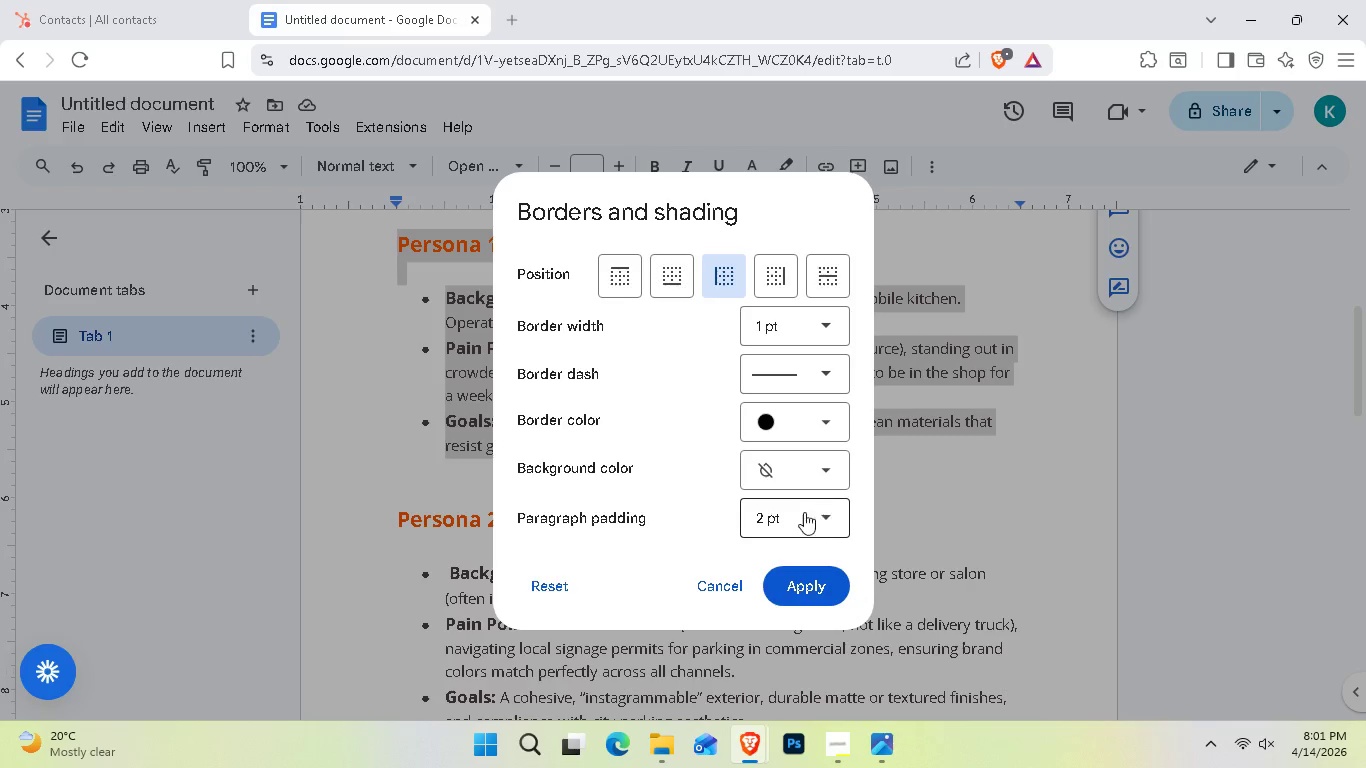 
mouse_move([809, 465])
 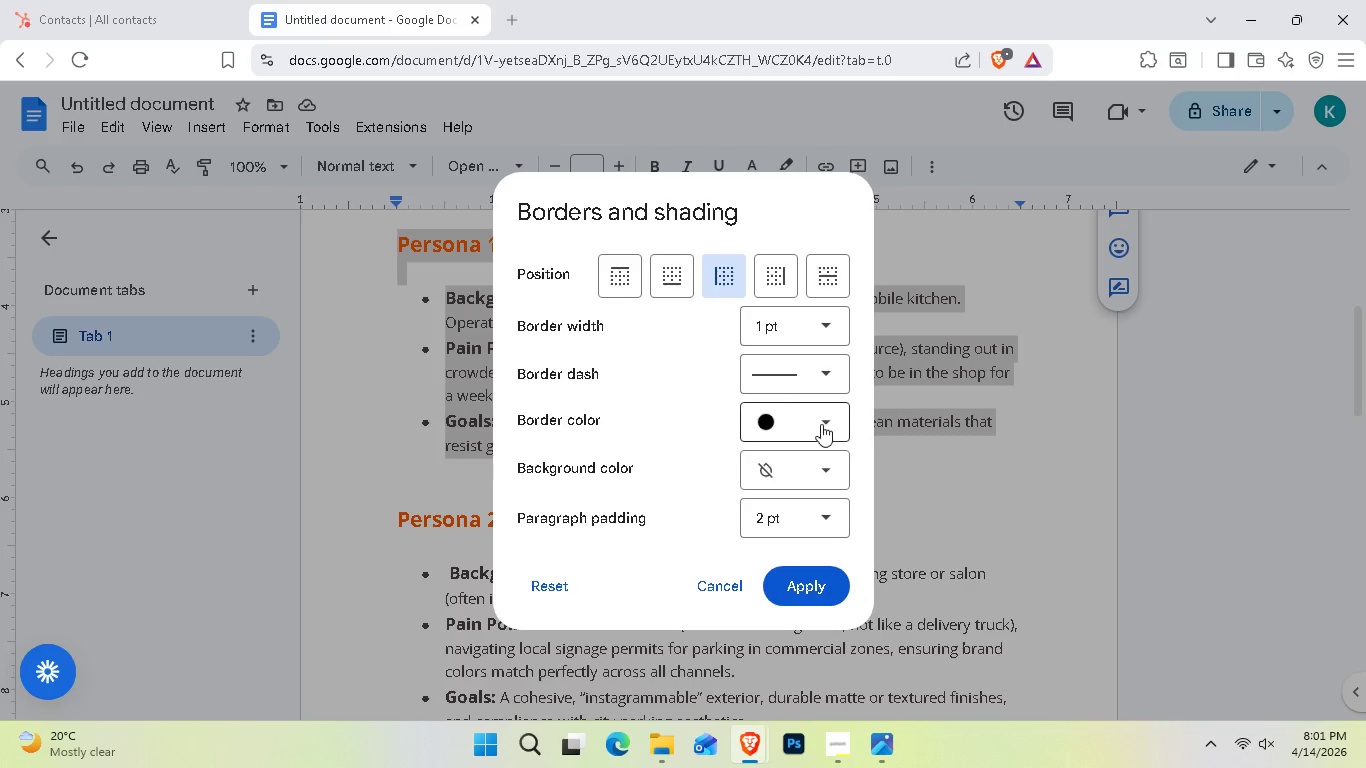 
double_click([827, 416])
 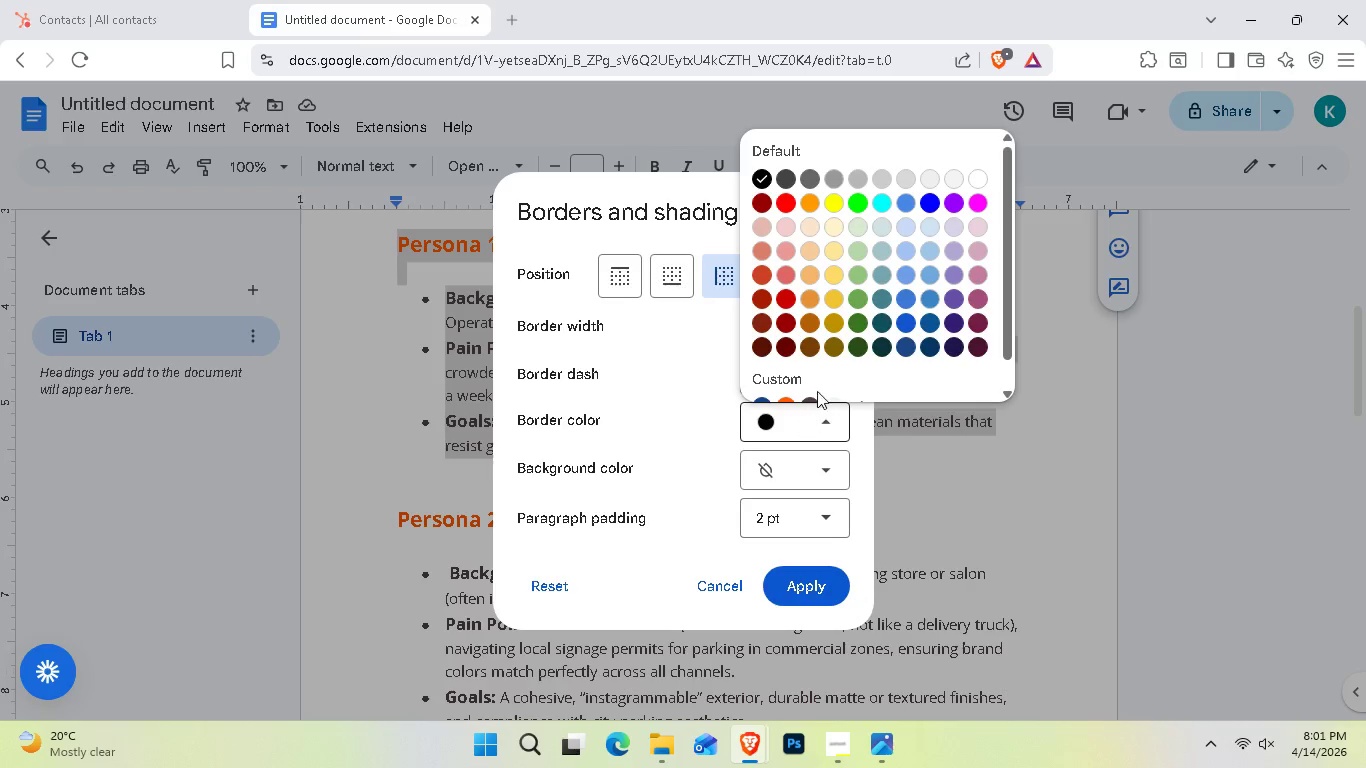 
scroll: coordinate [819, 385], scroll_direction: down, amount: 1.0
 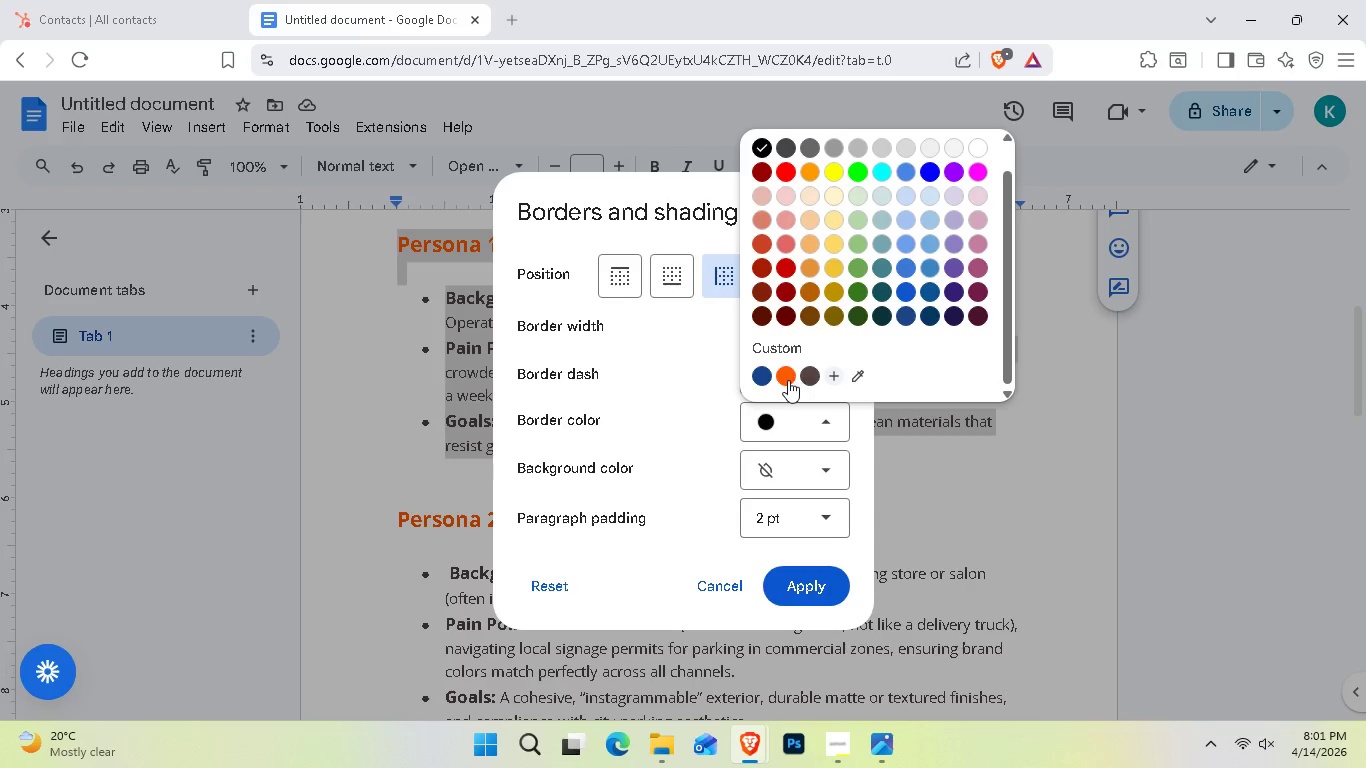 
left_click([788, 380])
 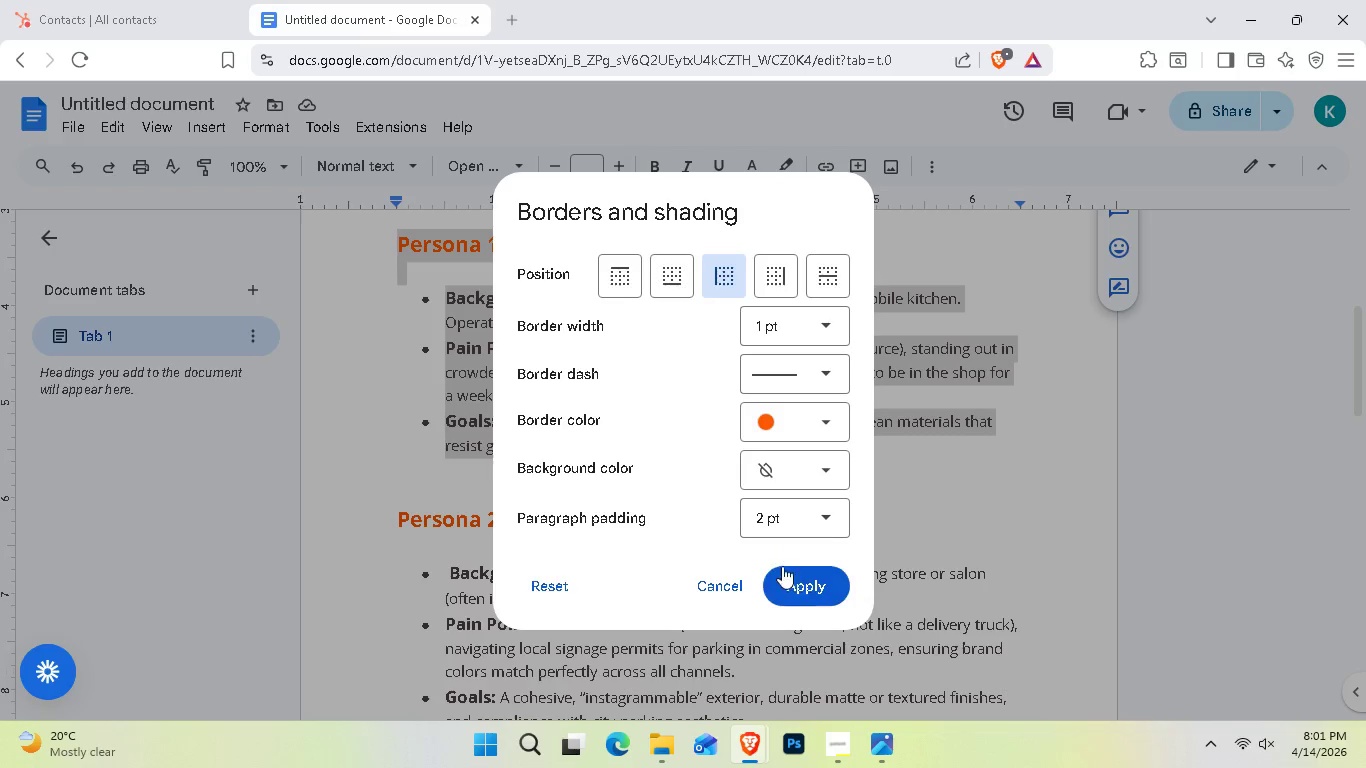 
left_click([795, 588])
 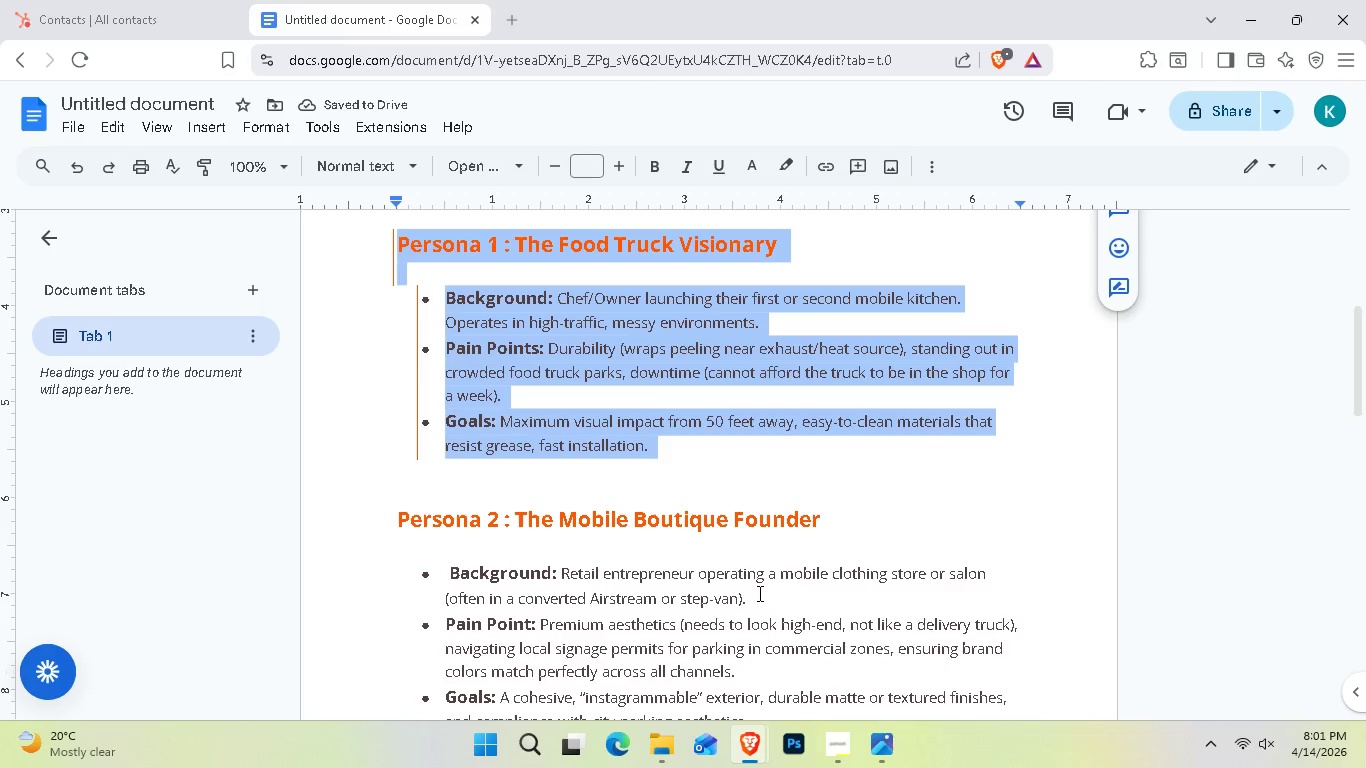 
left_click([699, 462])
 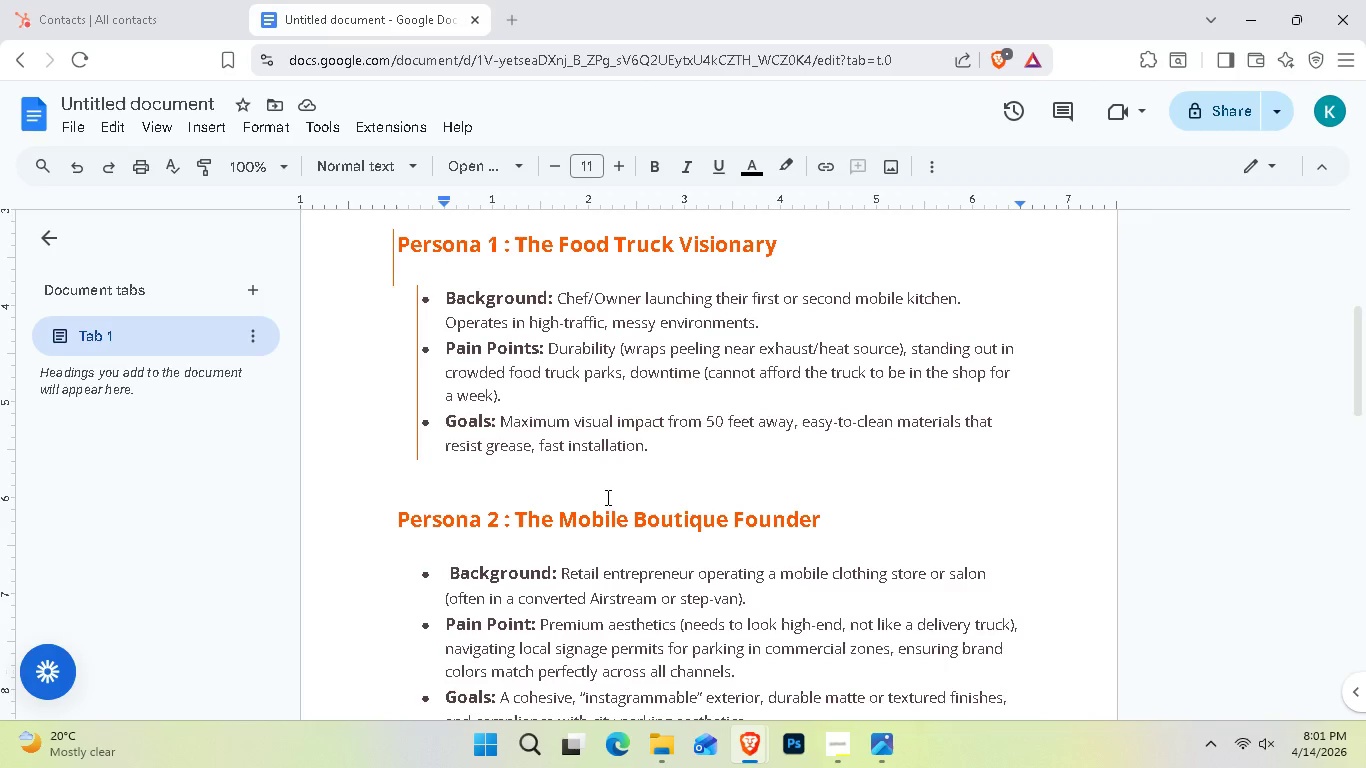 
wait(5.05)
 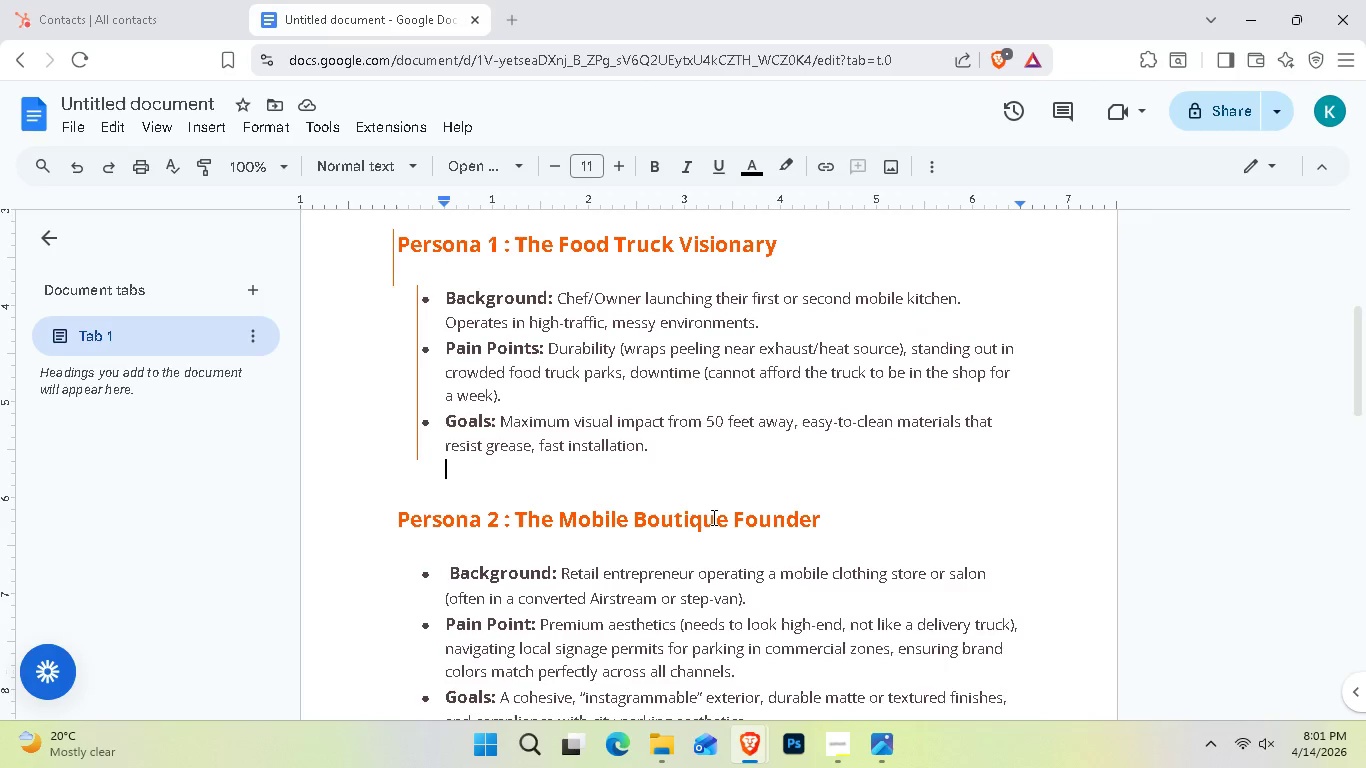 
scroll: coordinate [612, 521], scroll_direction: down, amount: 1.0
 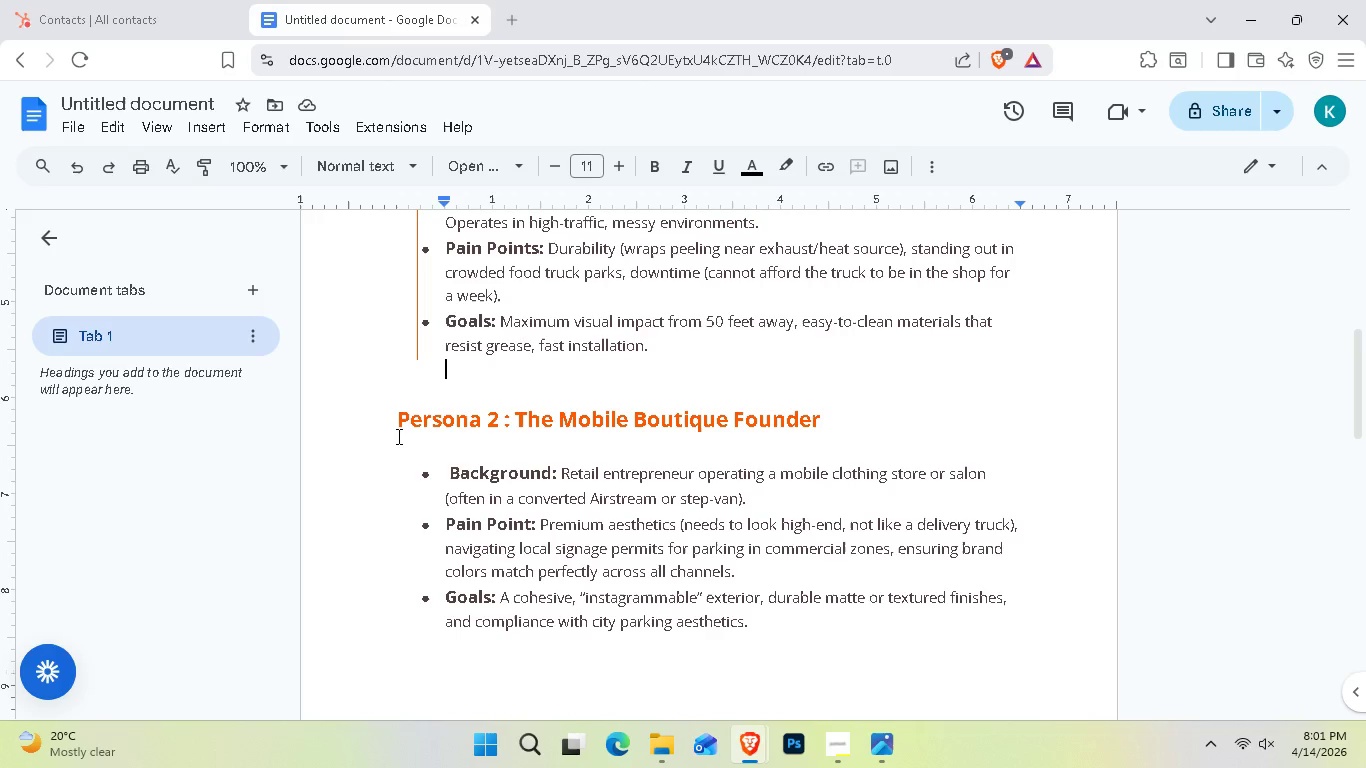 
wait(8.08)
 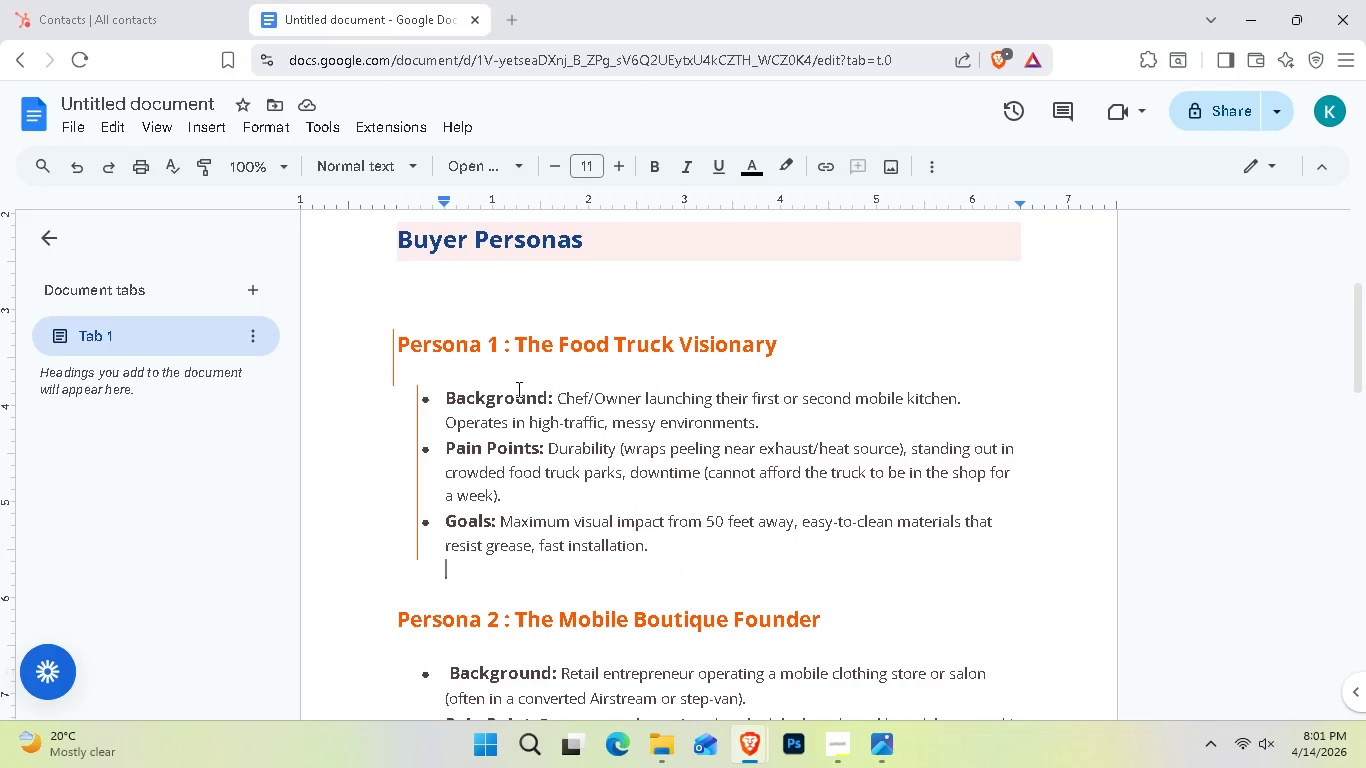 
hold_key(key=ControlLeft, duration=1.42)
 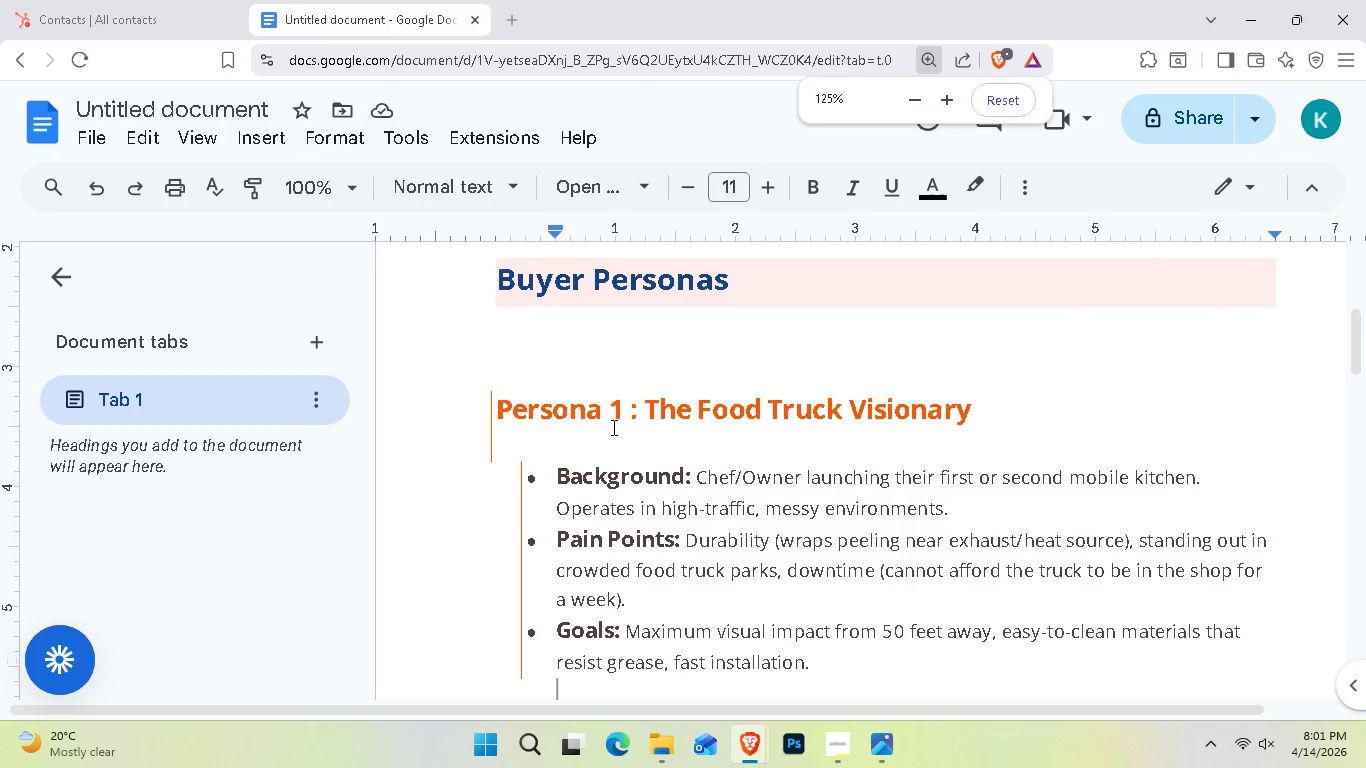 
scroll: coordinate [517, 391], scroll_direction: up, amount: 3.0
 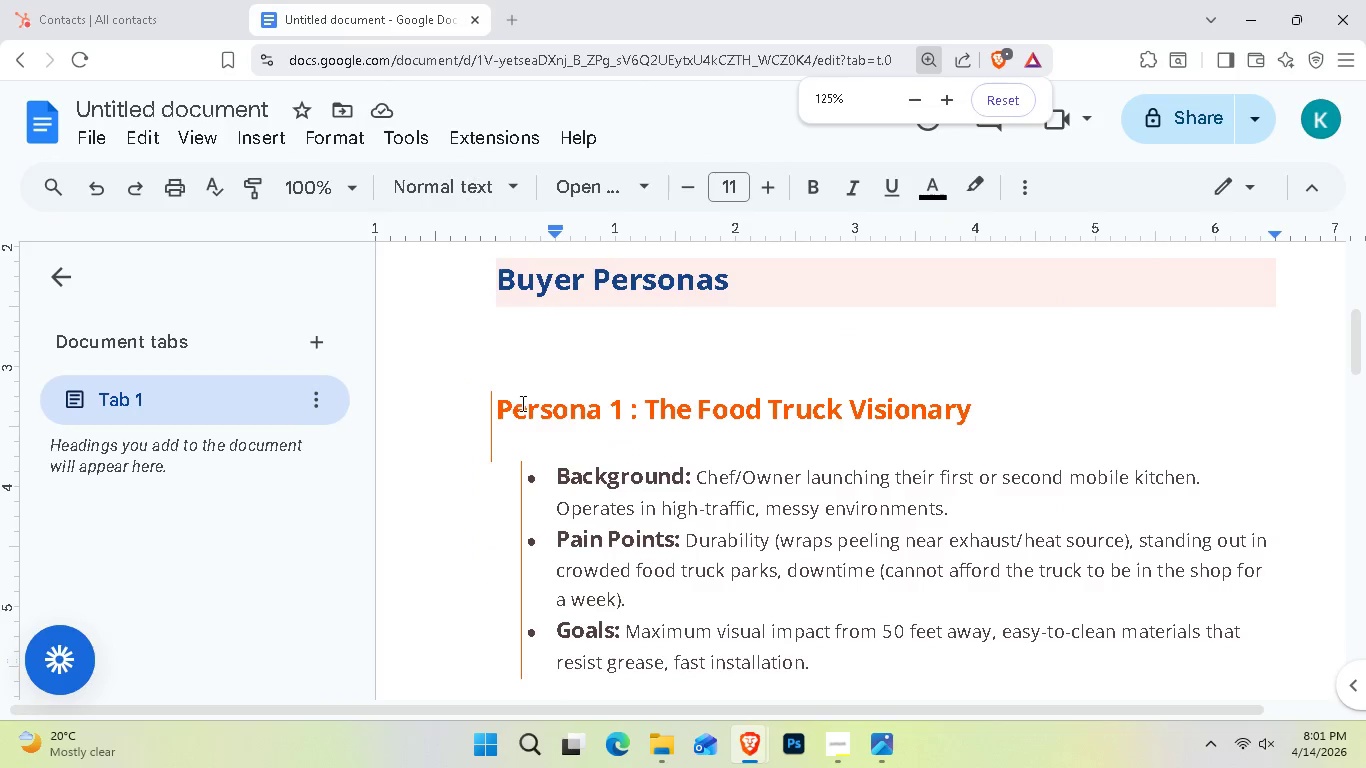 
hold_key(key=ControlLeft, duration=0.86)
scroll: coordinate [612, 427], scroll_direction: none, amount: 0.0
 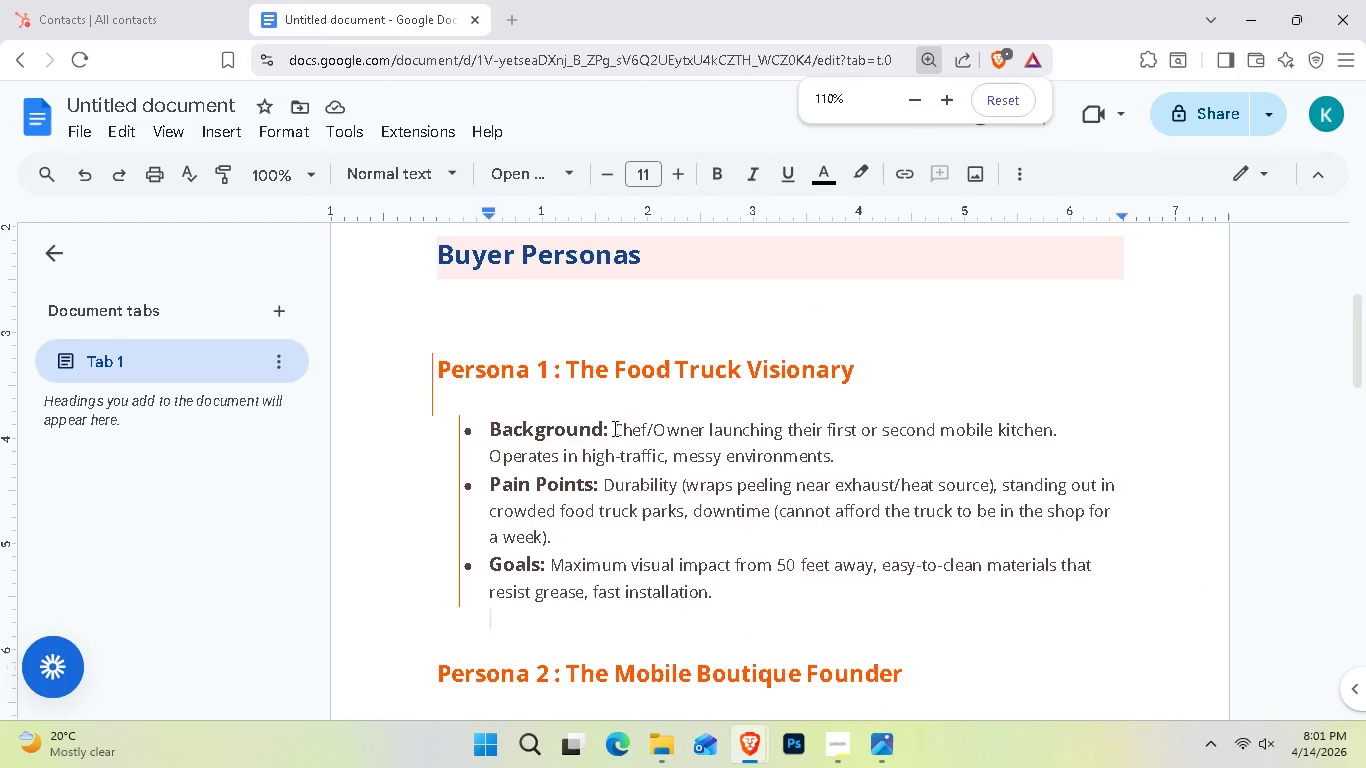 
scroll: coordinate [614, 455], scroll_direction: down, amount: 1.0
 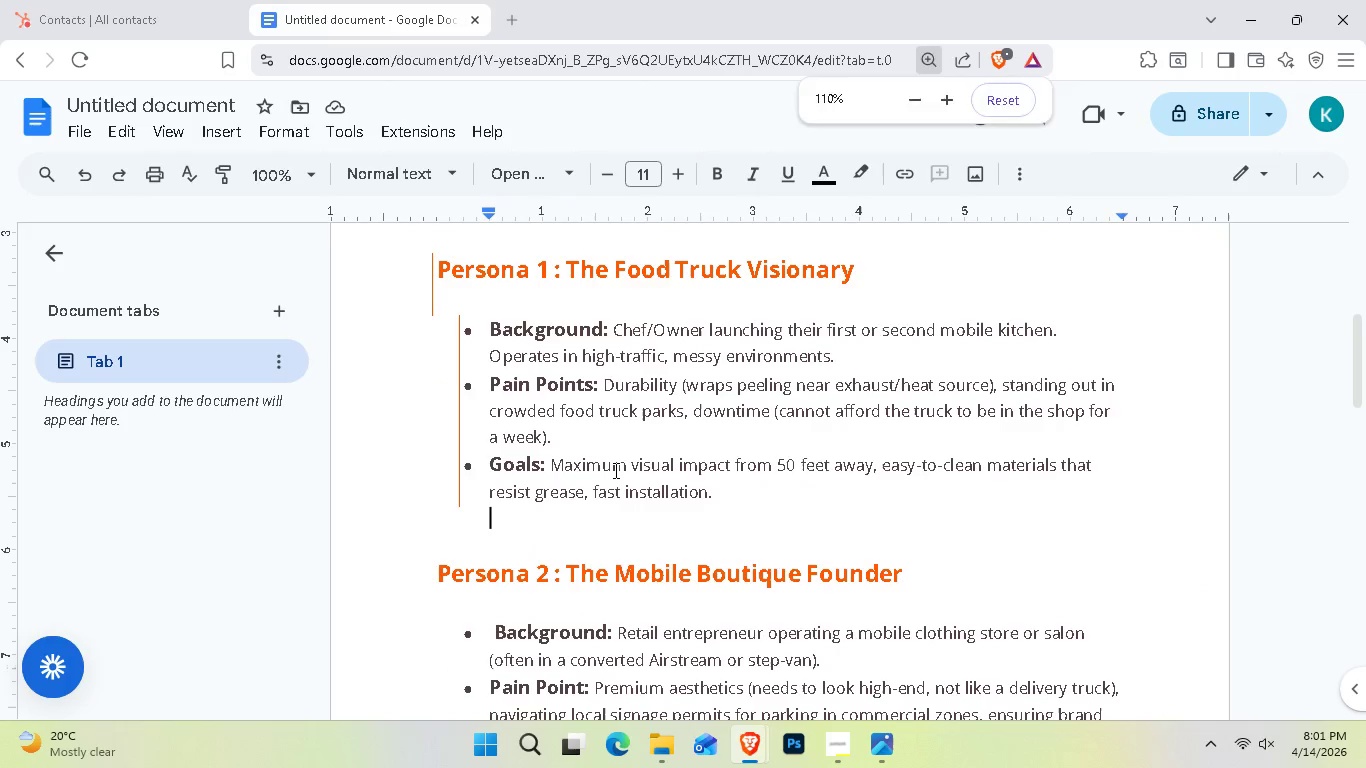 
scroll: coordinate [860, 408], scroll_direction: none, amount: 0.0
 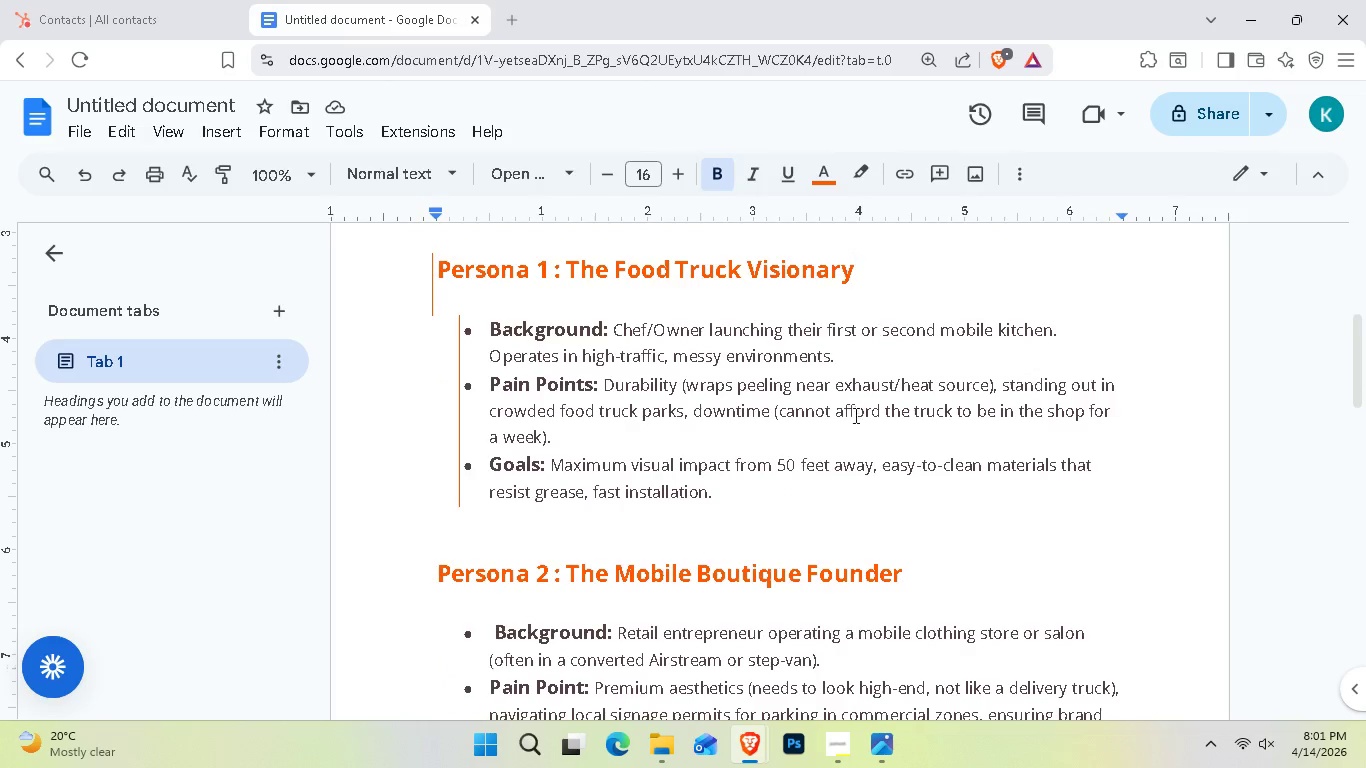 
scroll: coordinate [844, 426], scroll_direction: down, amount: 1.0
 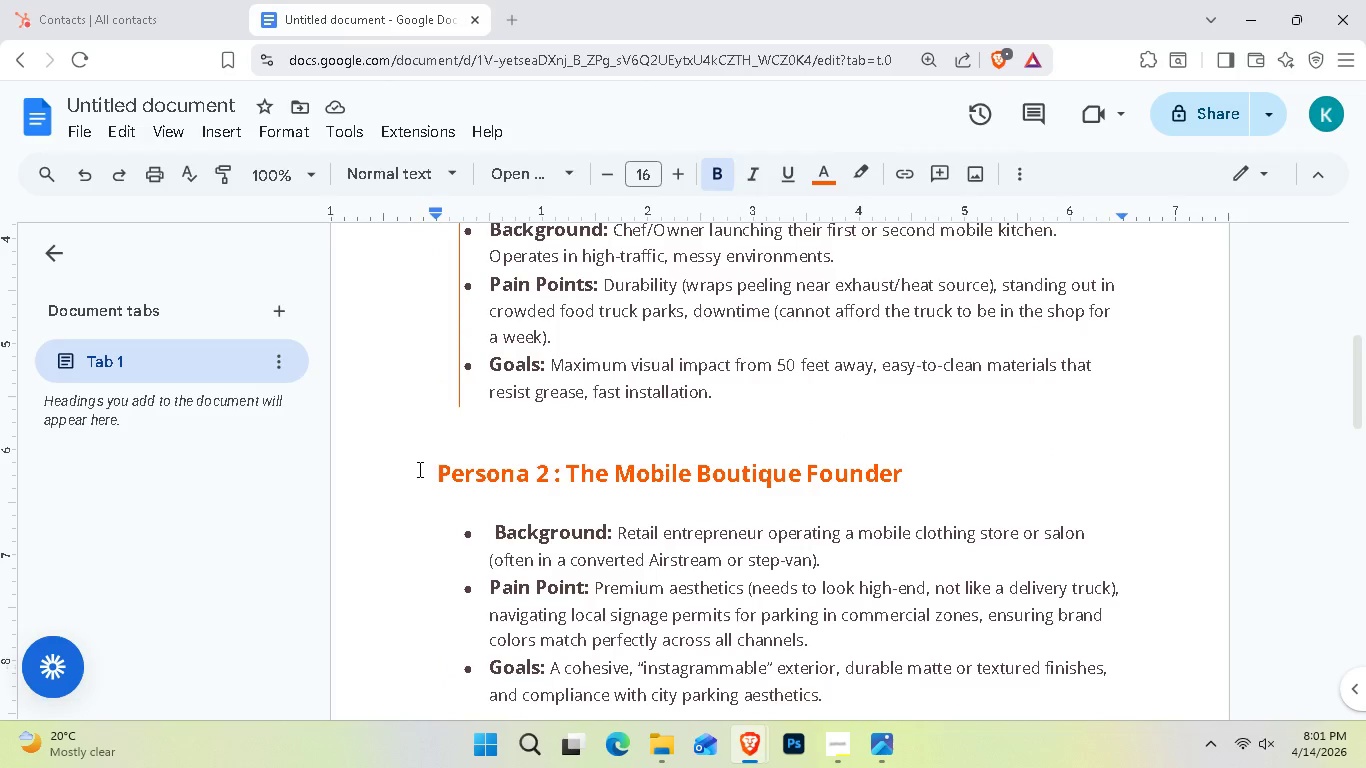 
left_click_drag(start_coordinate=[418, 469], to_coordinate=[827, 498])
 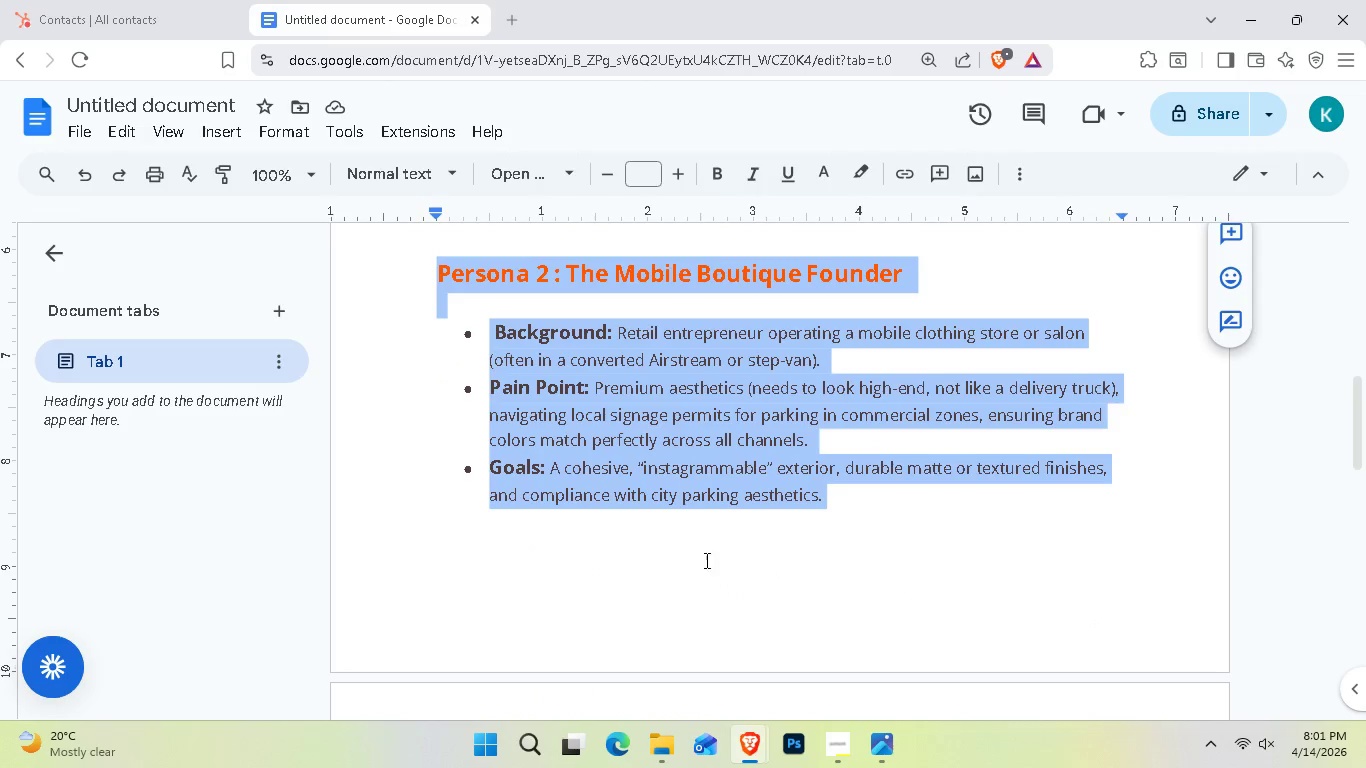 
scroll: coordinate [722, 523], scroll_direction: down, amount: 2.0
 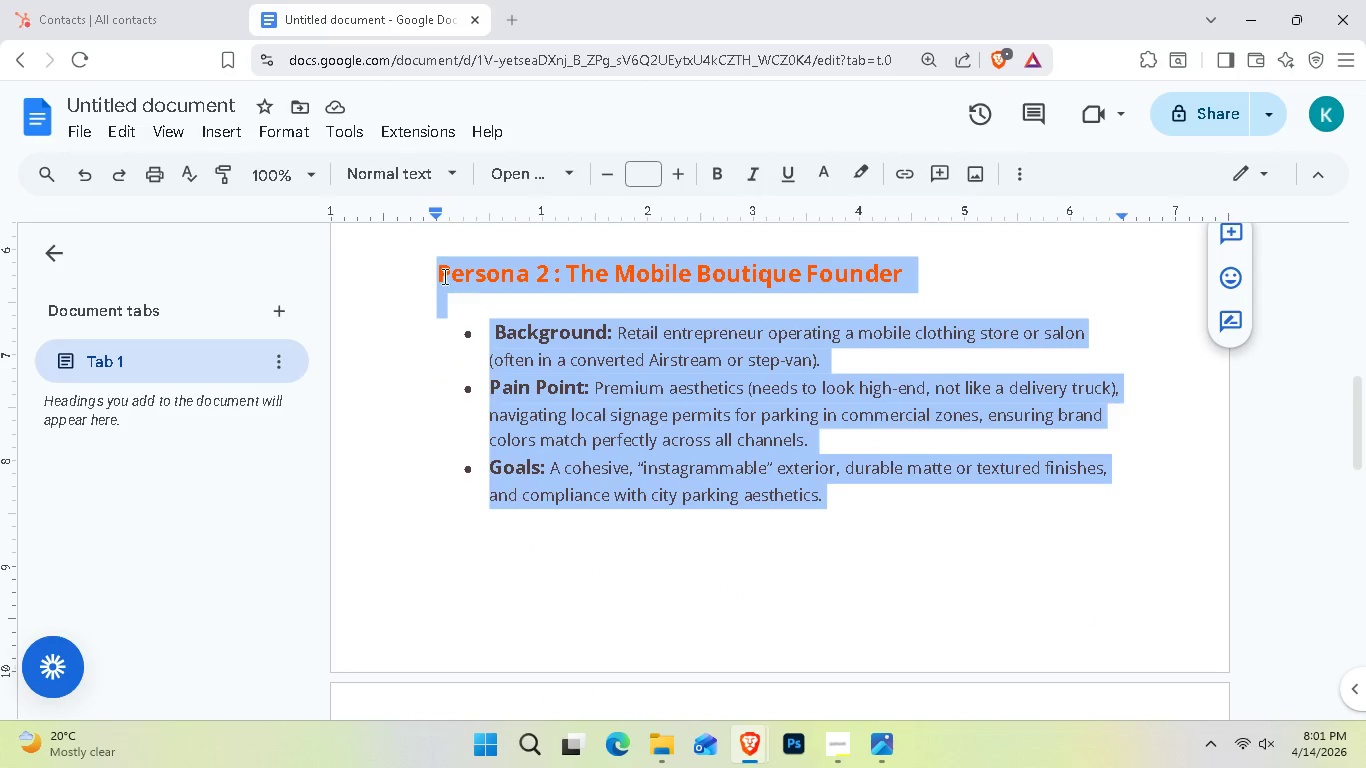 
wait(5.12)
 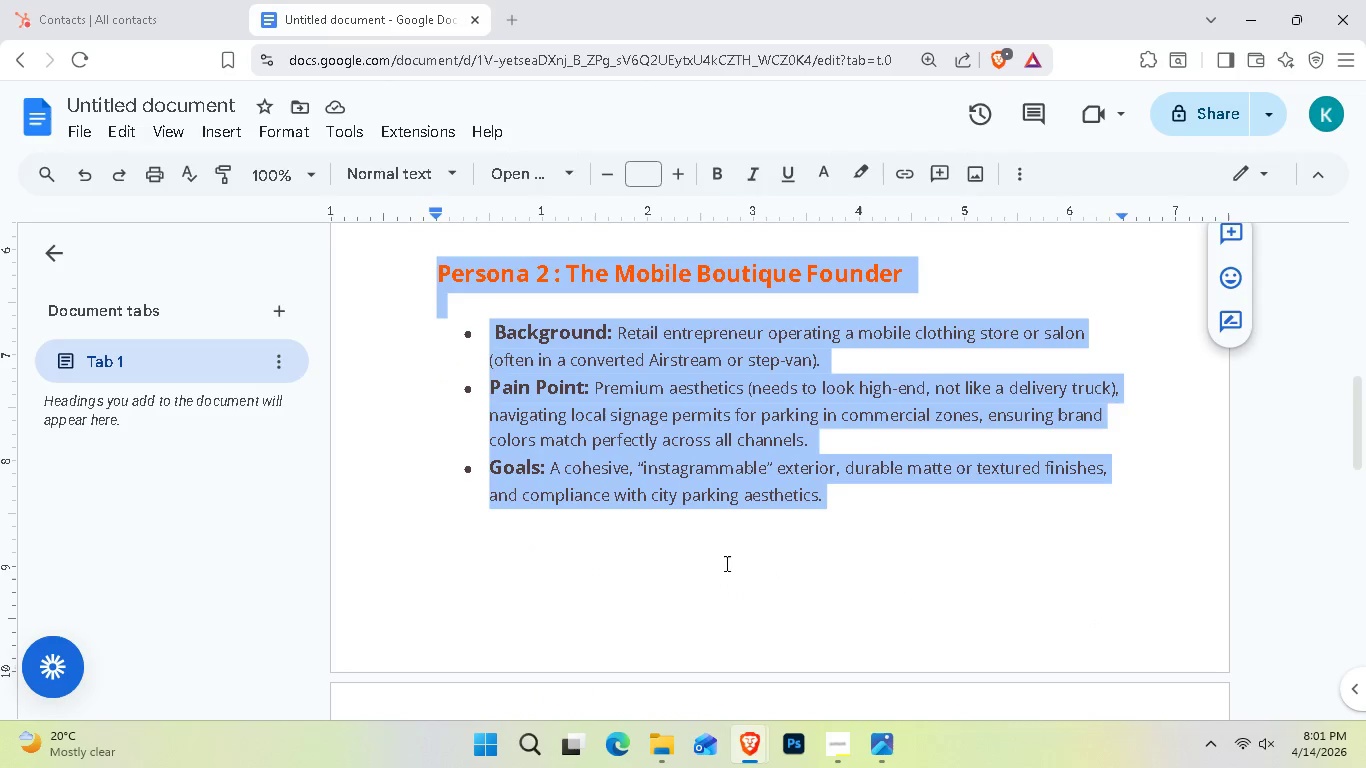 
left_click([296, 124])
 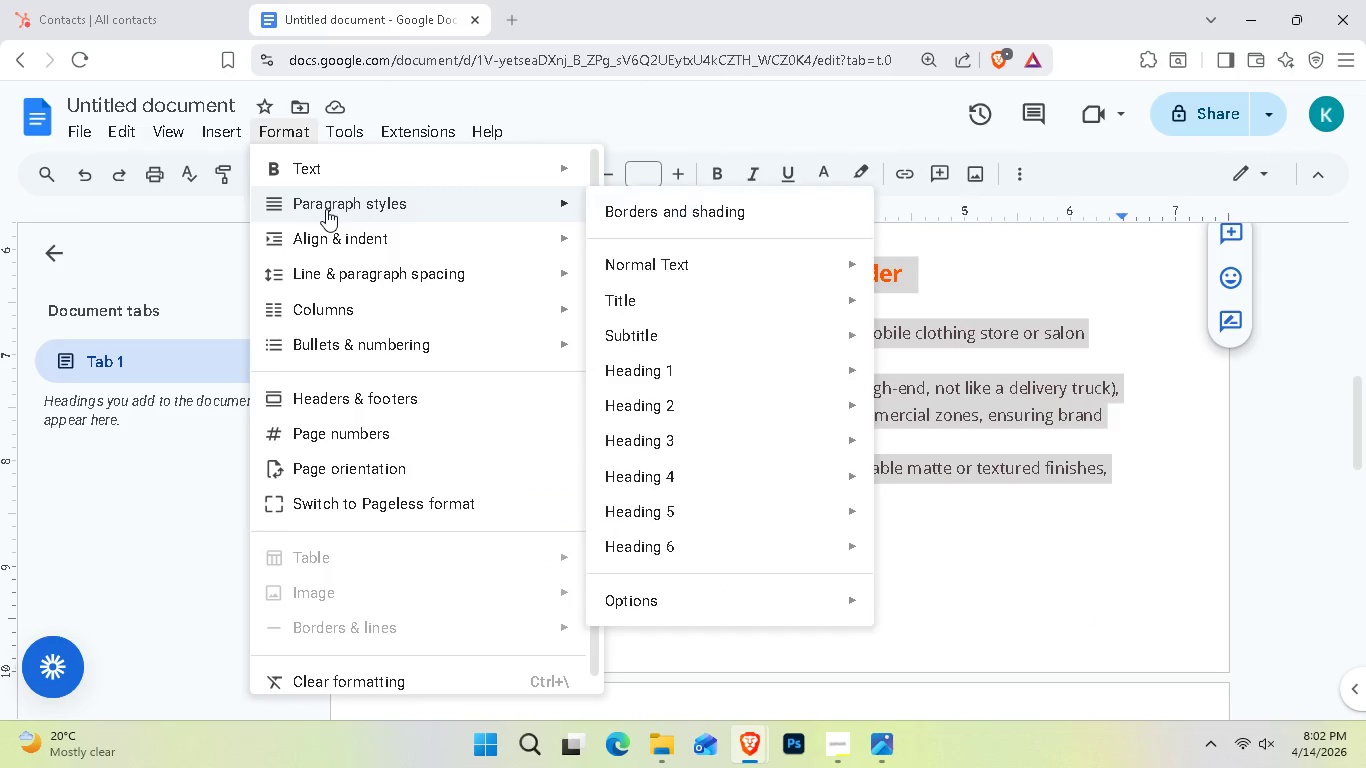 
left_click([697, 212])
 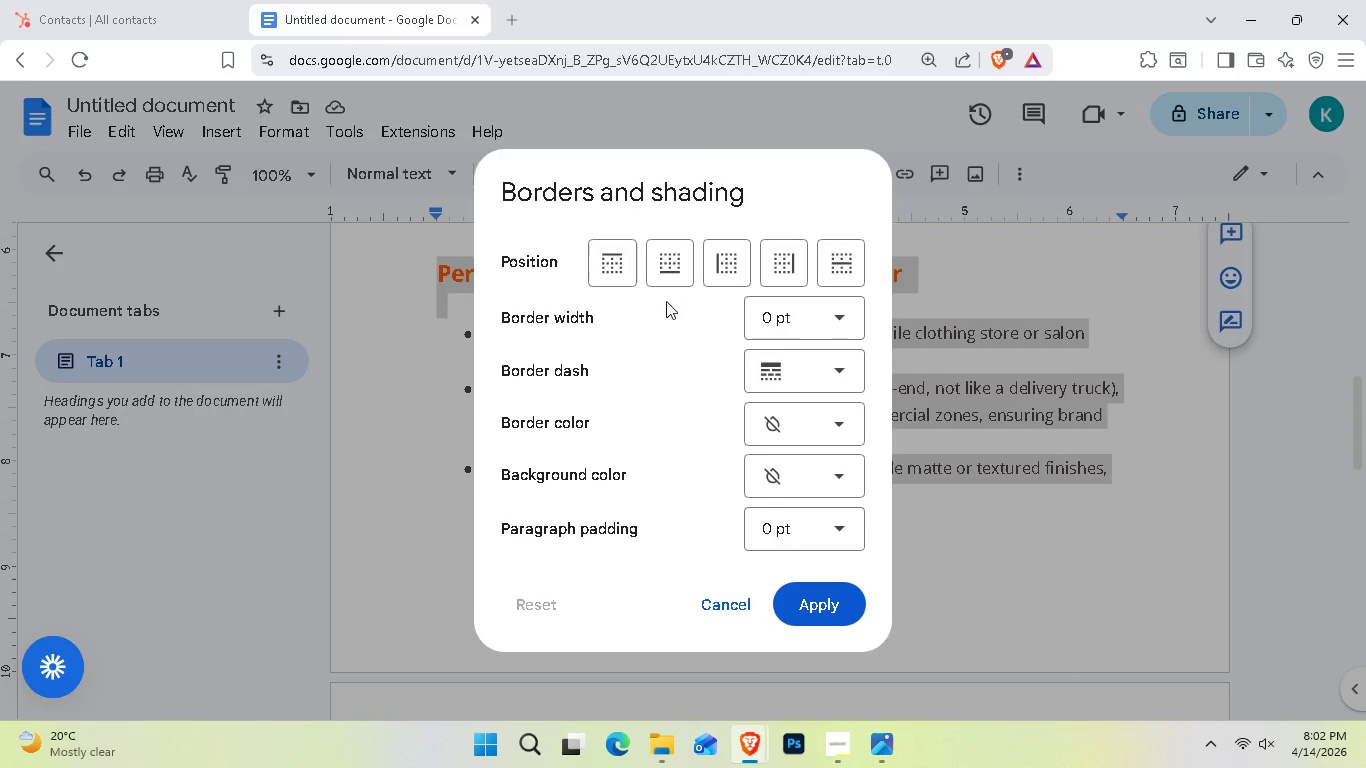 
left_click([726, 263])
 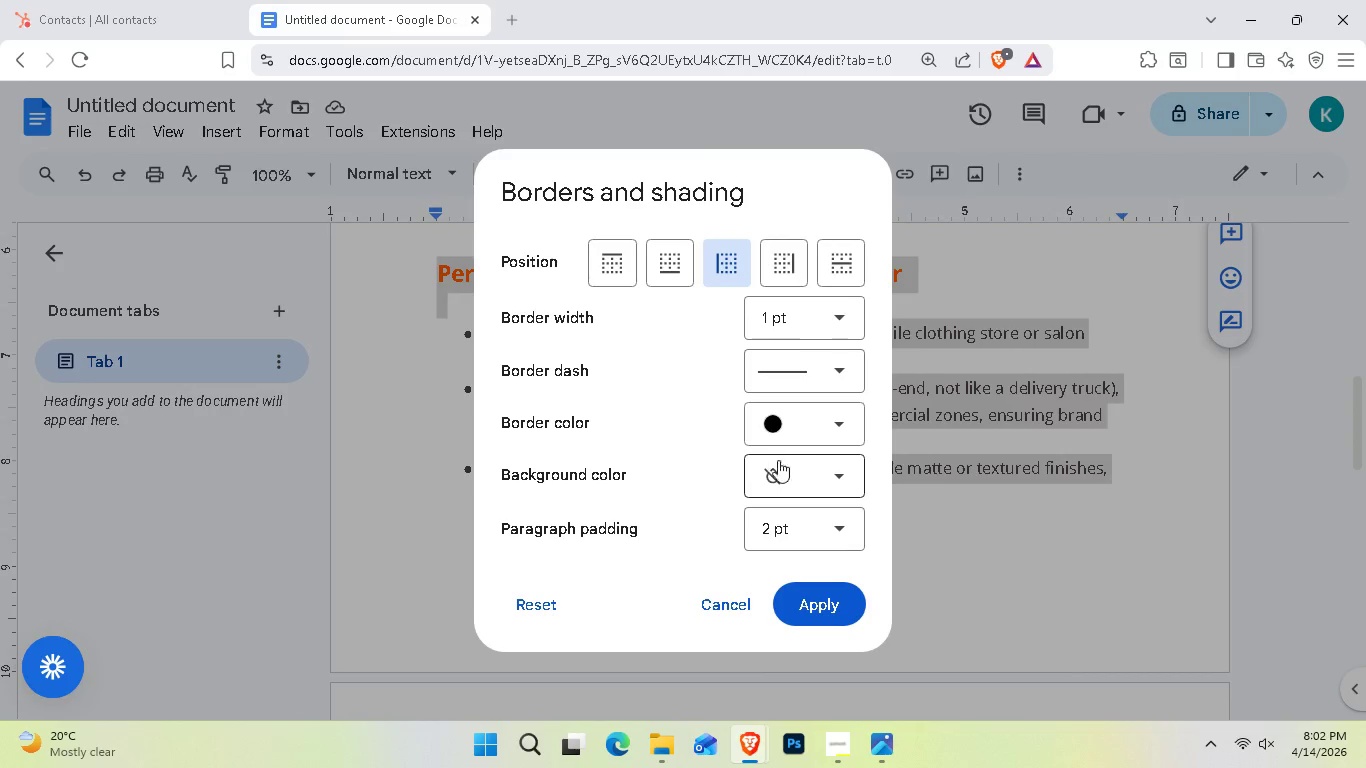 
left_click([817, 433])
 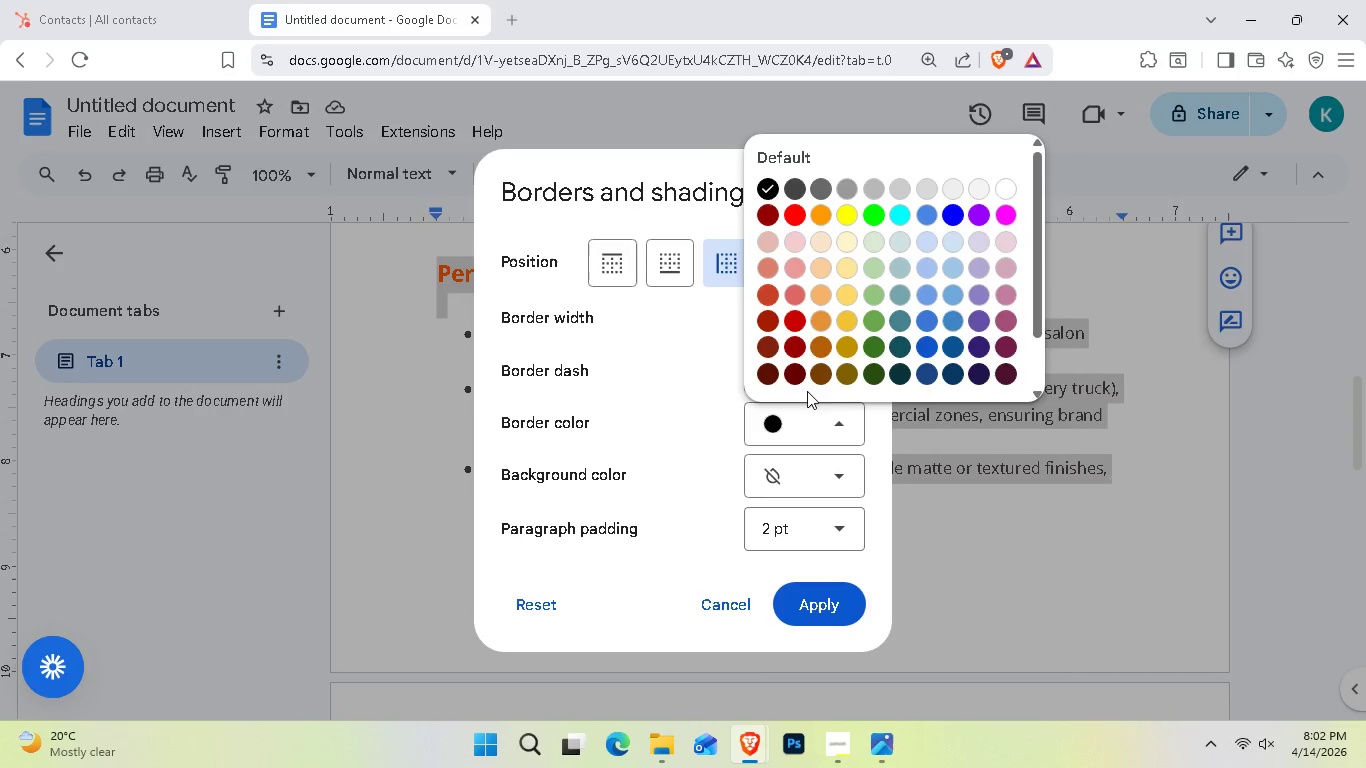 
scroll: coordinate [888, 325], scroll_direction: down, amount: 4.0
 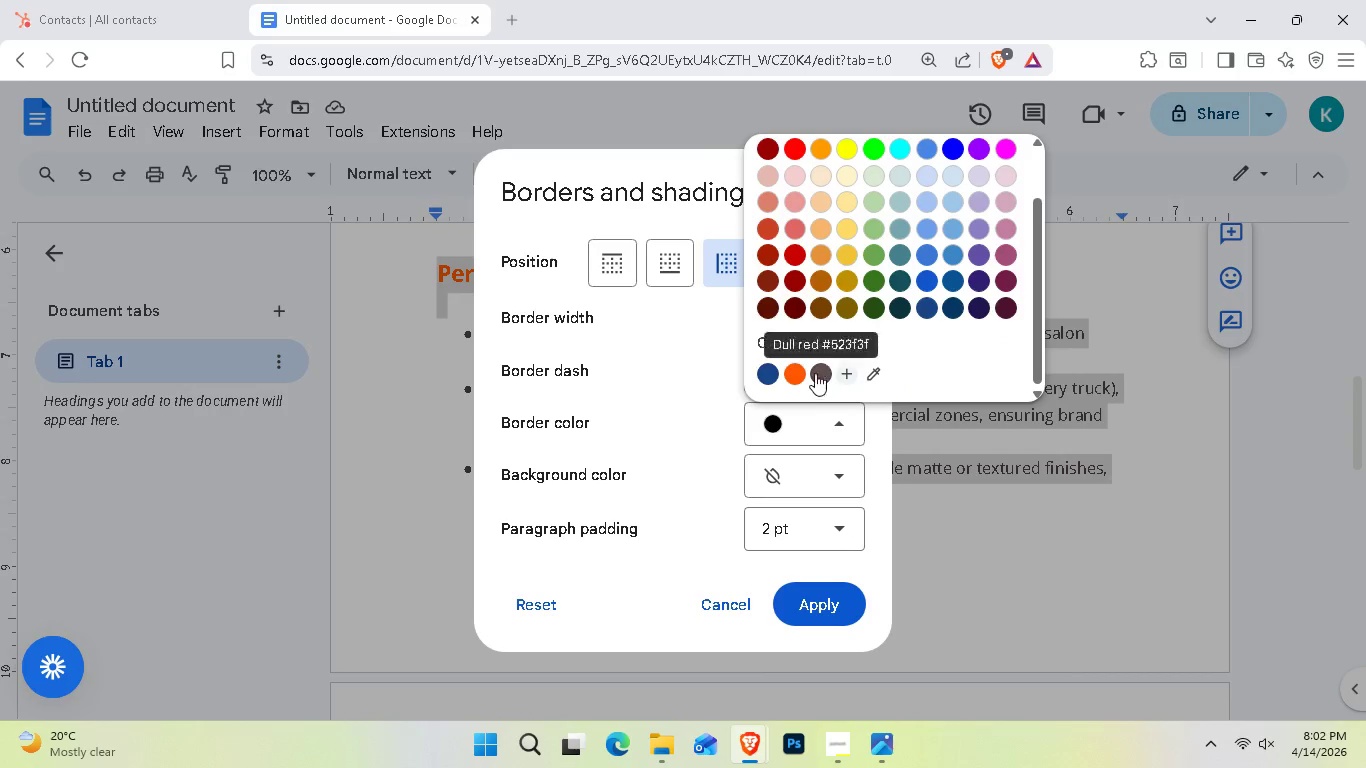 
left_click([794, 368])
 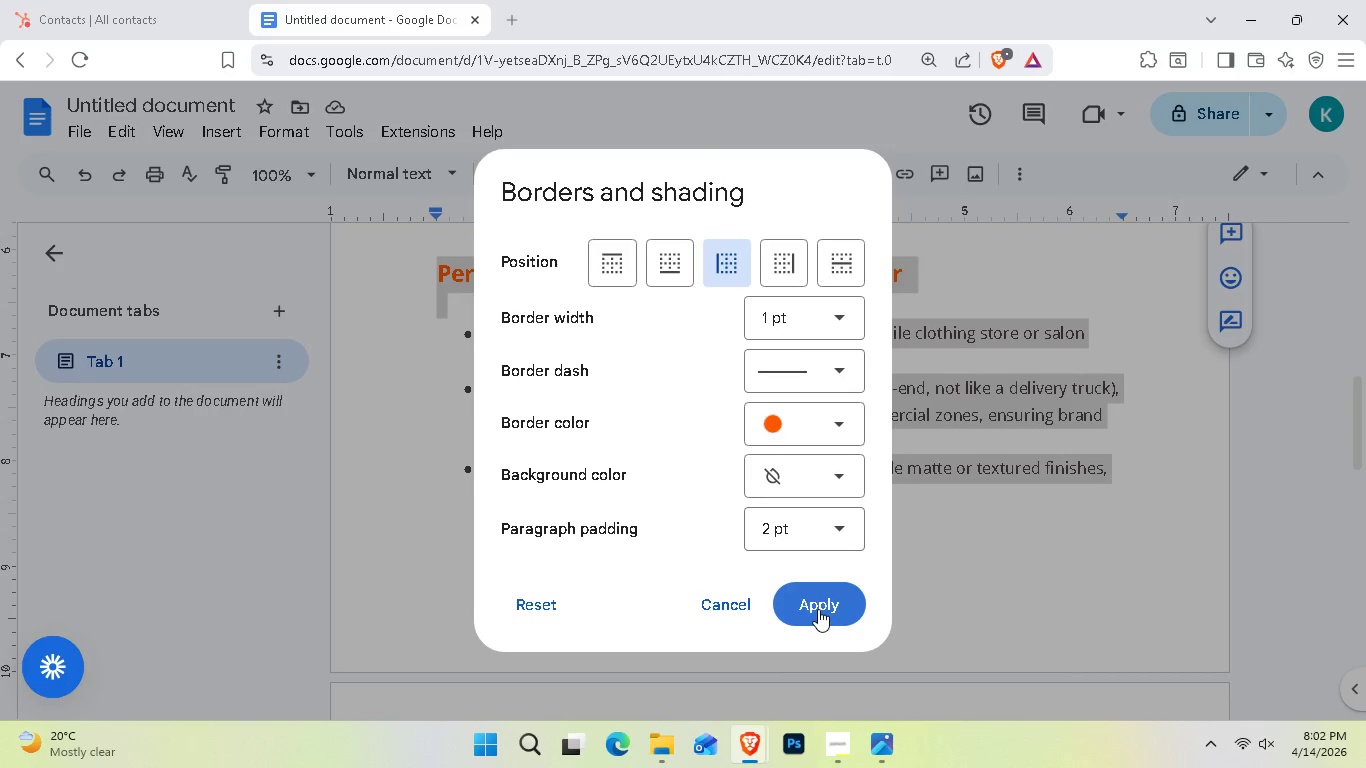 
left_click([818, 609])
 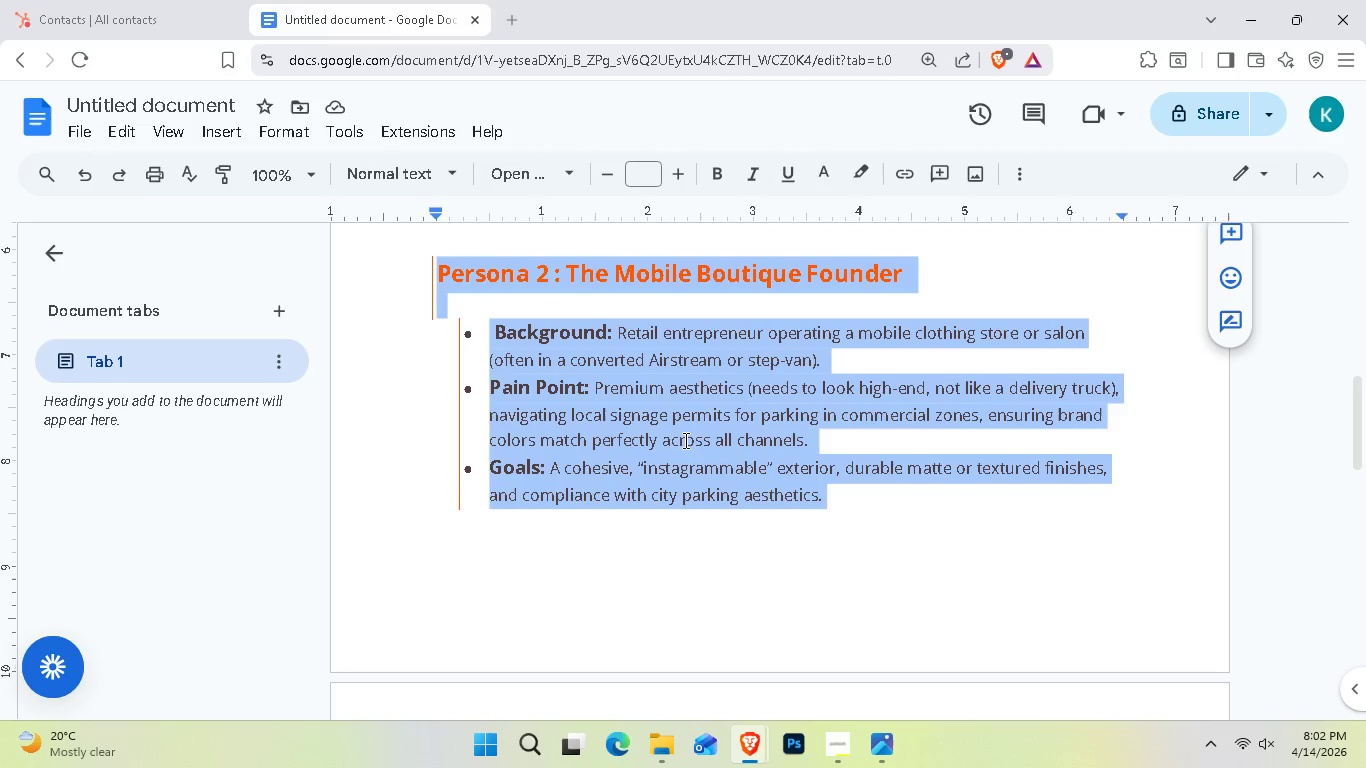 
wait(7.91)
 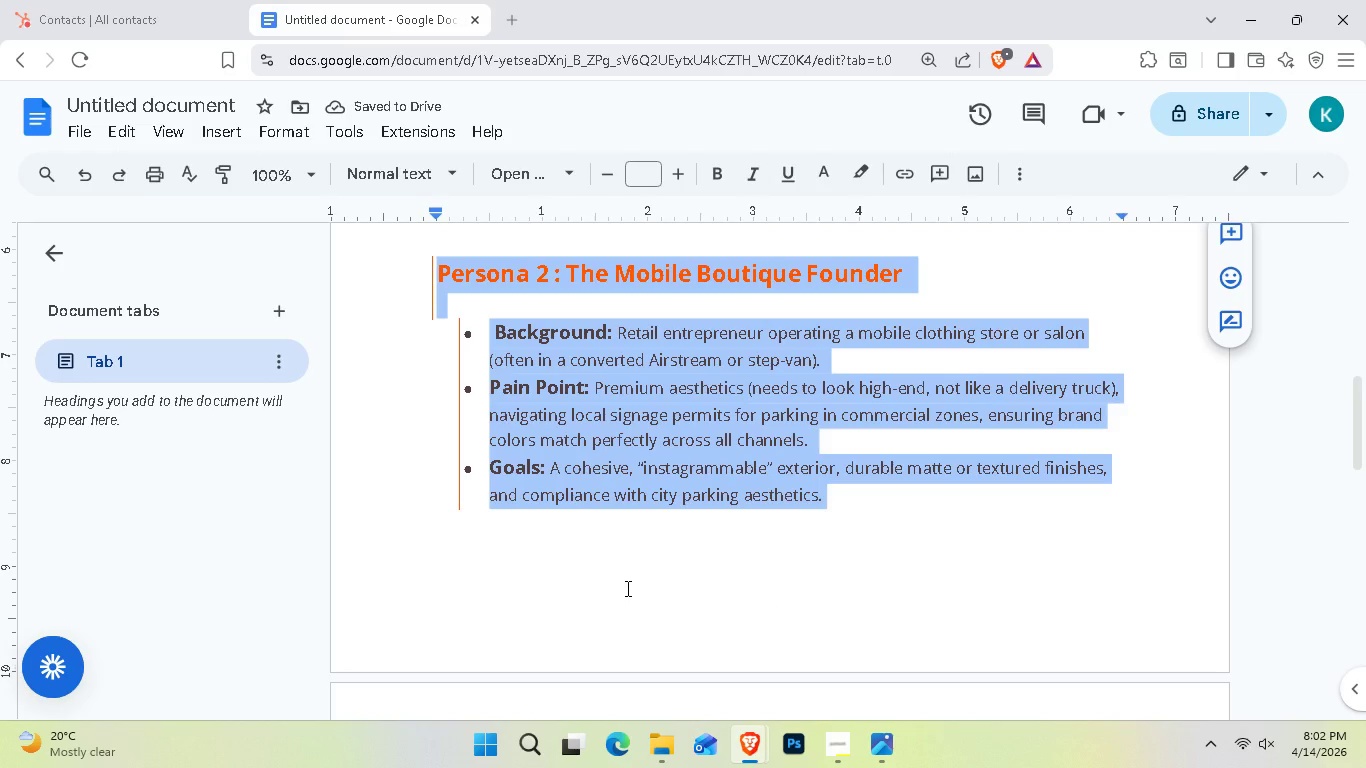 
left_click([299, 126])
 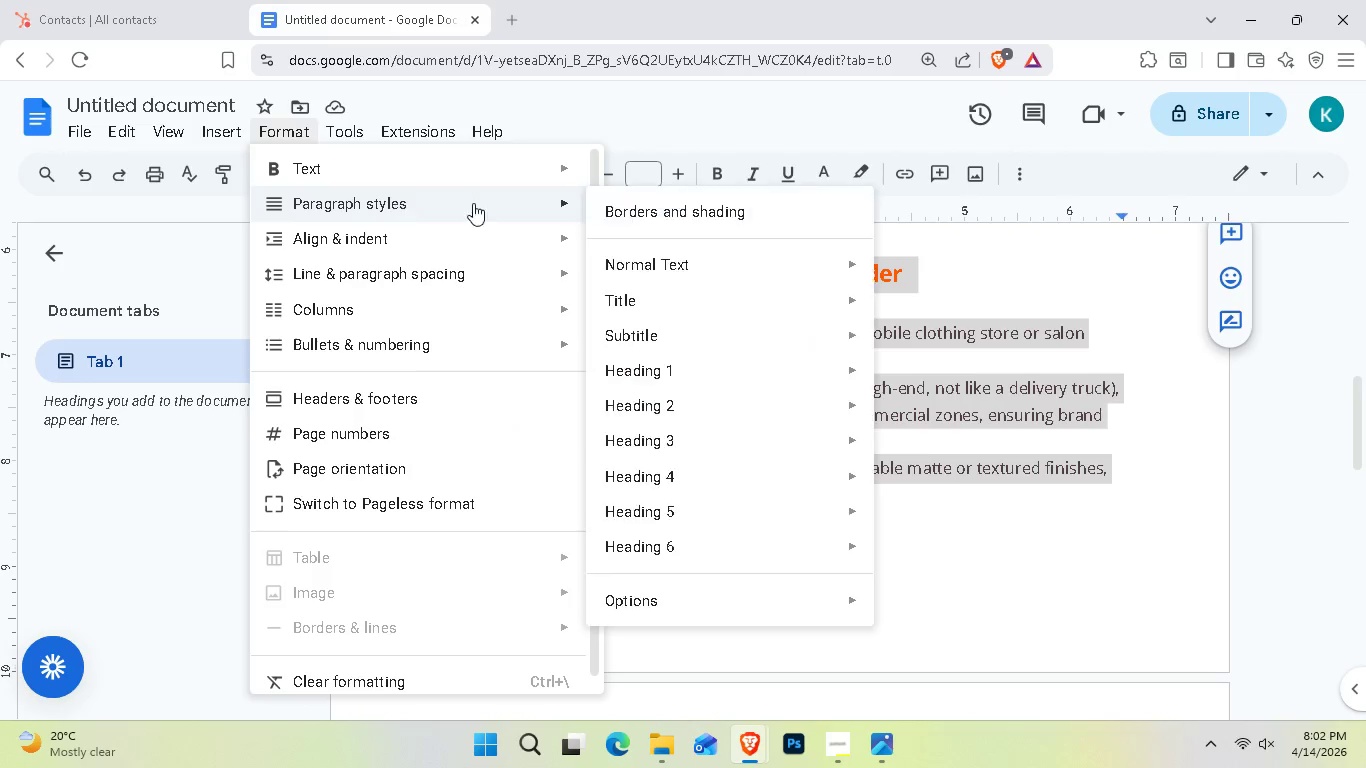 
left_click([648, 205])
 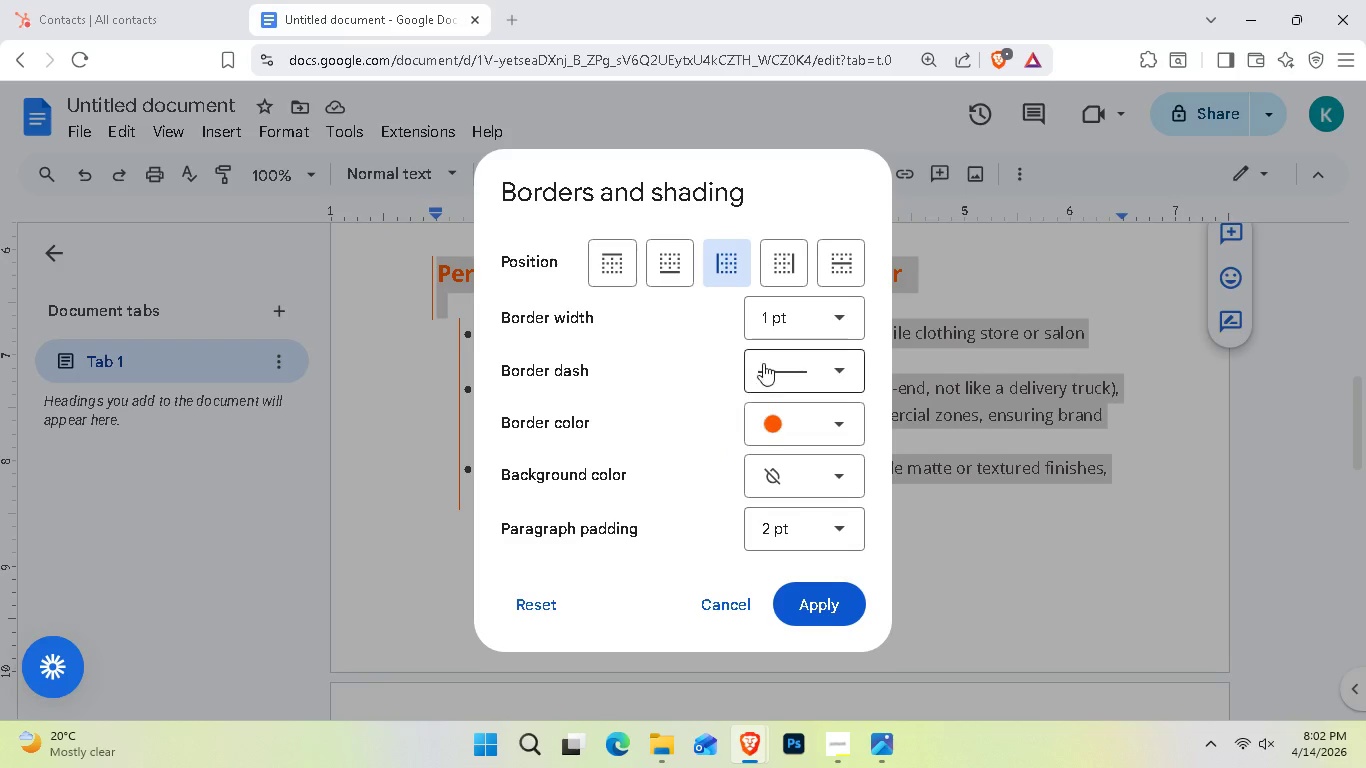 
mouse_move([843, 317])
 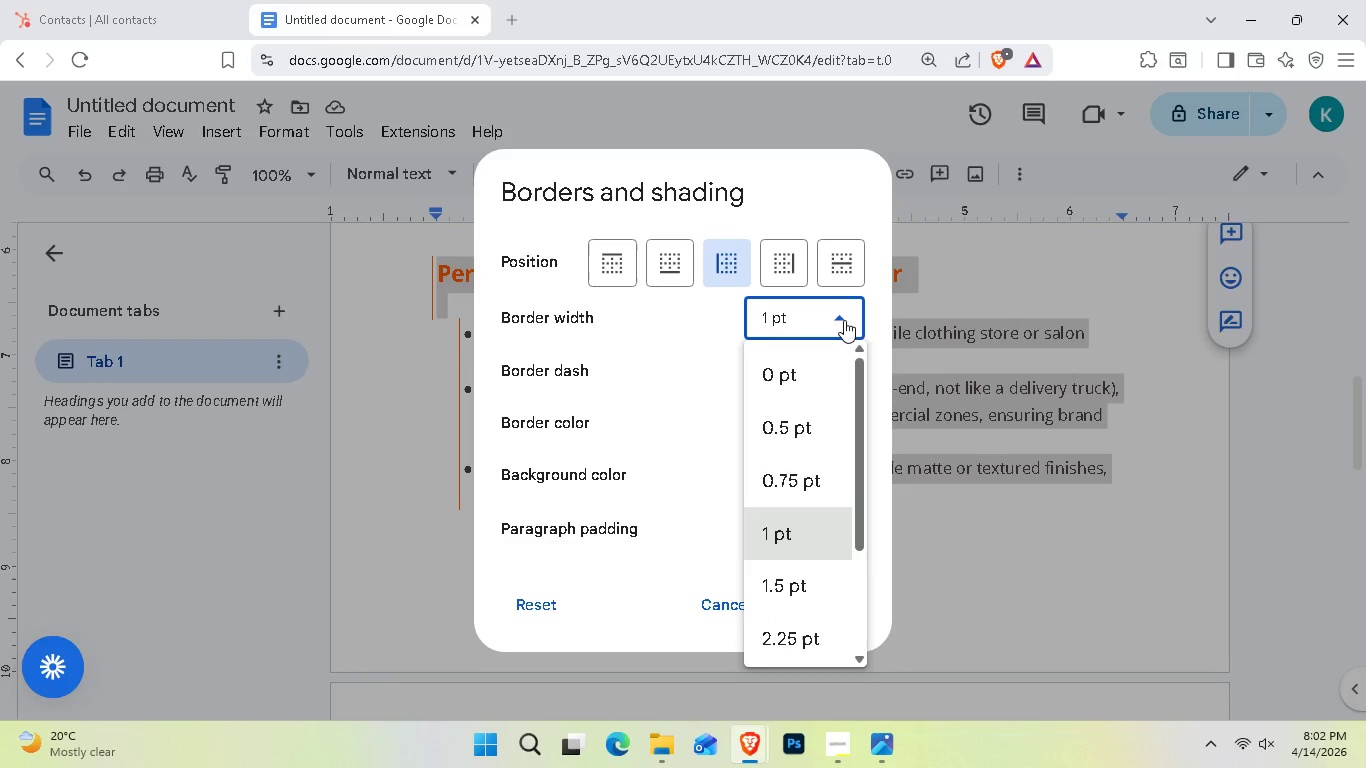 
mouse_move([833, 339])
 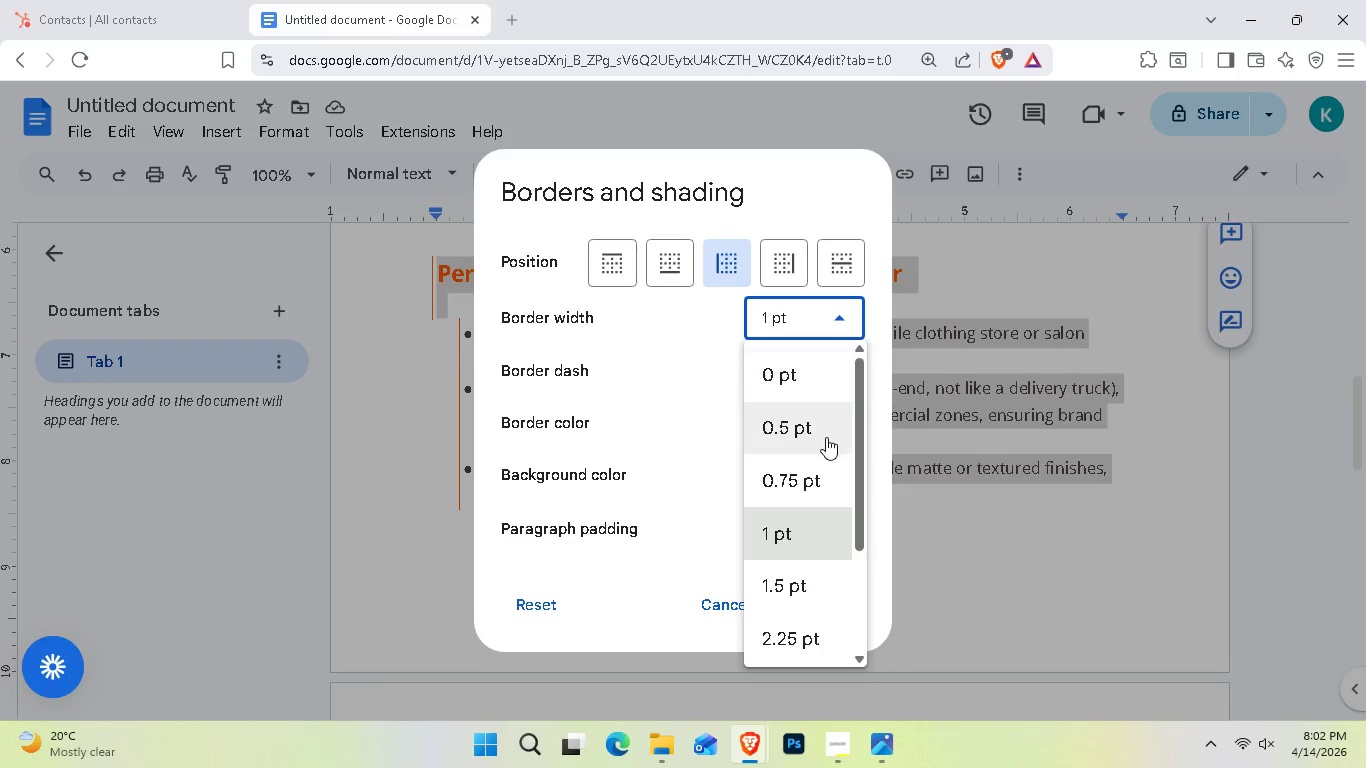 
scroll: coordinate [826, 437], scroll_direction: down, amount: 3.0
 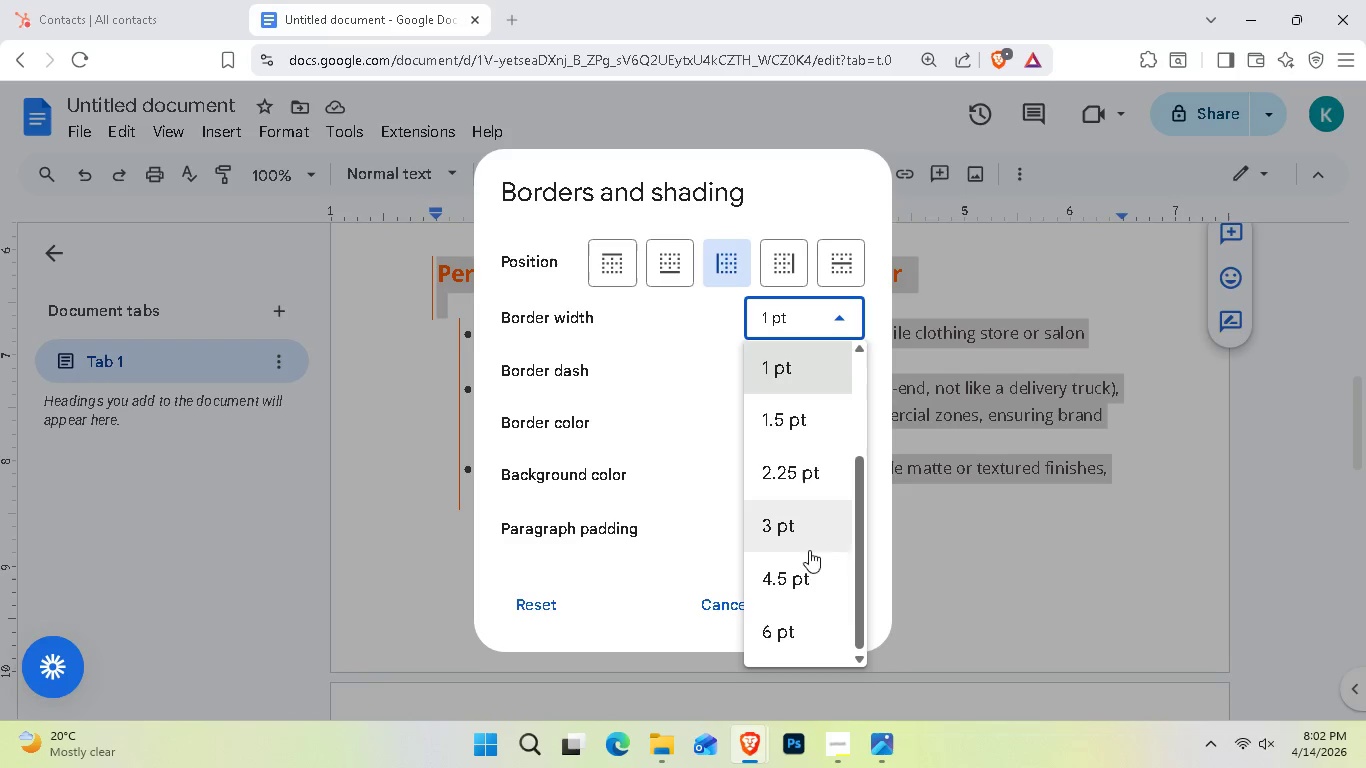 
left_click_drag(start_coordinate=[793, 553], to_coordinate=[798, 528])
 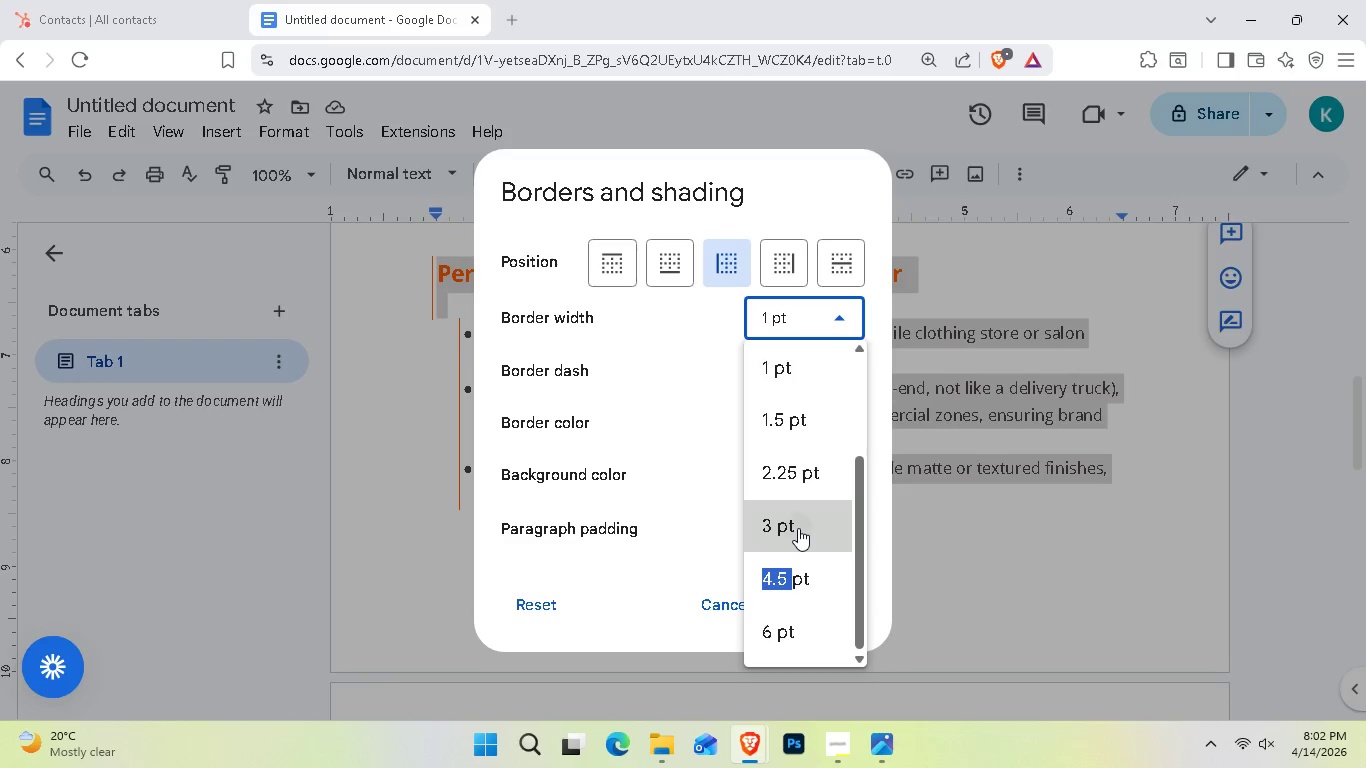 
left_click([798, 528])
 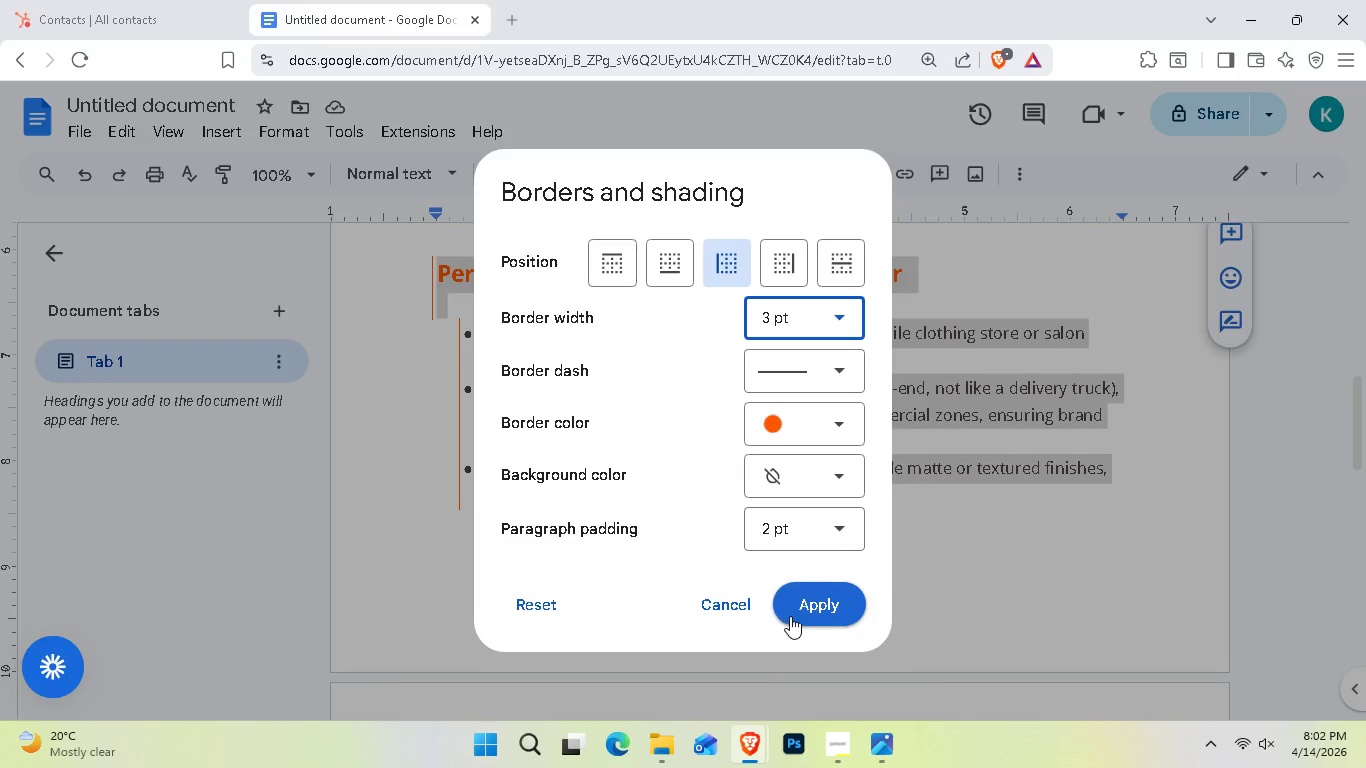 
left_click([801, 616])
 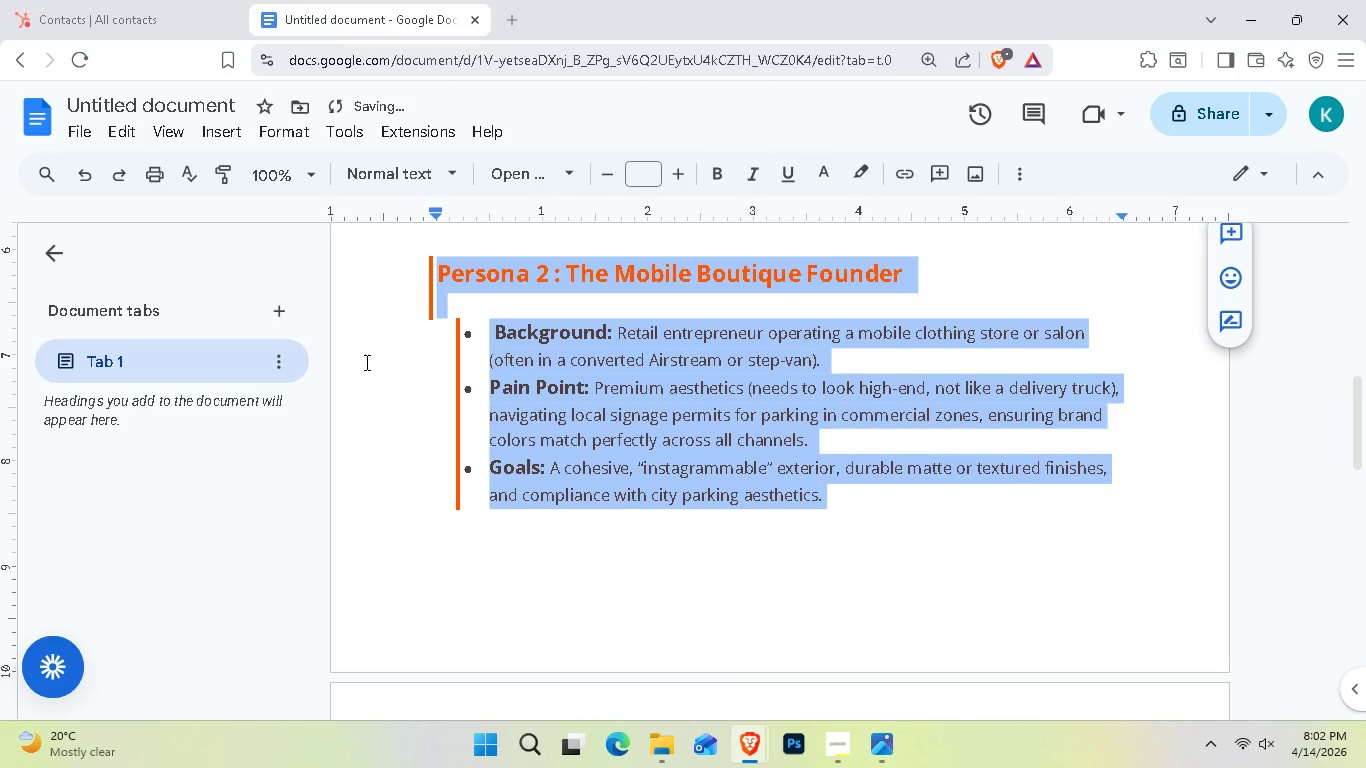 
scroll: coordinate [450, 417], scroll_direction: up, amount: 3.0
 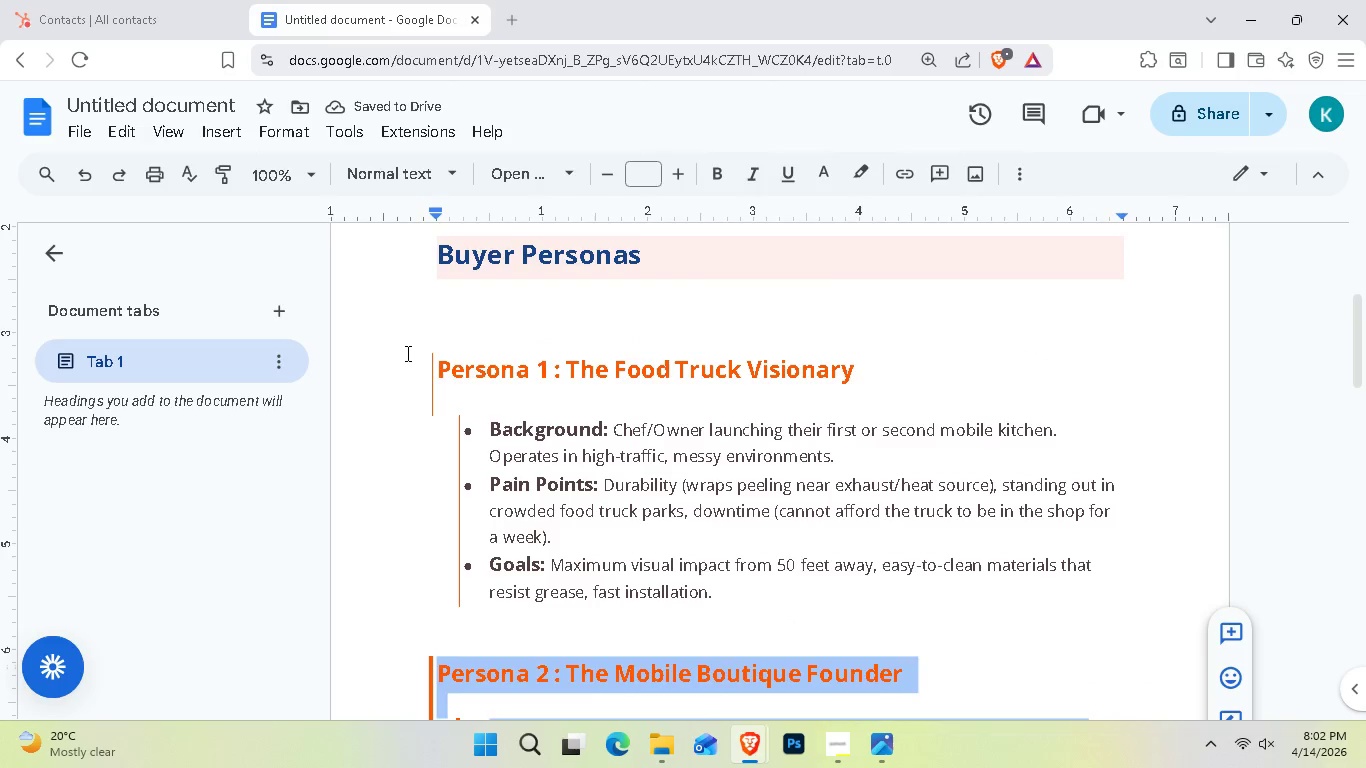 
left_click_drag(start_coordinate=[408, 354], to_coordinate=[731, 604])
 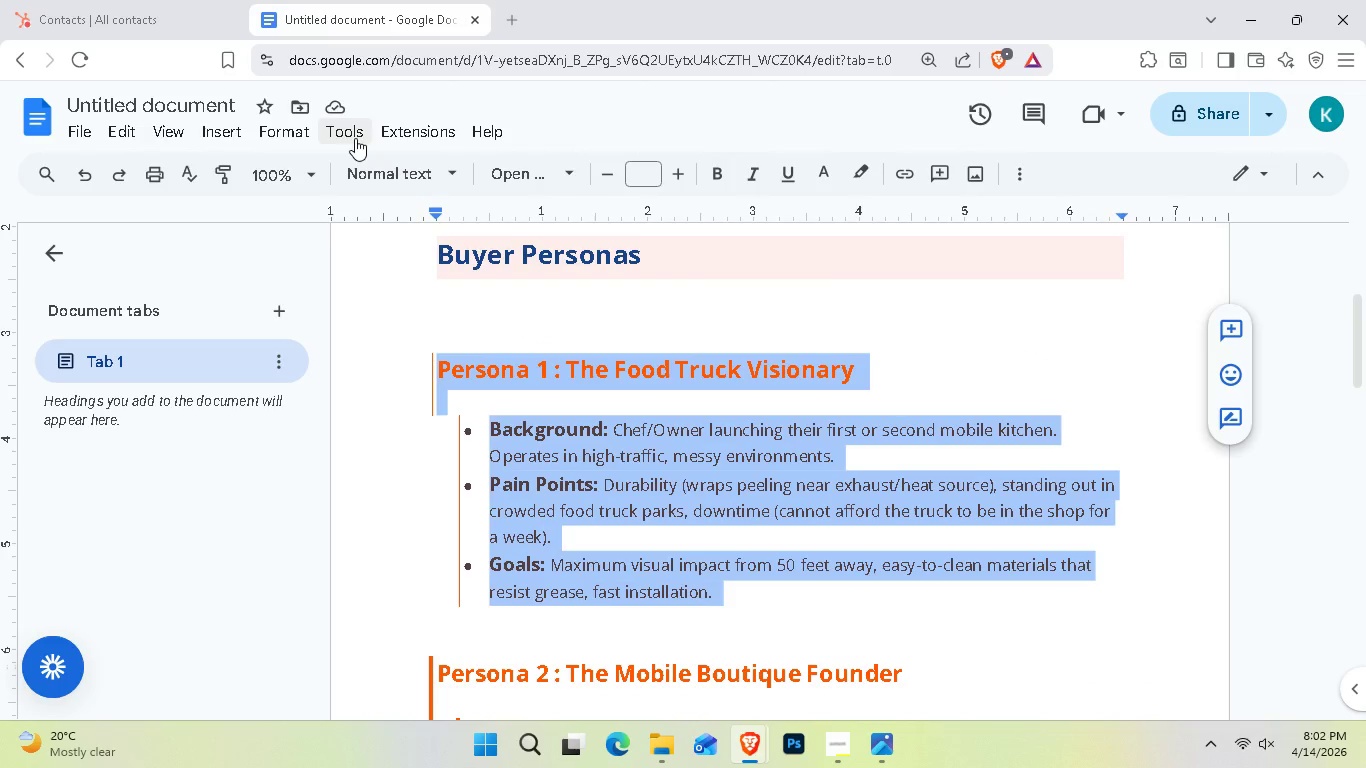 
left_click([286, 133])
 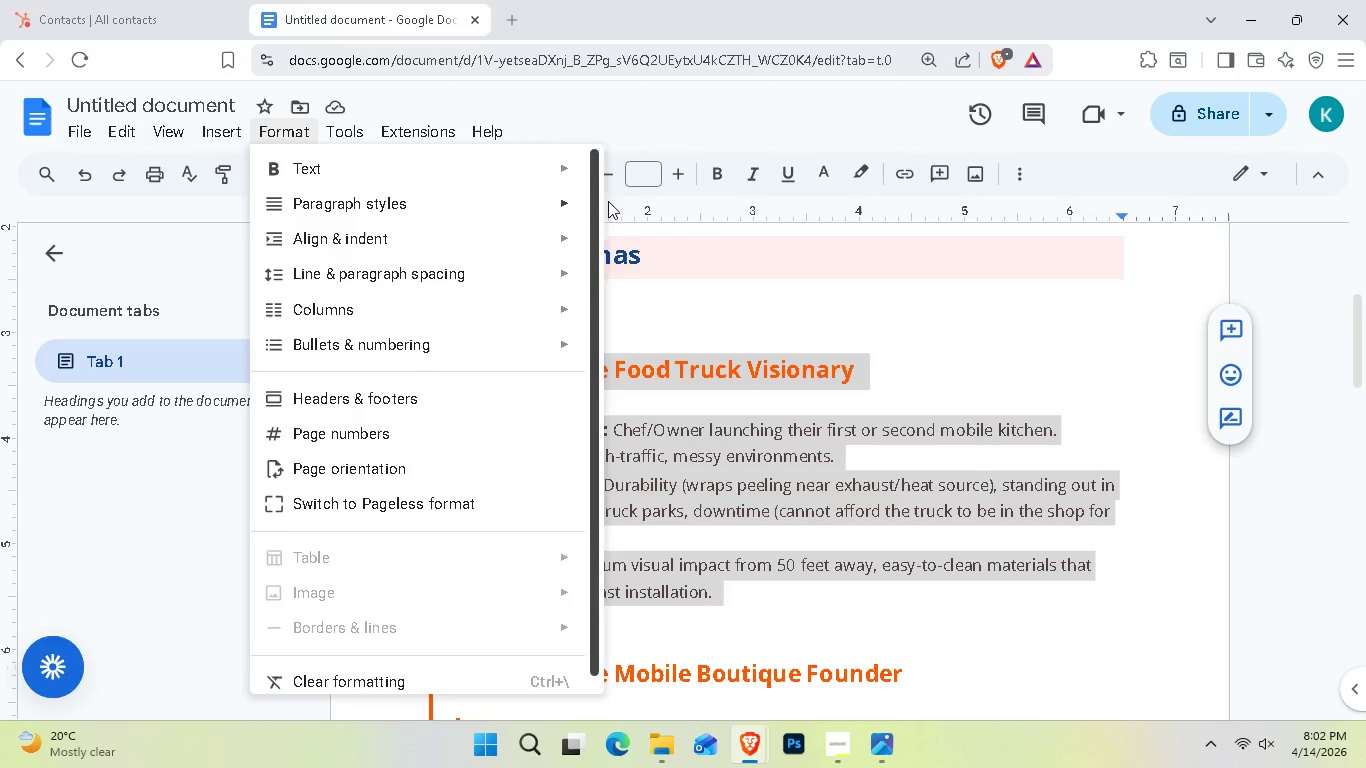 
left_click([517, 207])
 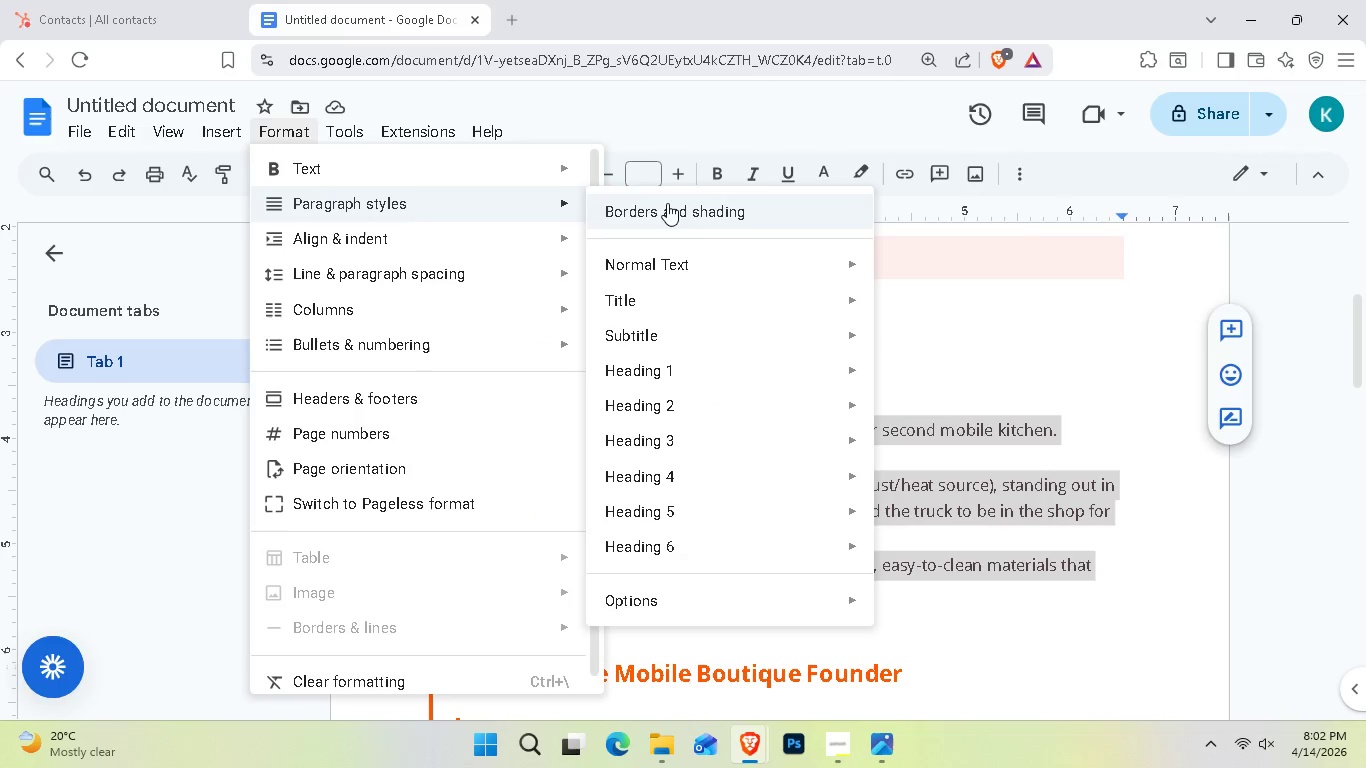 
left_click([675, 203])
 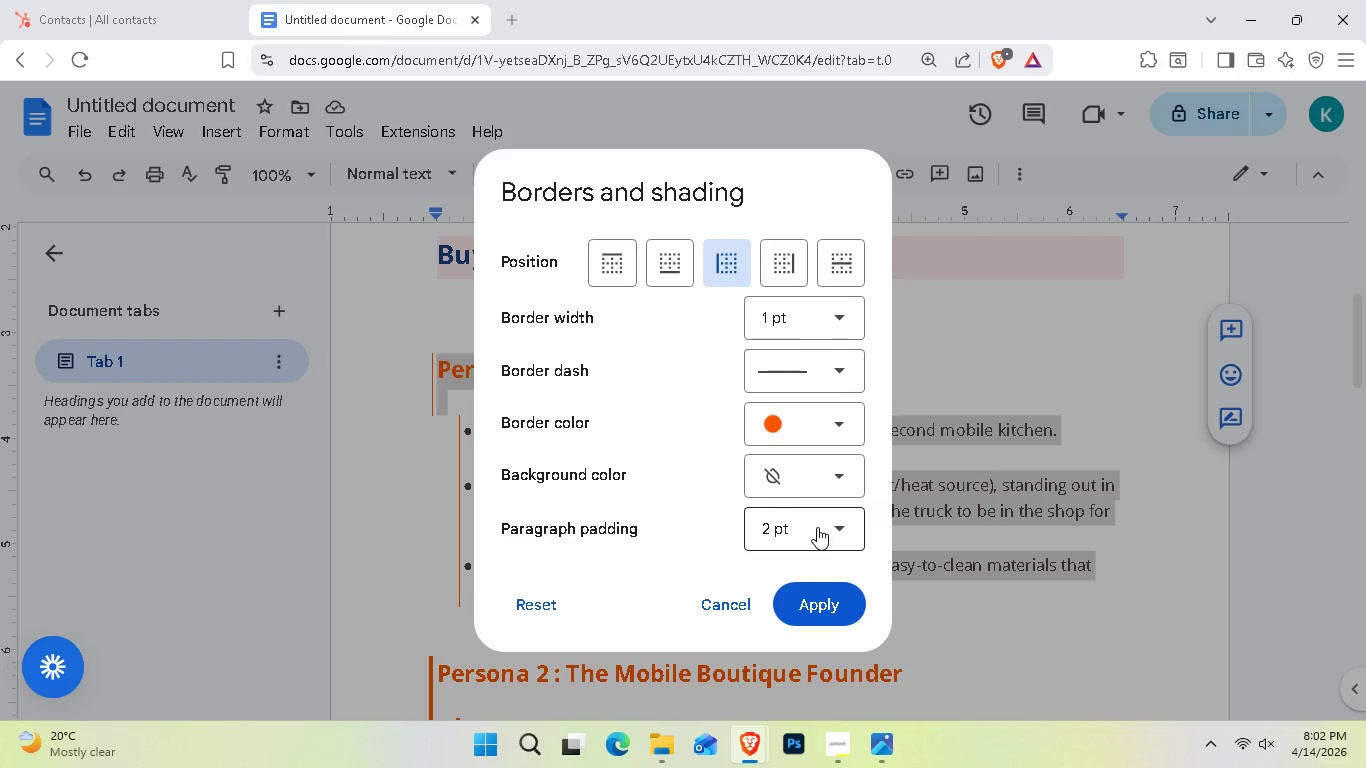 
left_click([832, 317])
 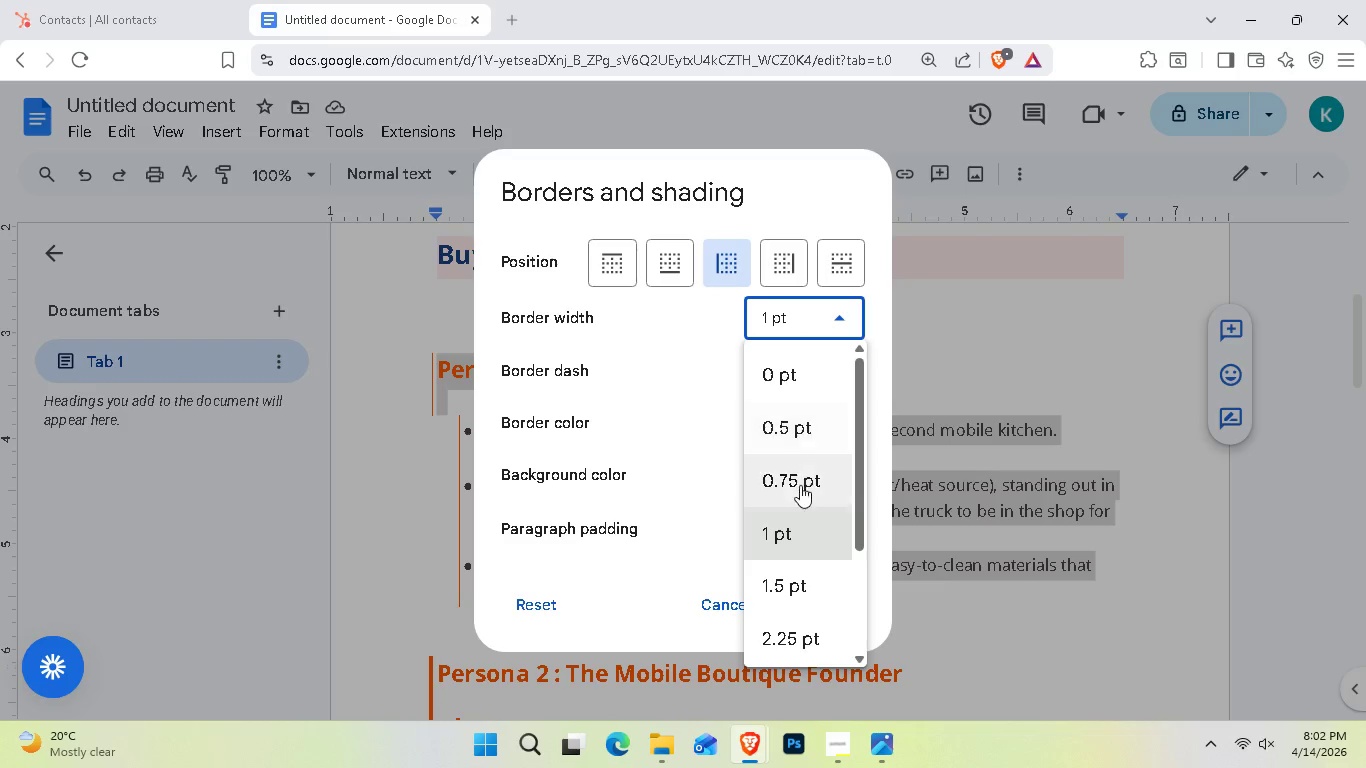 
scroll: coordinate [786, 533], scroll_direction: down, amount: 2.0
 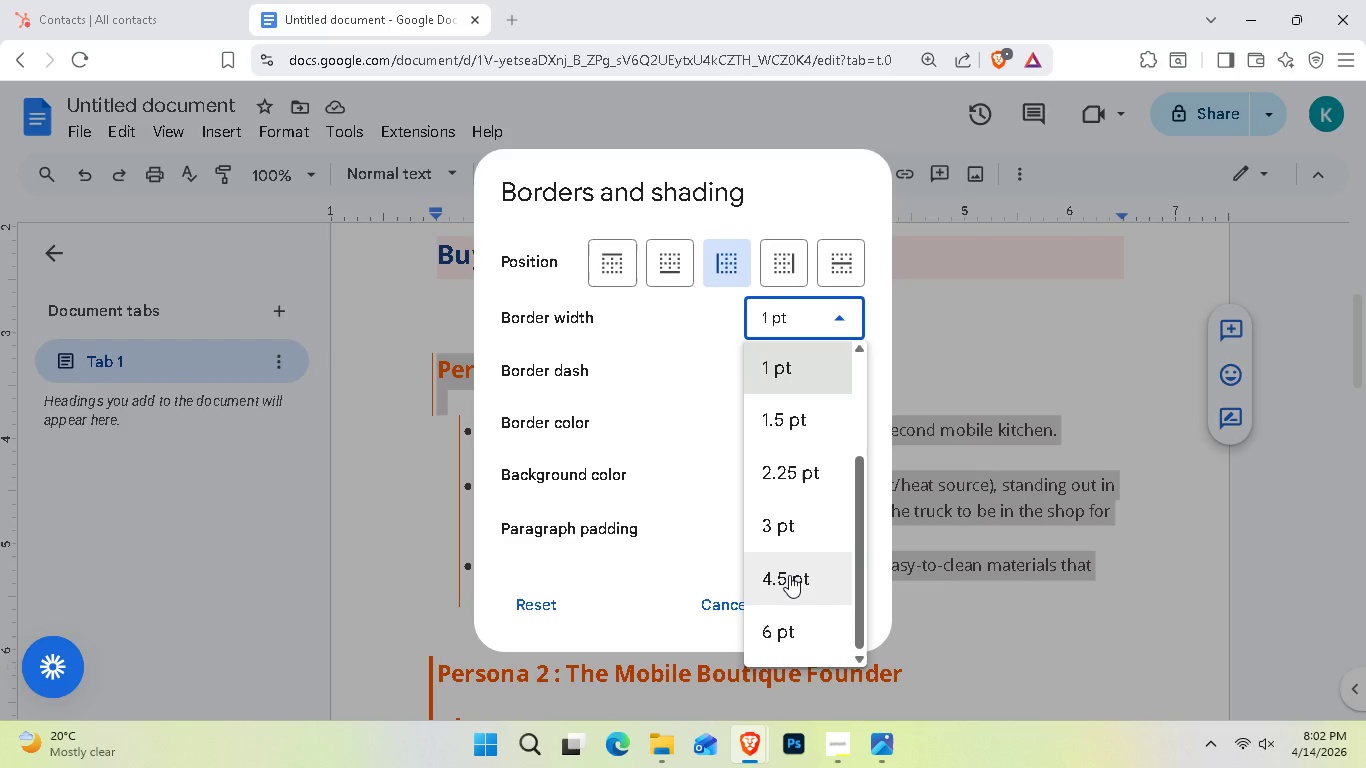 
left_click([789, 575])
 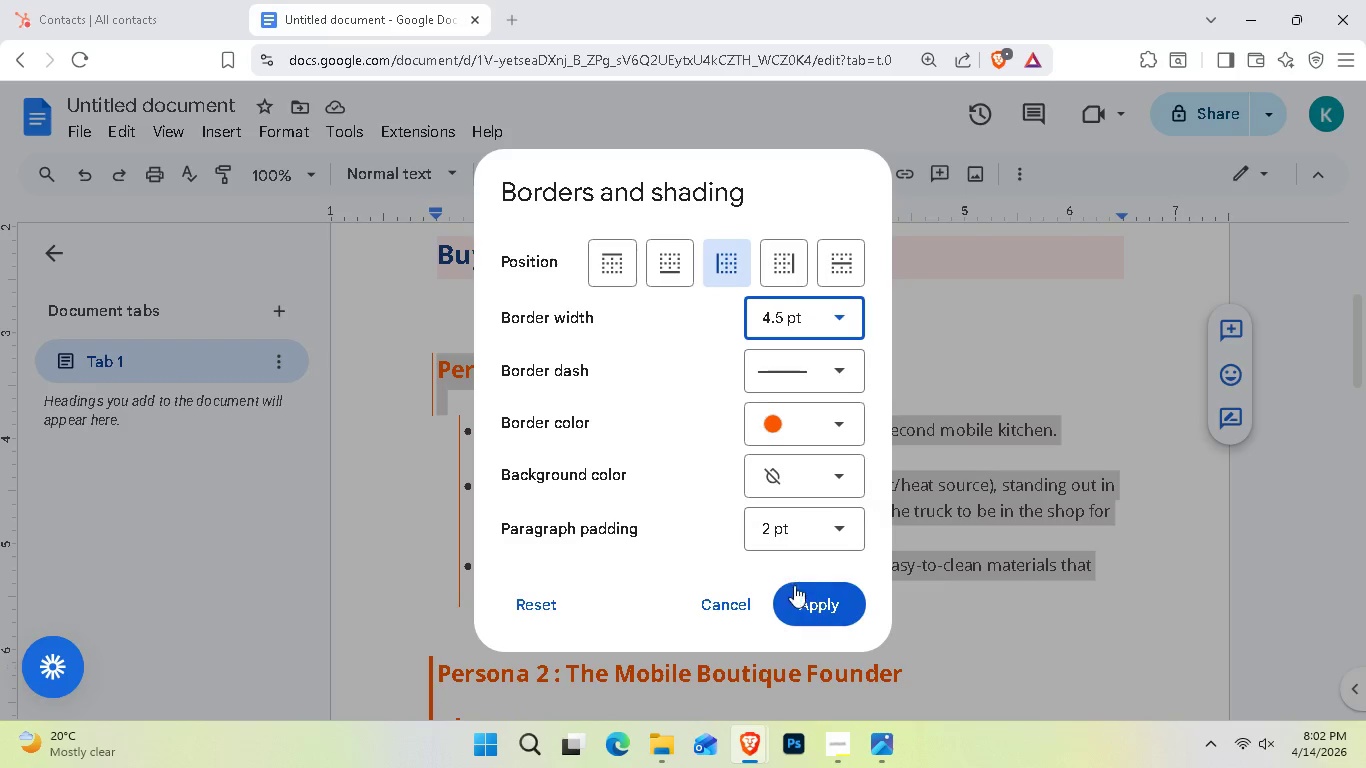 
left_click([799, 591])
 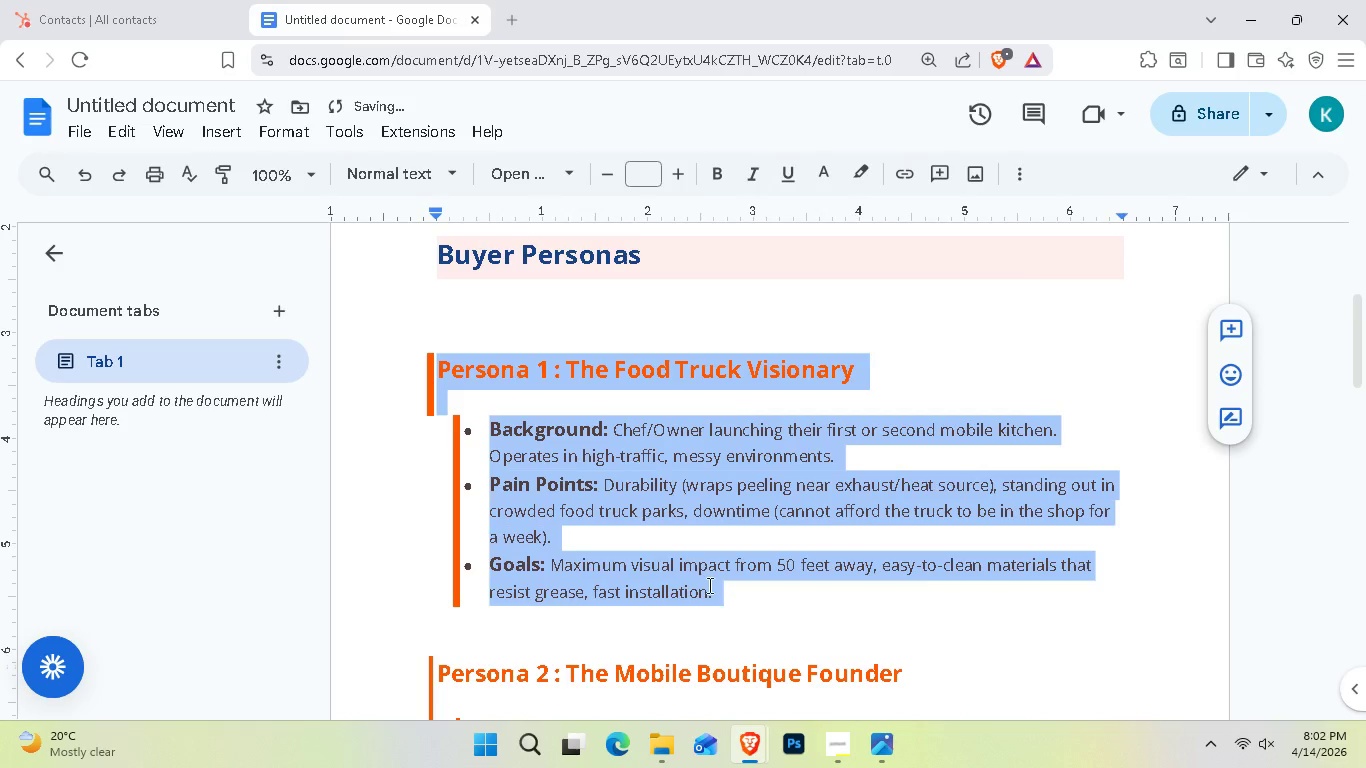 
scroll: coordinate [701, 583], scroll_direction: down, amount: 2.0
 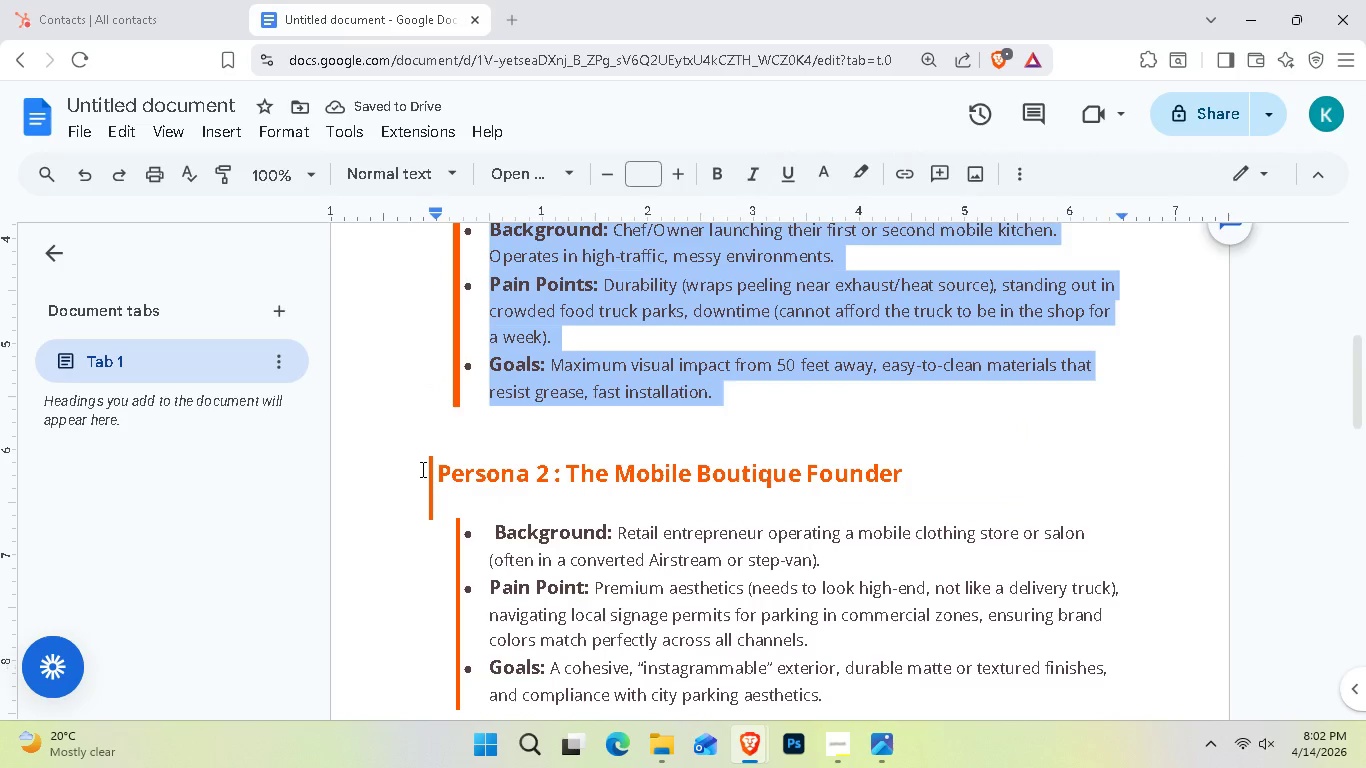 
scroll: coordinate [472, 465], scroll_direction: none, amount: 0.0
 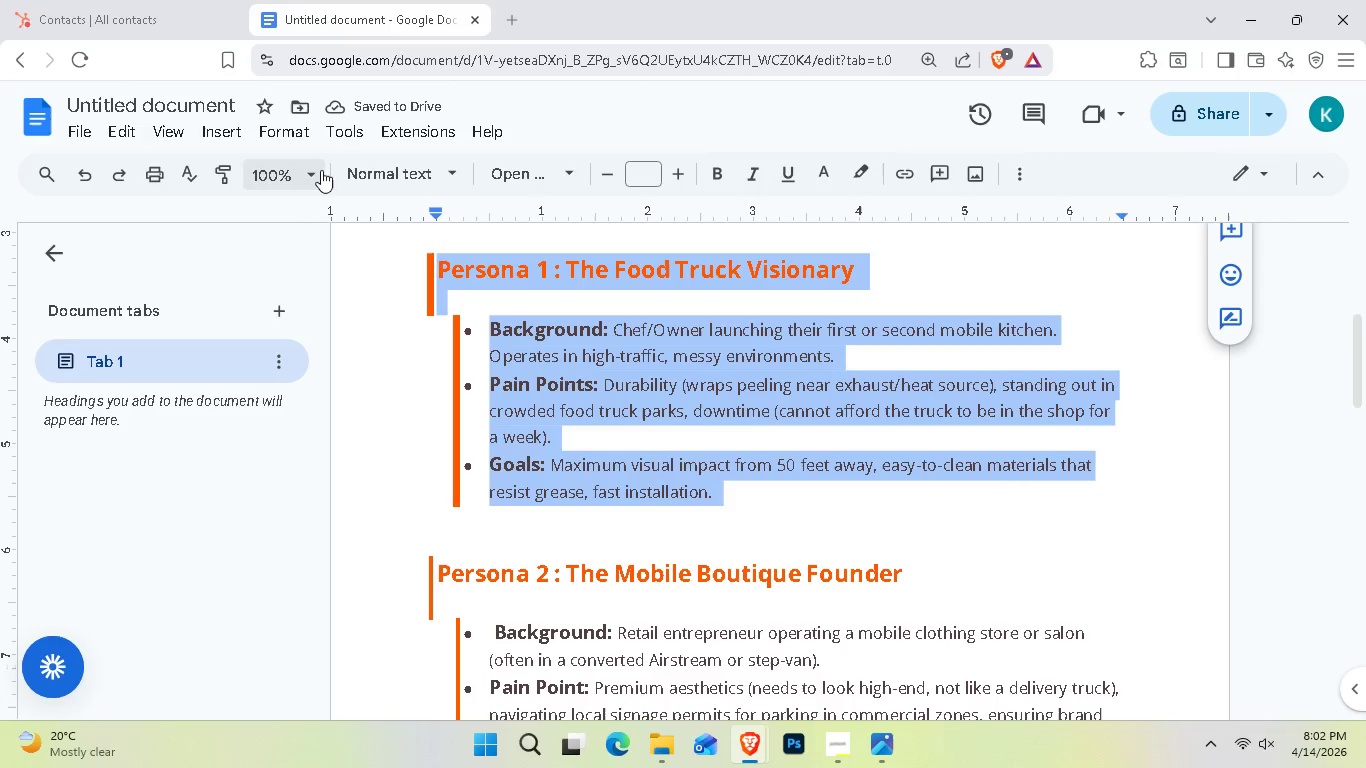 
left_click([303, 135])
 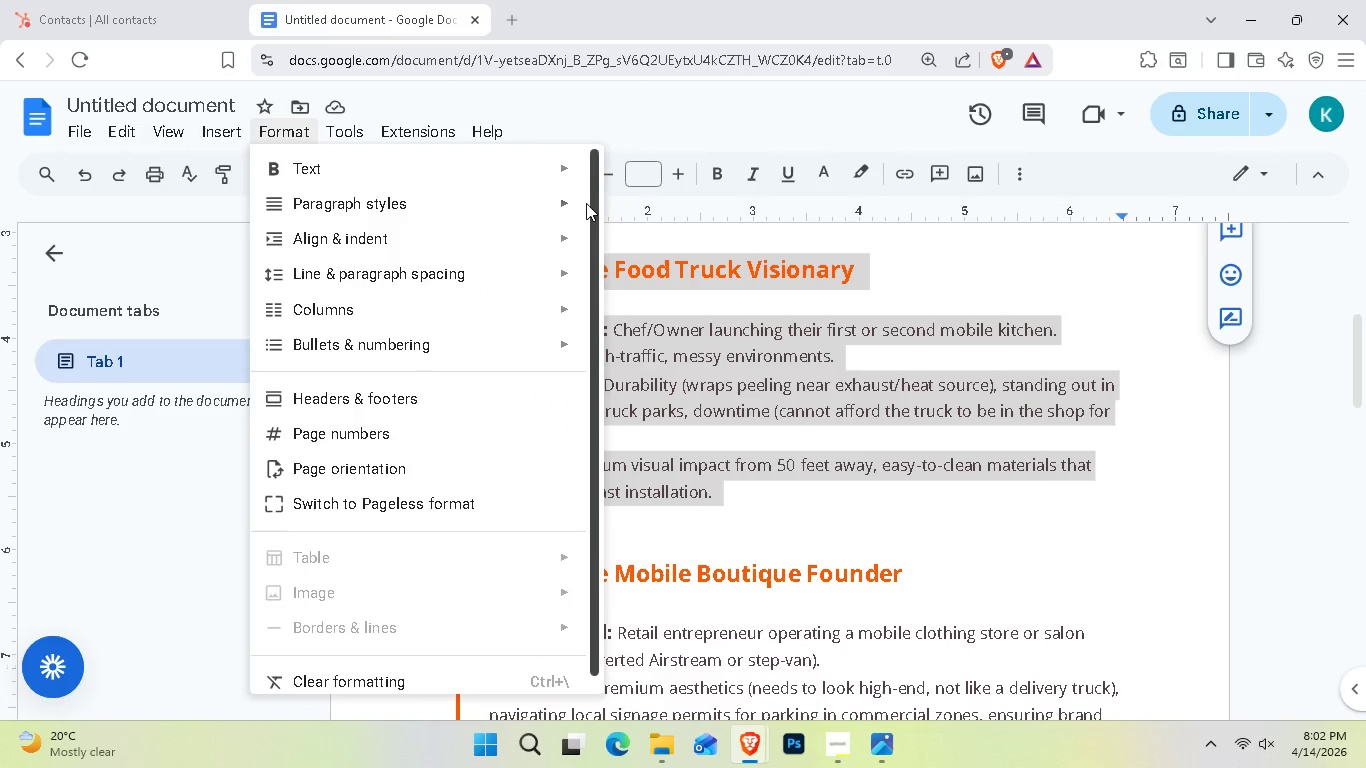 
left_click([542, 208])
 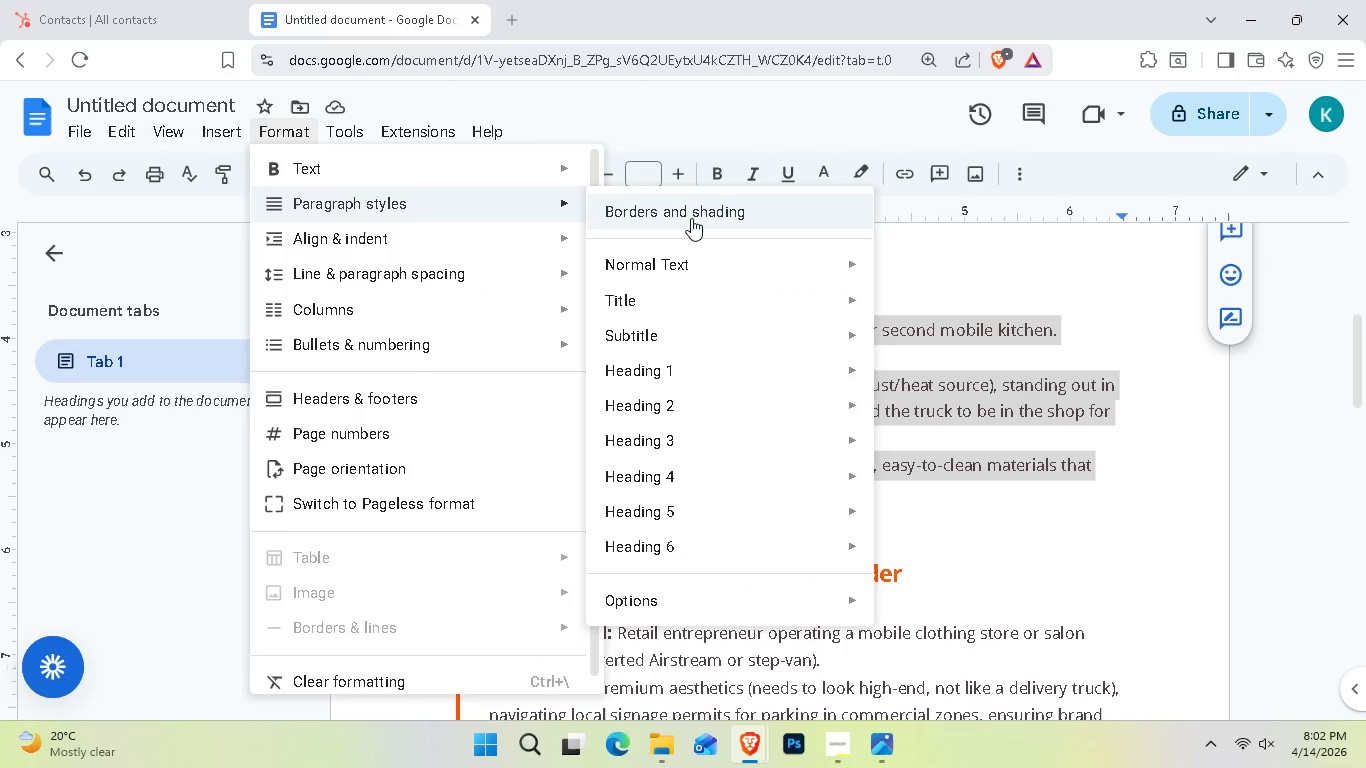 
left_click([691, 218])
 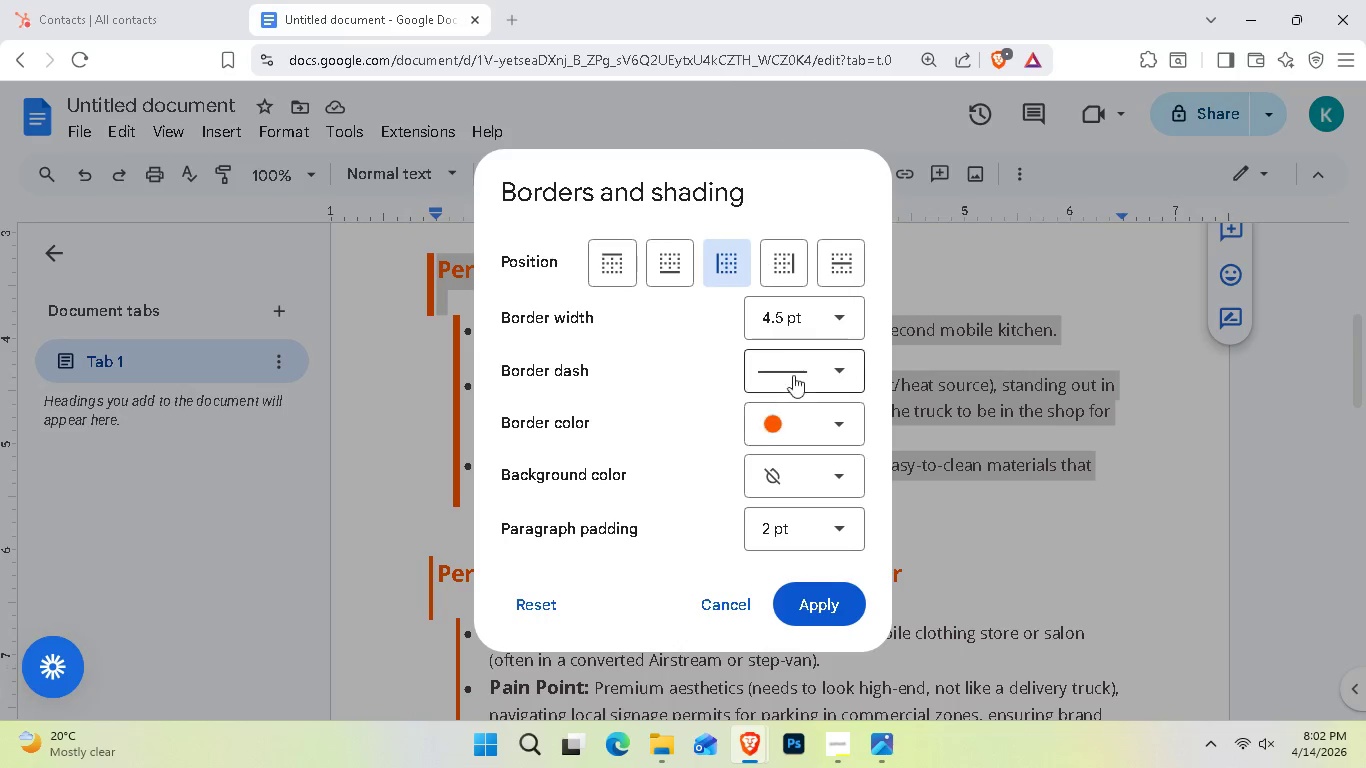 
left_click([816, 325])
 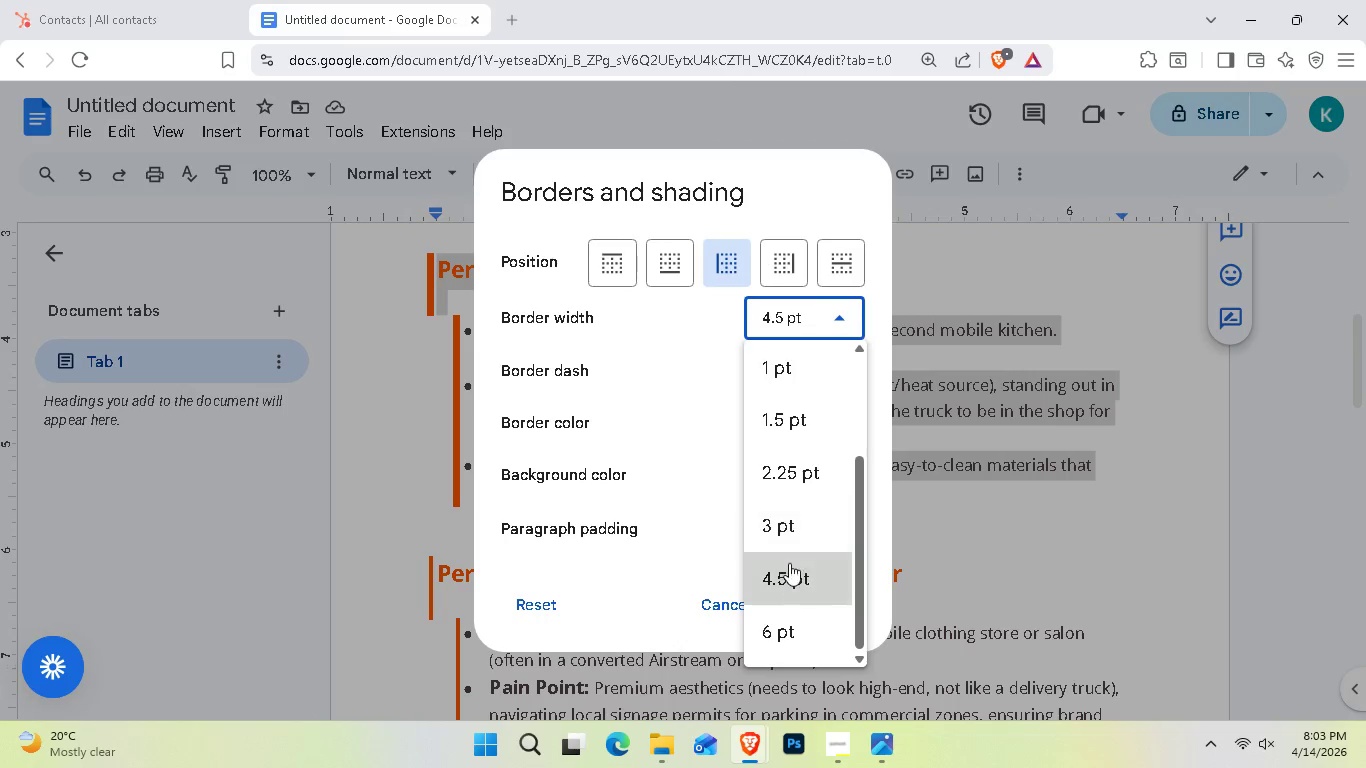 
left_click([794, 528])
 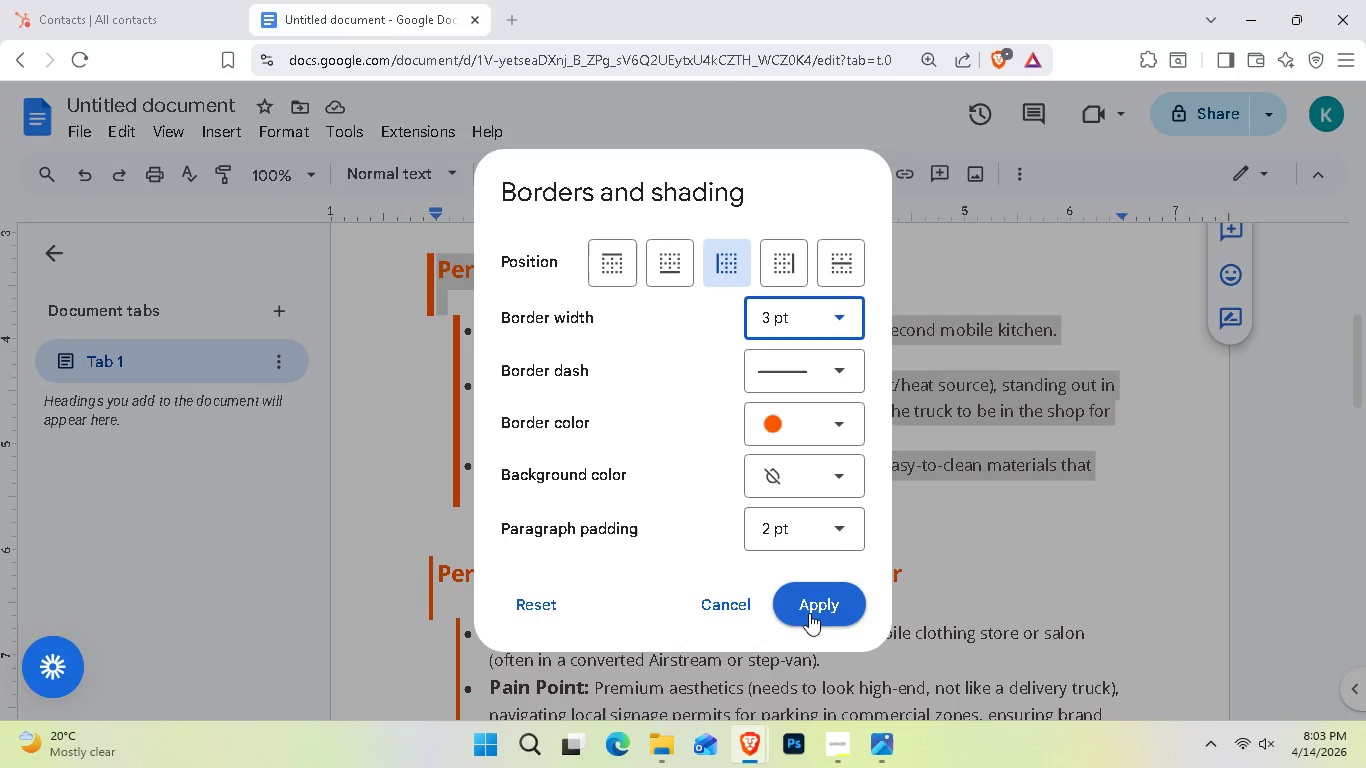 
left_click([809, 608])
 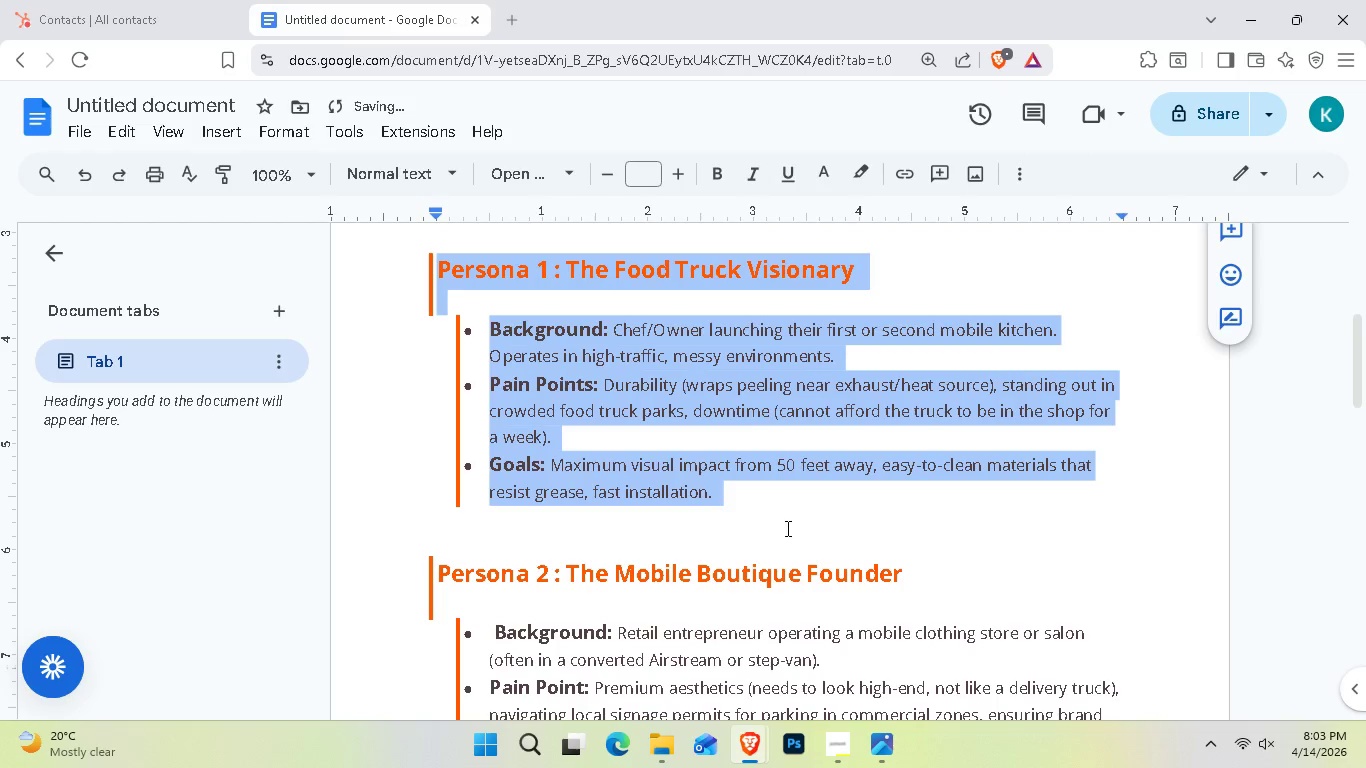 
scroll: coordinate [661, 533], scroll_direction: down, amount: 6.0
 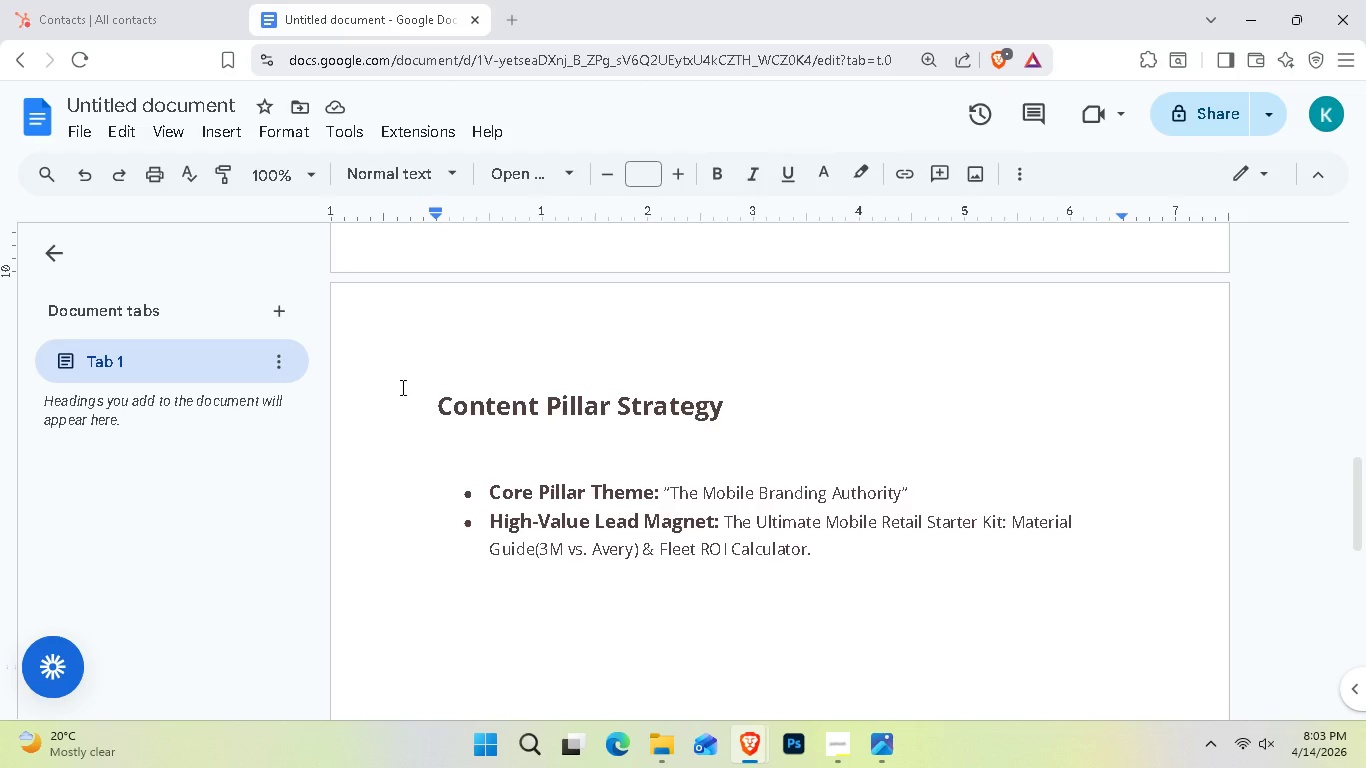 
wait(6.5)
 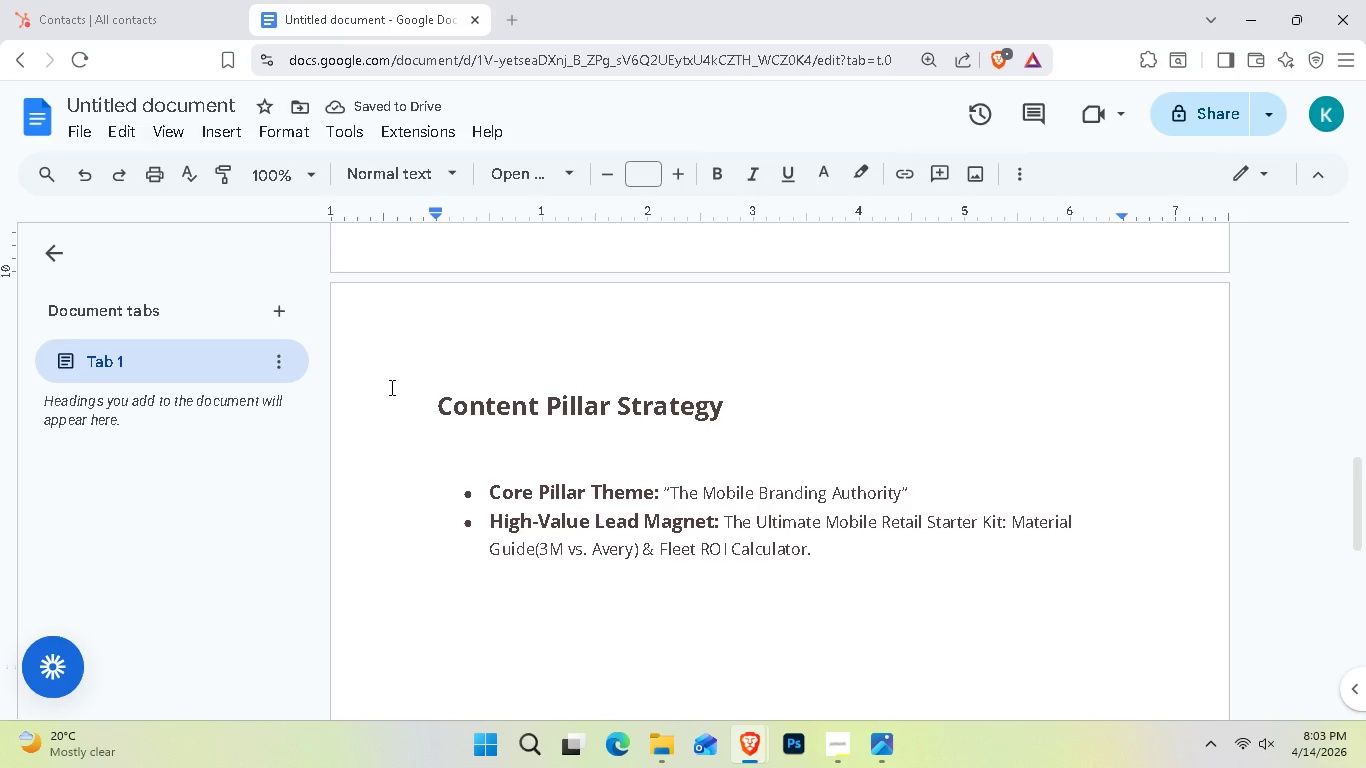 
scroll: coordinate [592, 402], scroll_direction: down, amount: 3.0
 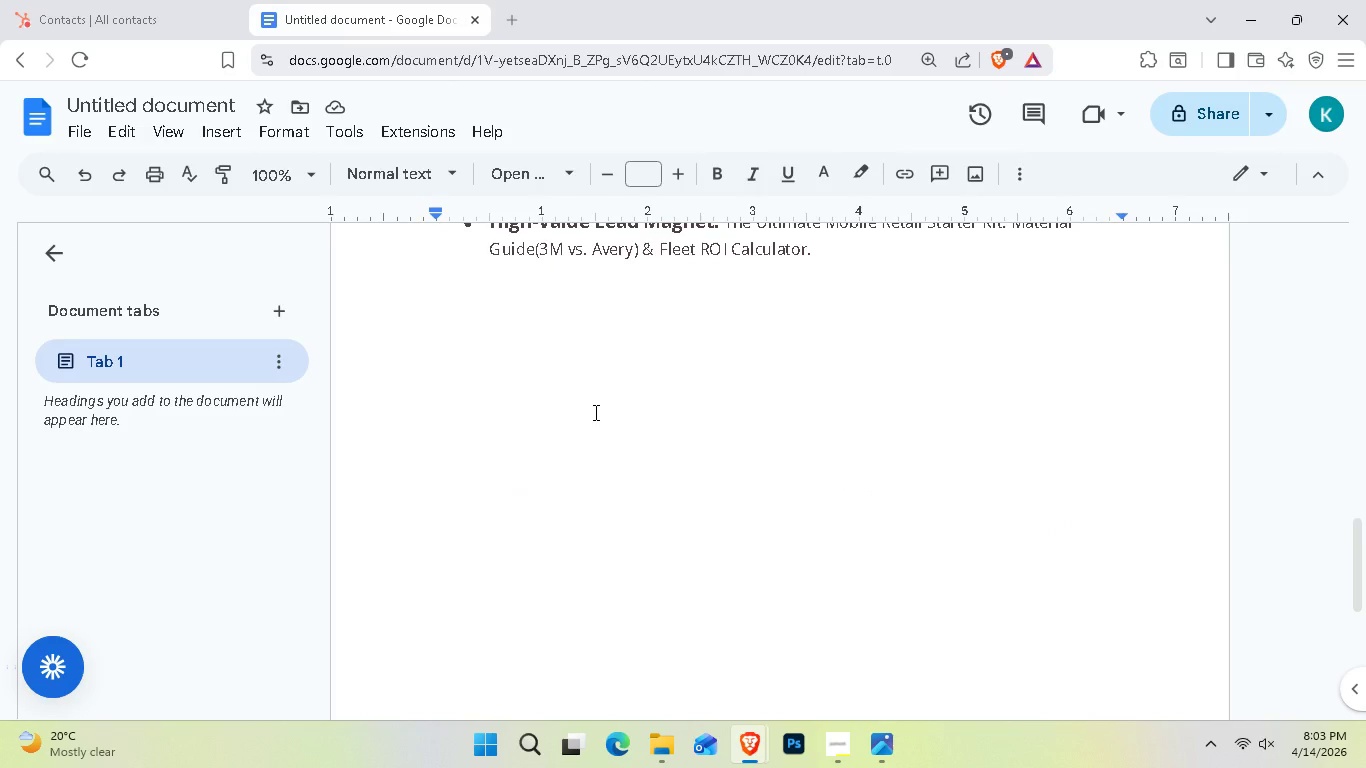 
scroll: coordinate [580, 413], scroll_direction: up, amount: 1.0
 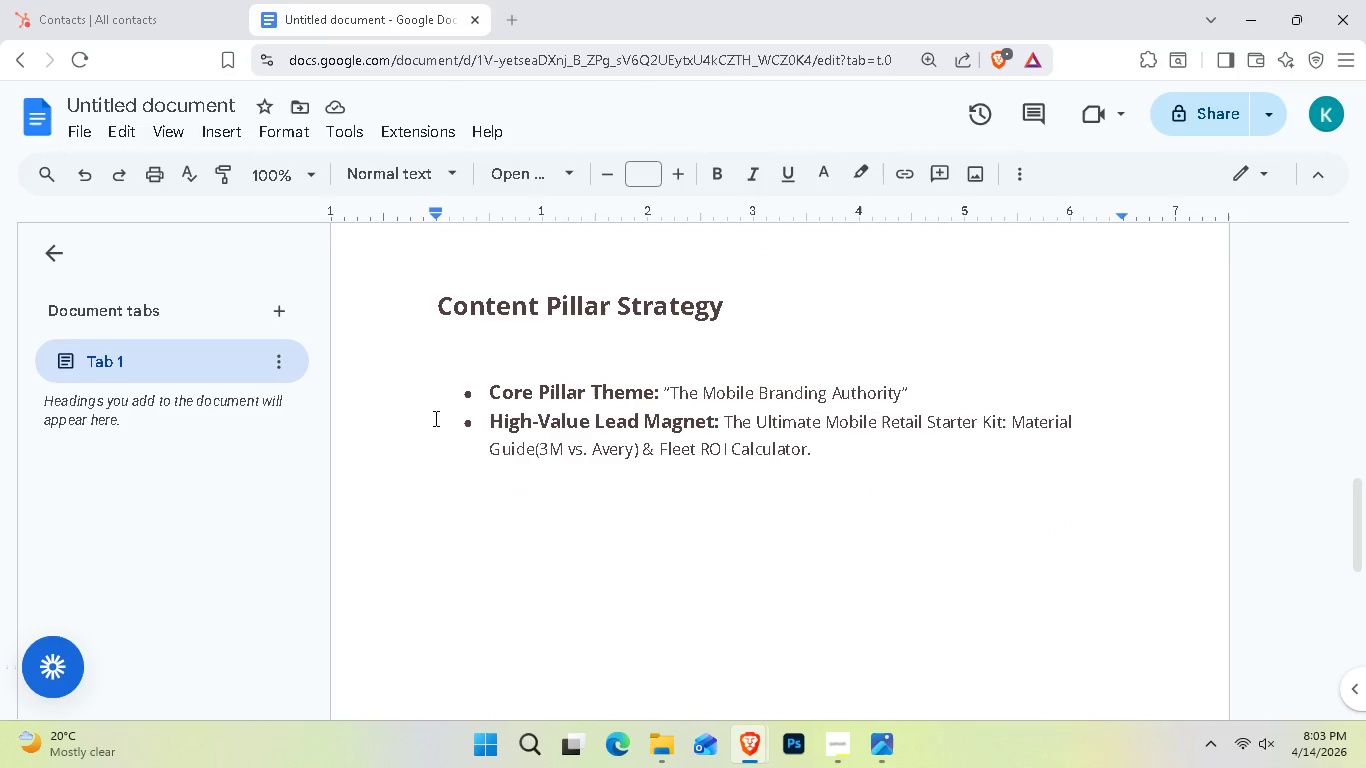 
left_click_drag(start_coordinate=[457, 381], to_coordinate=[855, 463])
 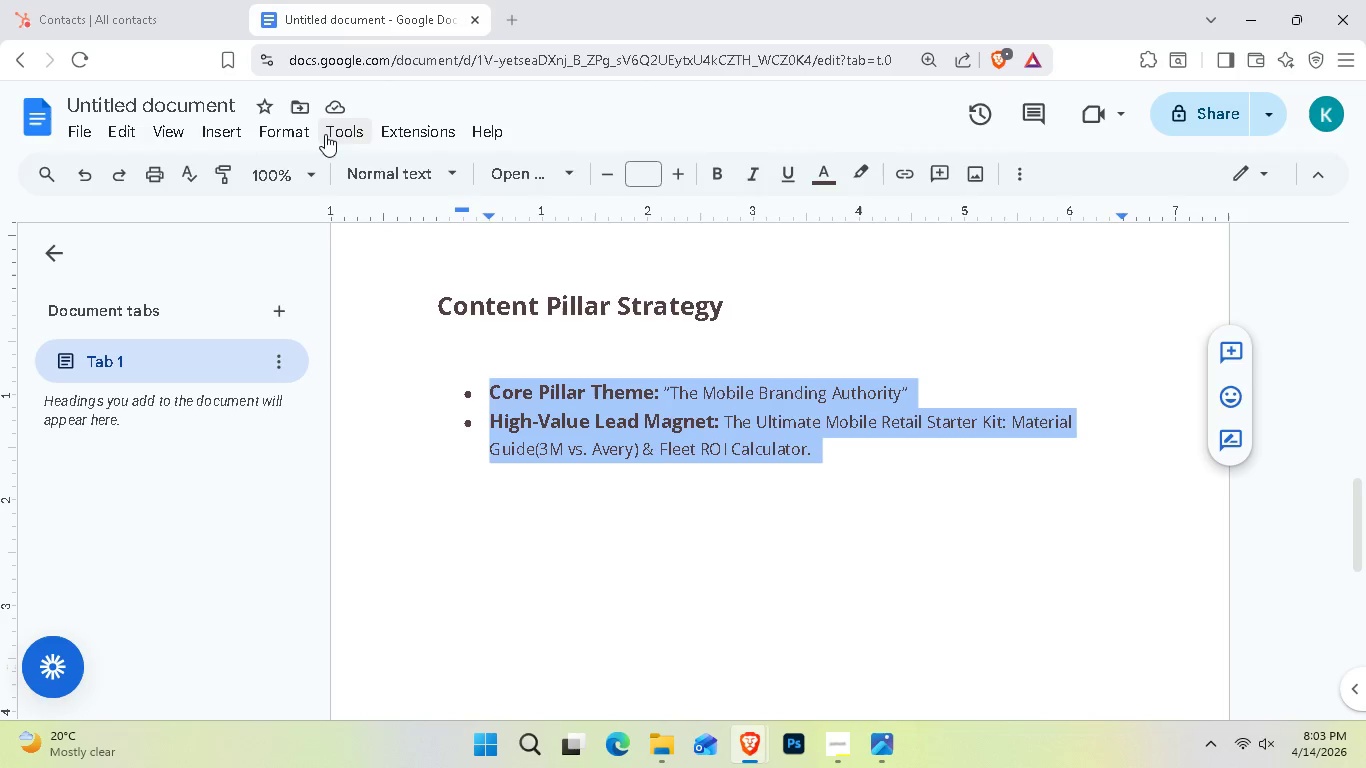 
left_click([309, 132])
 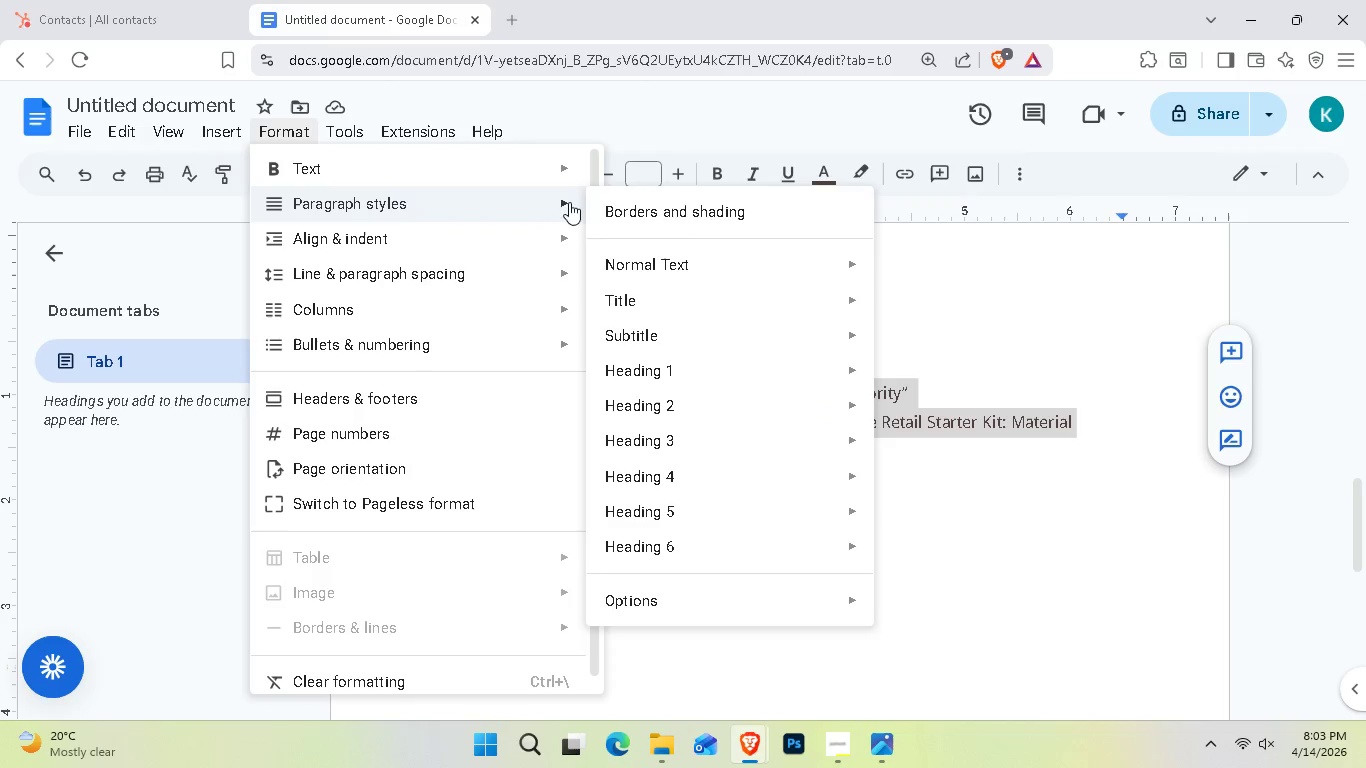 
left_click([712, 206])
 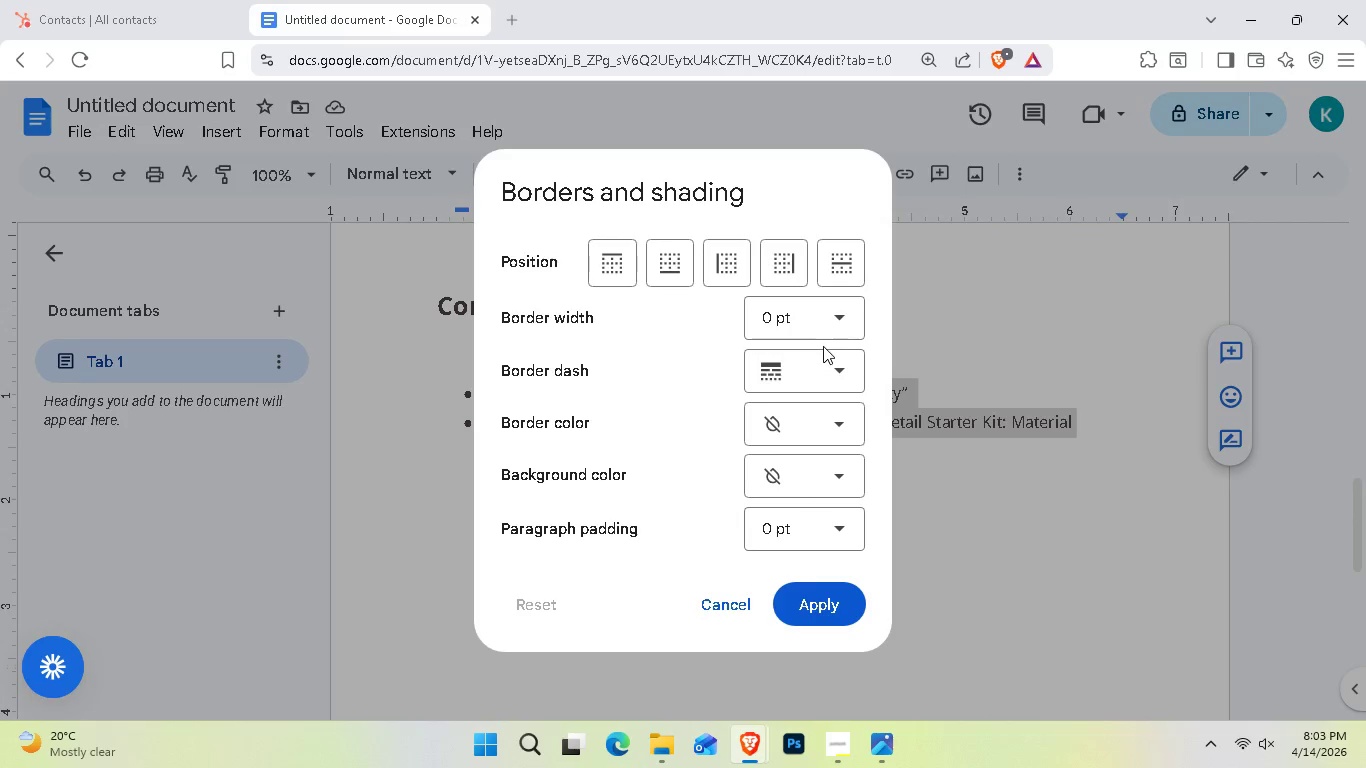 
left_click([820, 315])
 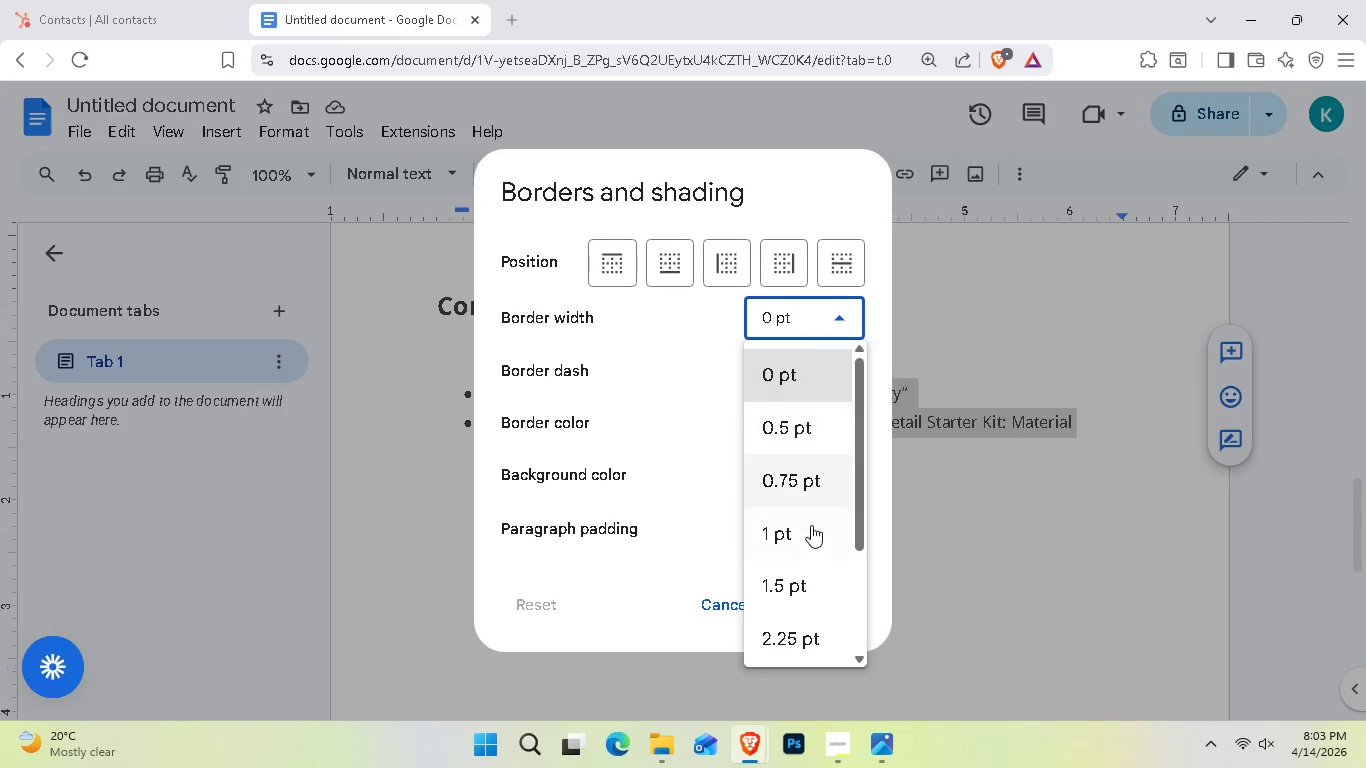 
scroll: coordinate [813, 551], scroll_direction: down, amount: 1.0
 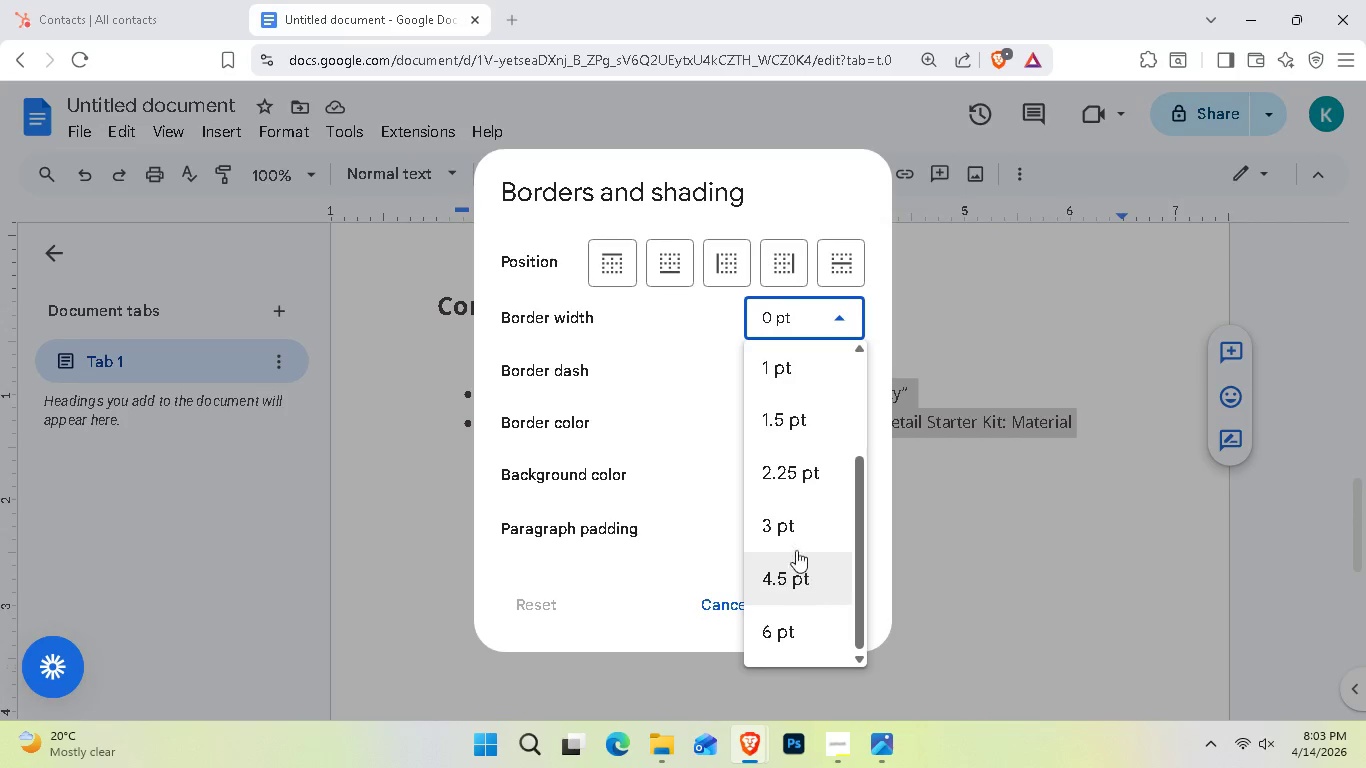 
left_click([791, 539])
 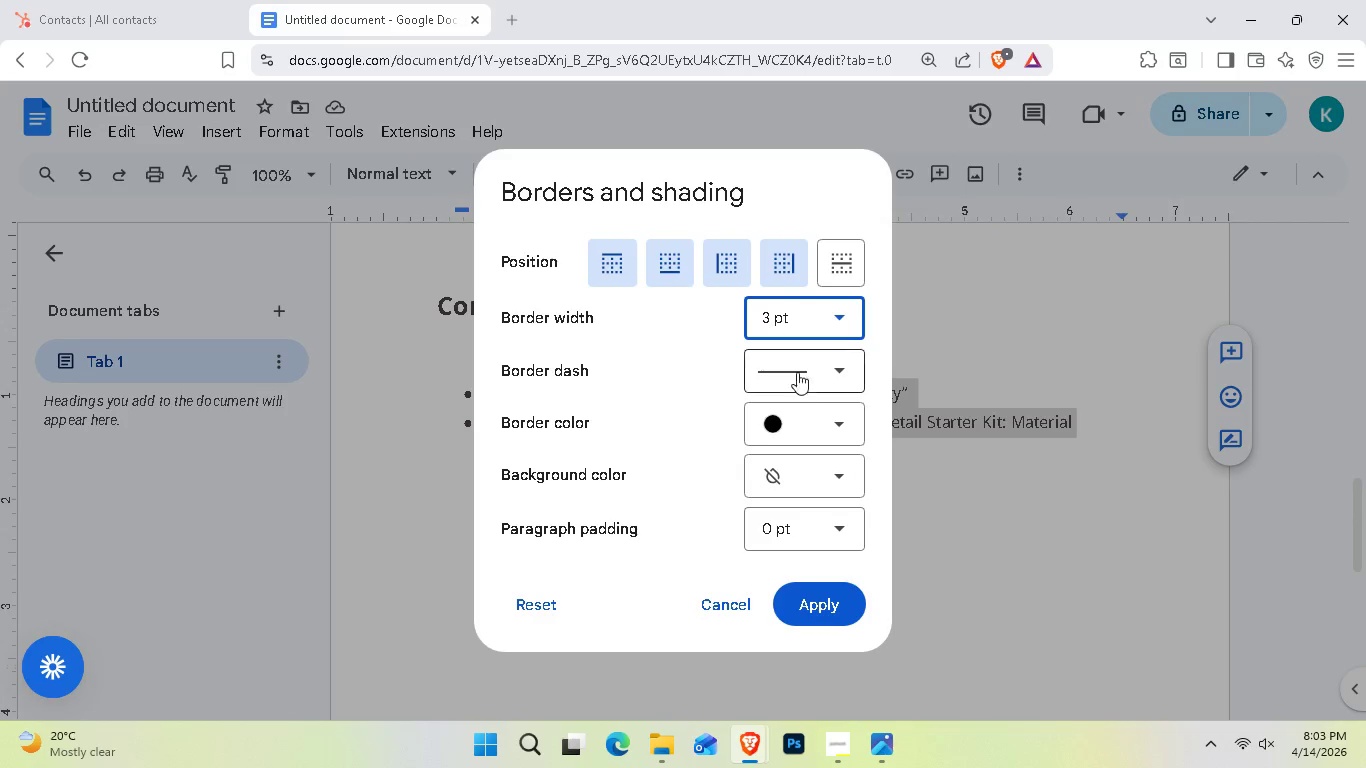 
left_click([809, 439])
 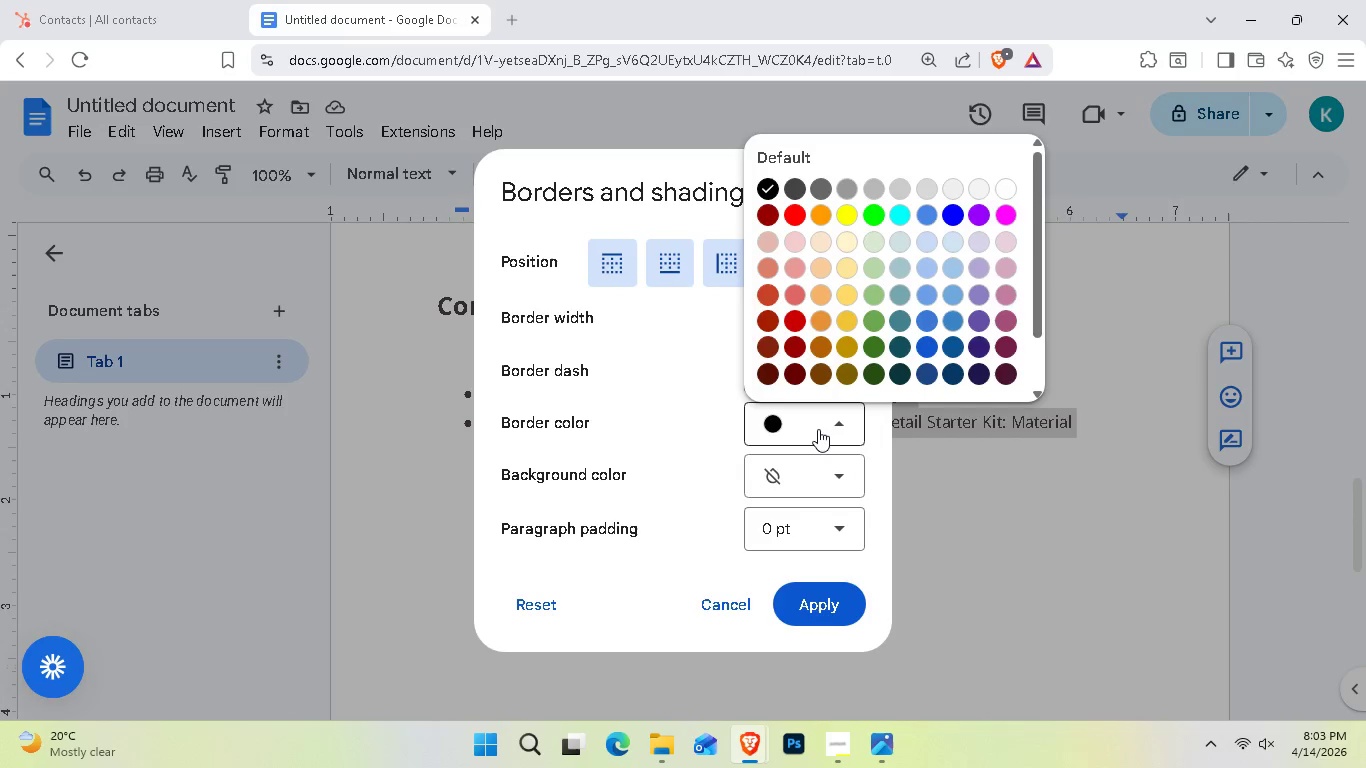 
scroll: coordinate [811, 364], scroll_direction: down, amount: 8.0
 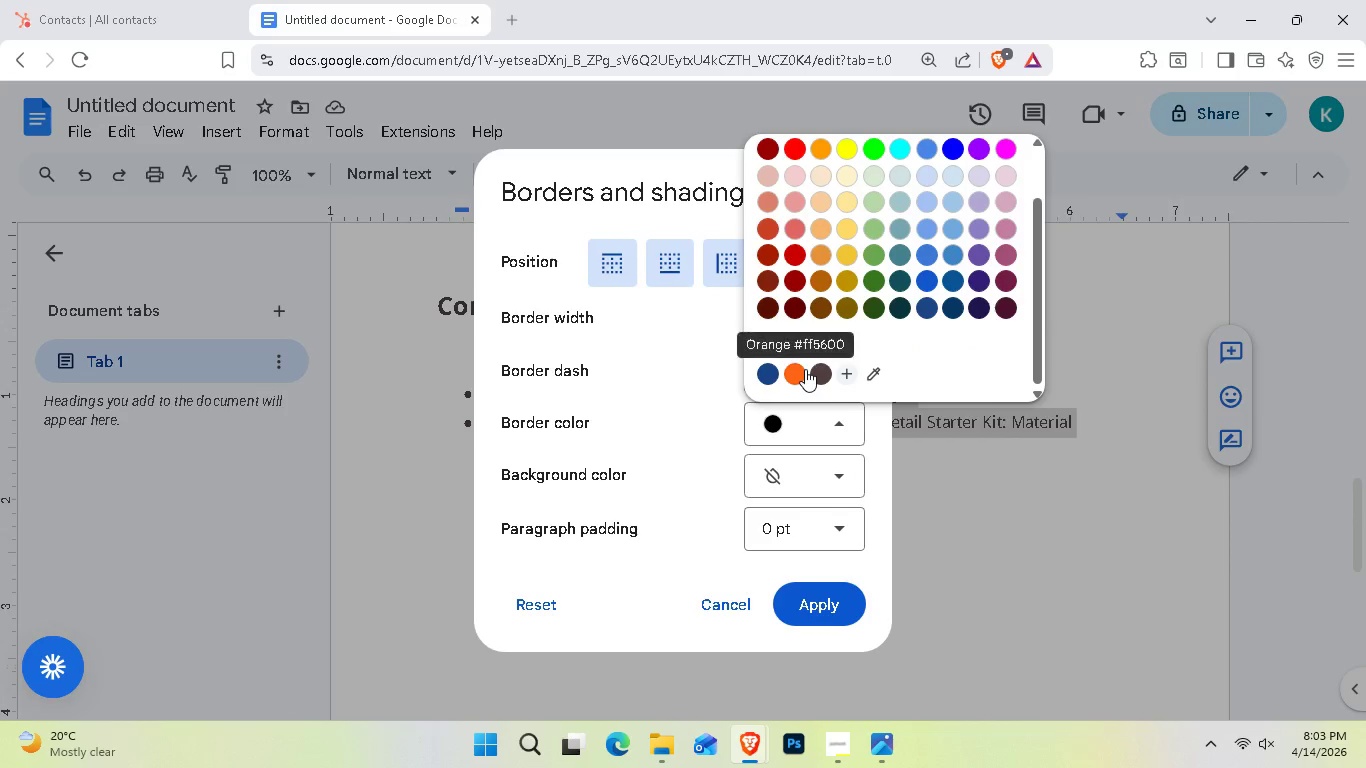 
left_click([802, 369])
 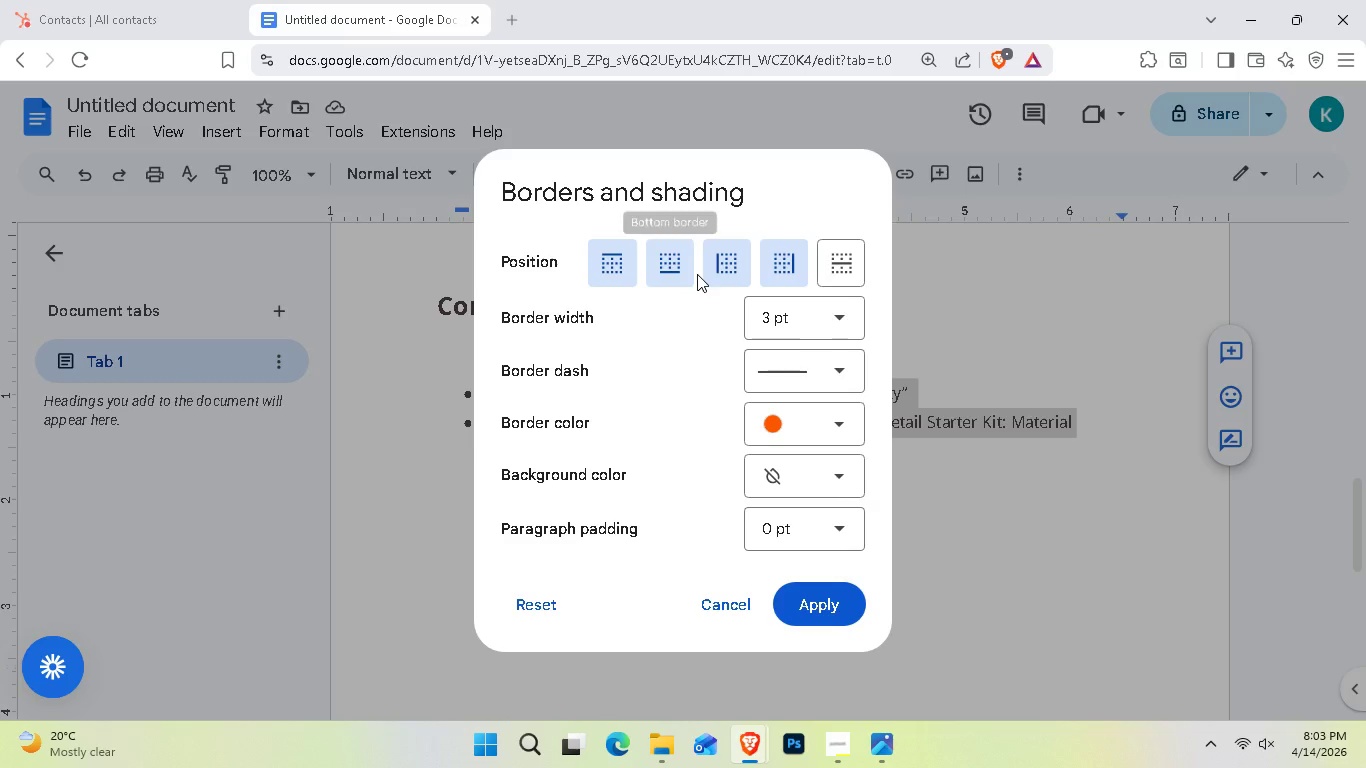 
left_click([715, 270])
 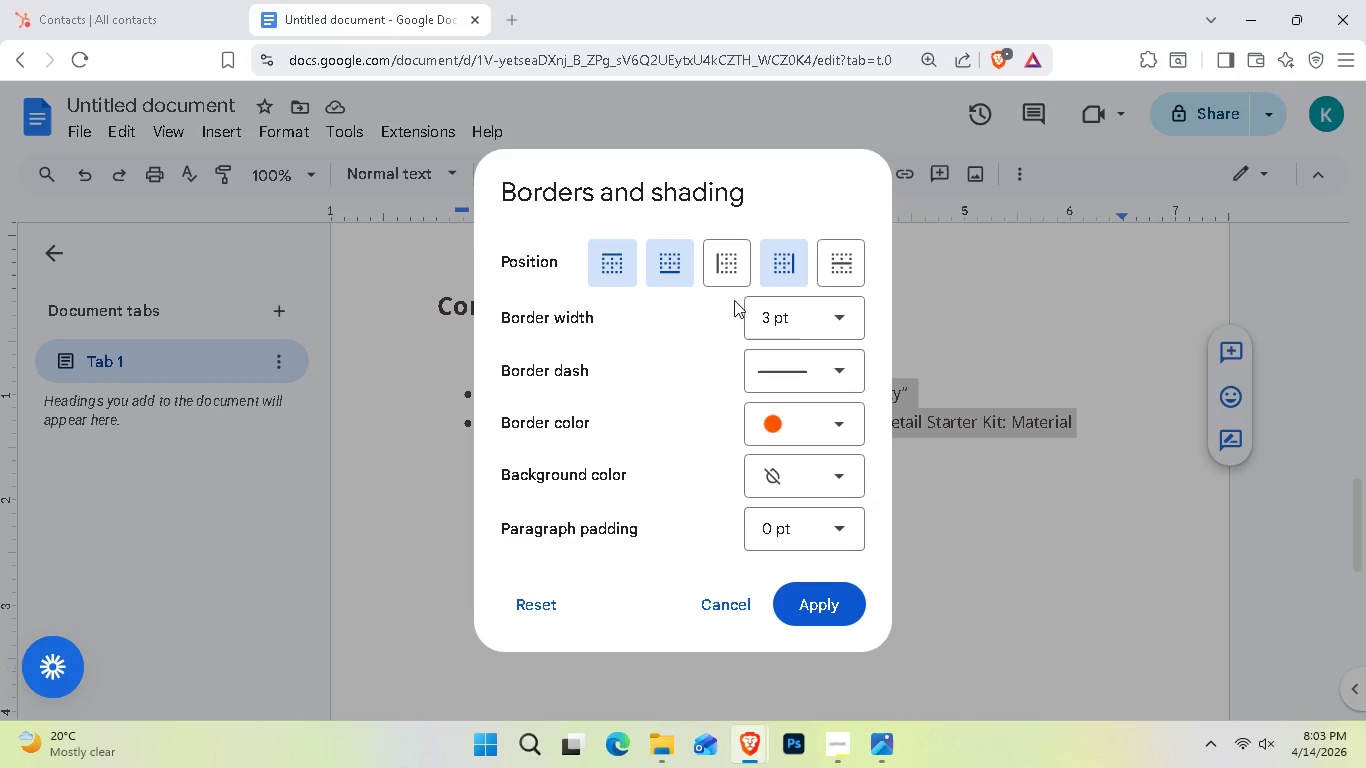 
left_click([727, 273])
 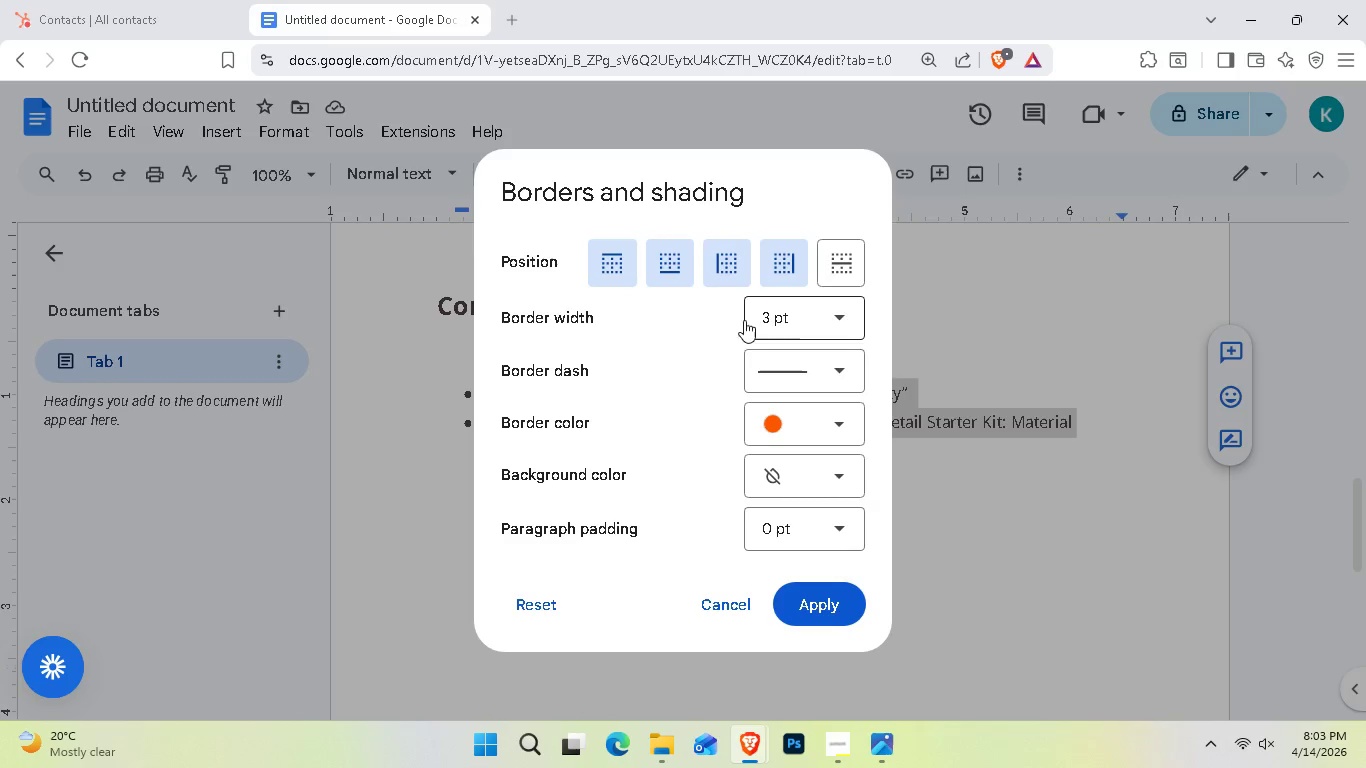 
left_click([725, 264])
 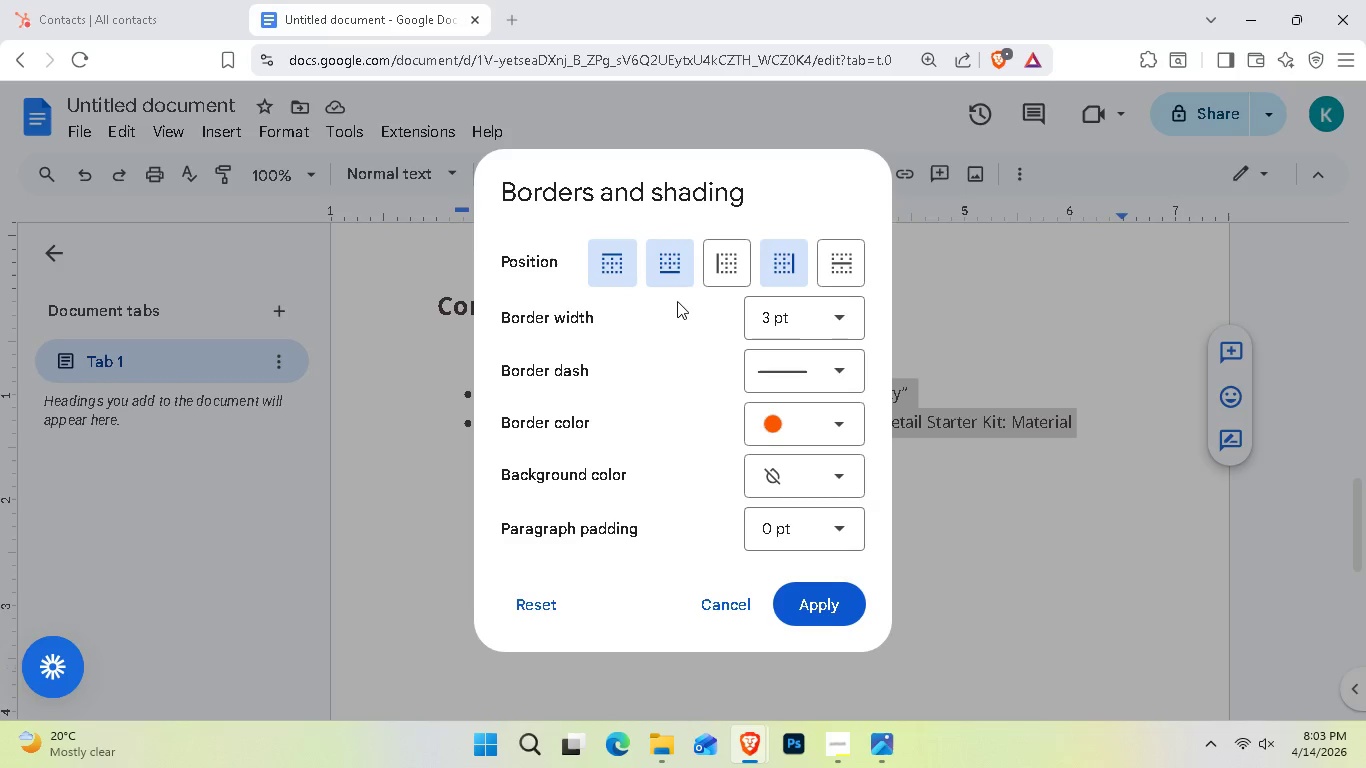 
mouse_move([613, 273])
 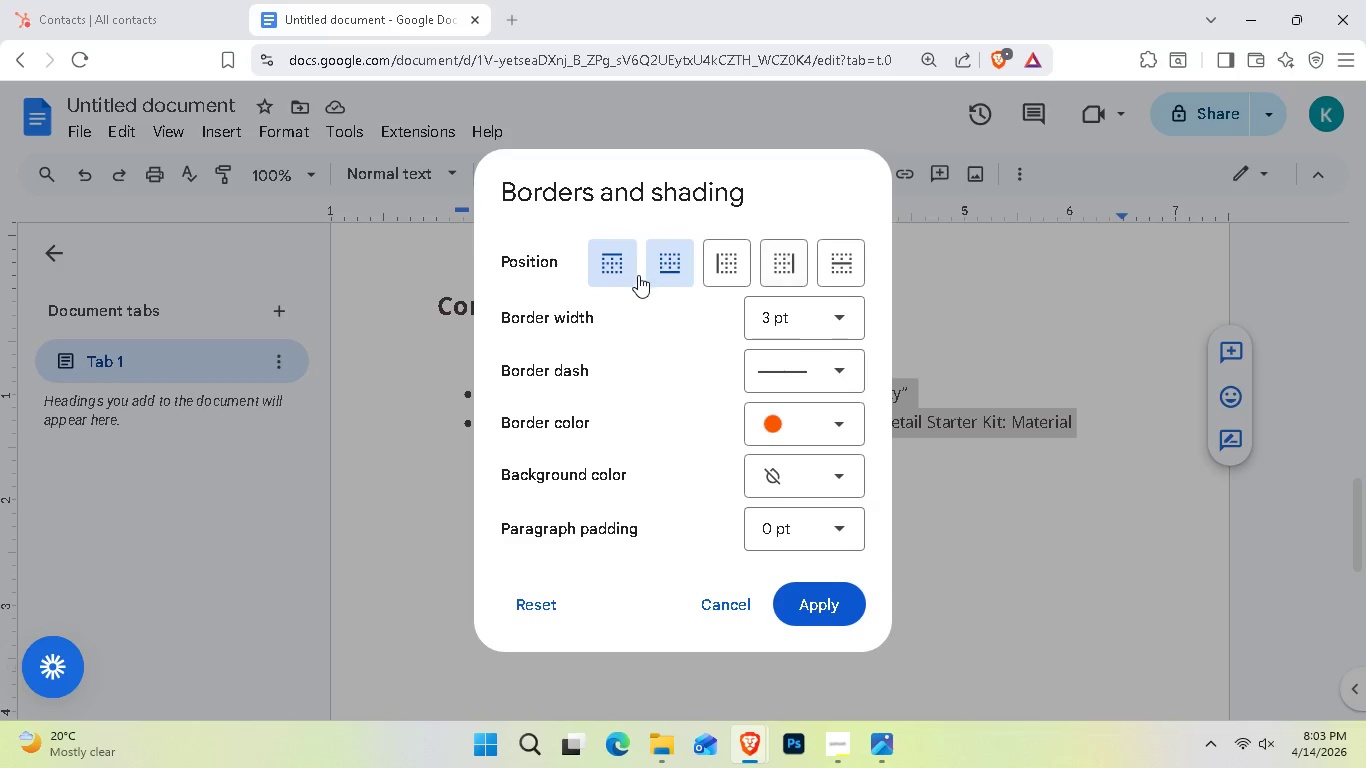 
double_click([670, 270])
 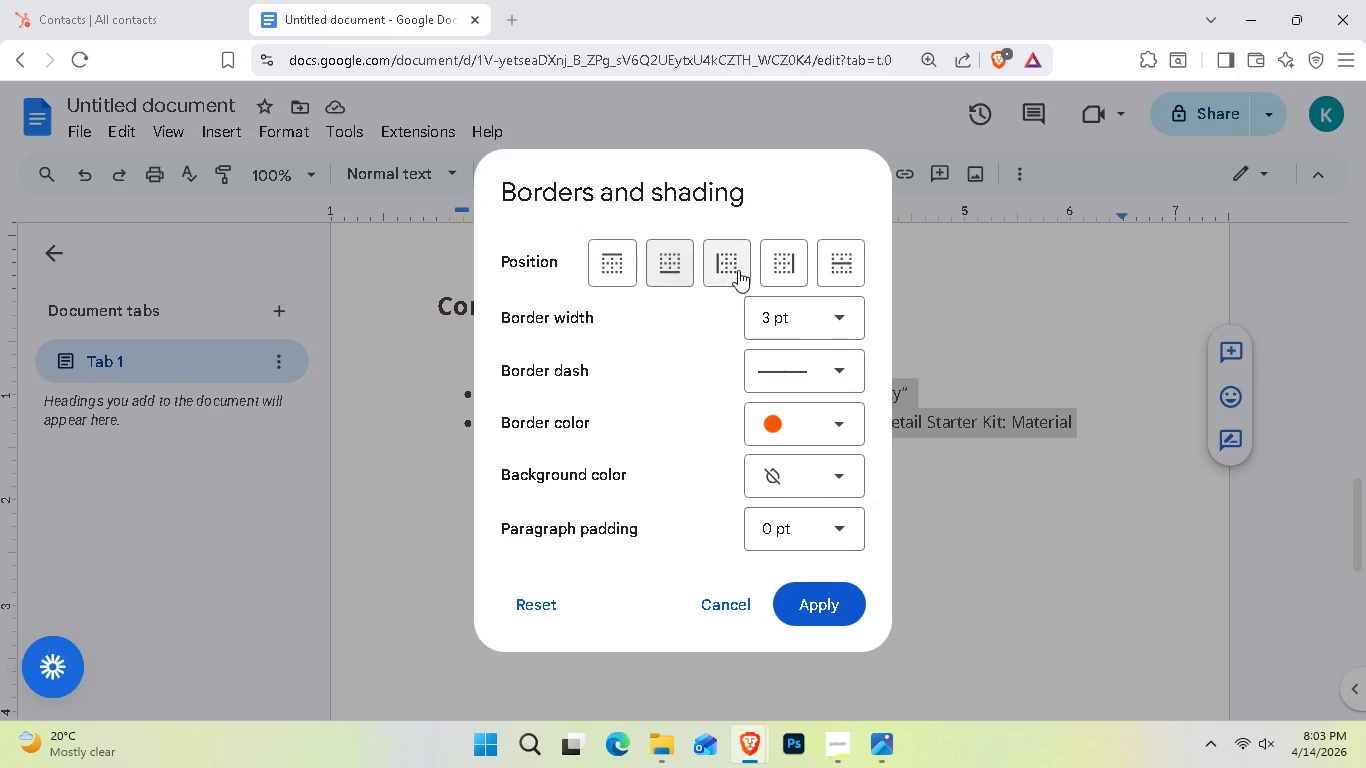 
triple_click([738, 268])
 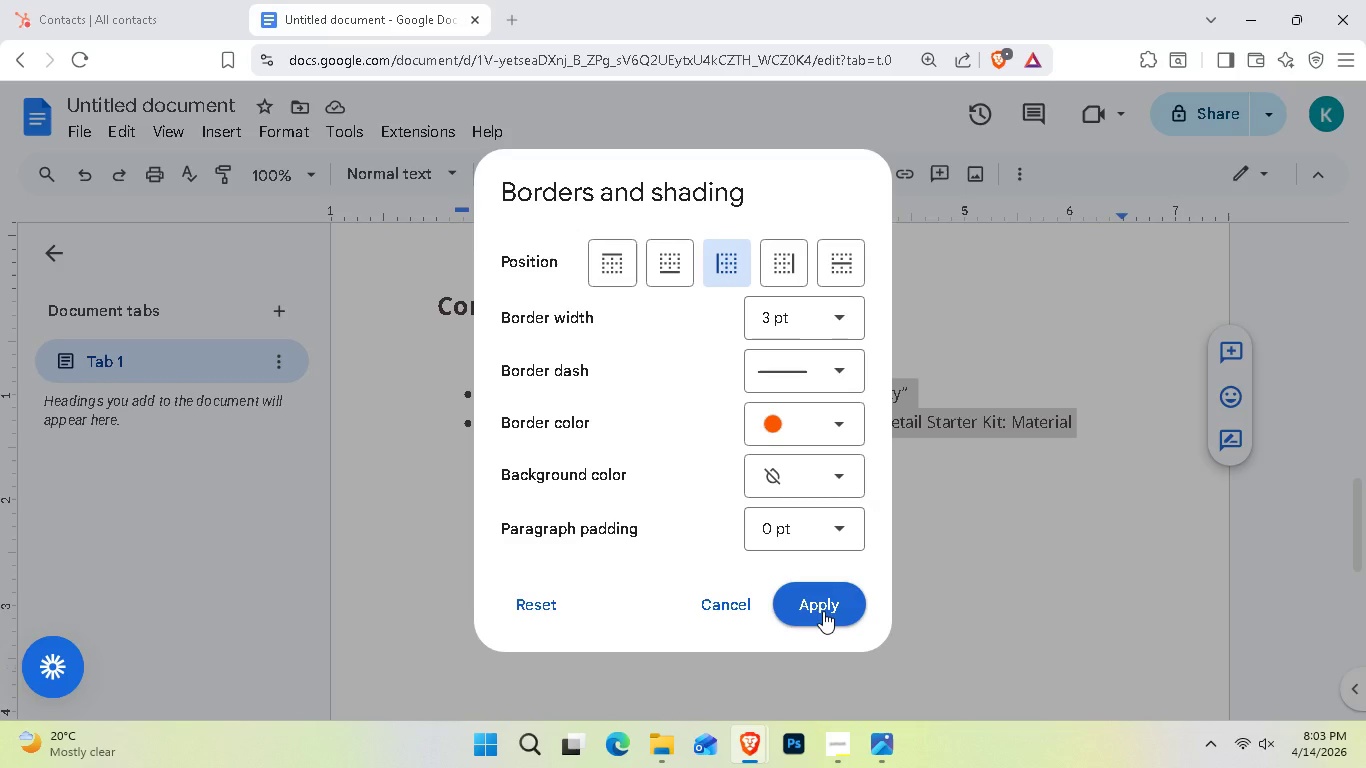 
left_click([824, 610])
 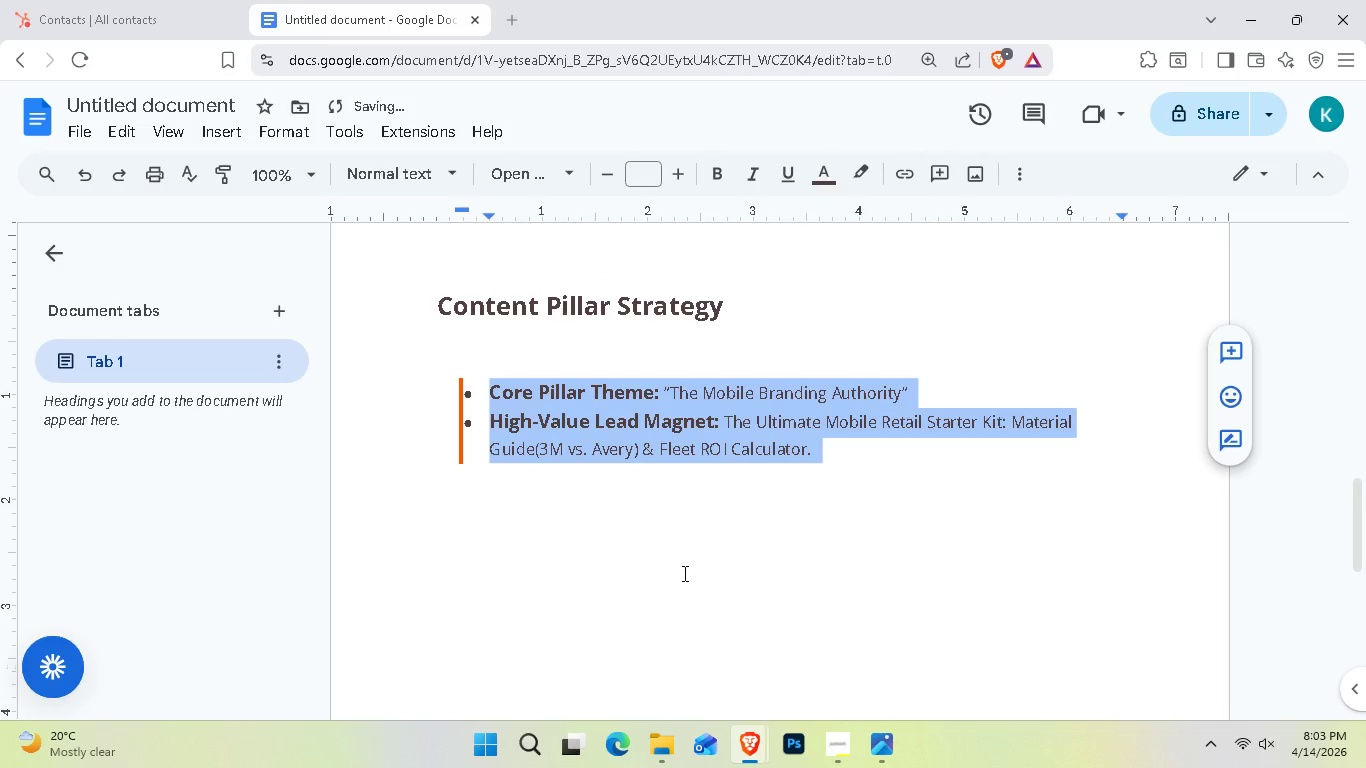 
left_click([689, 605])
 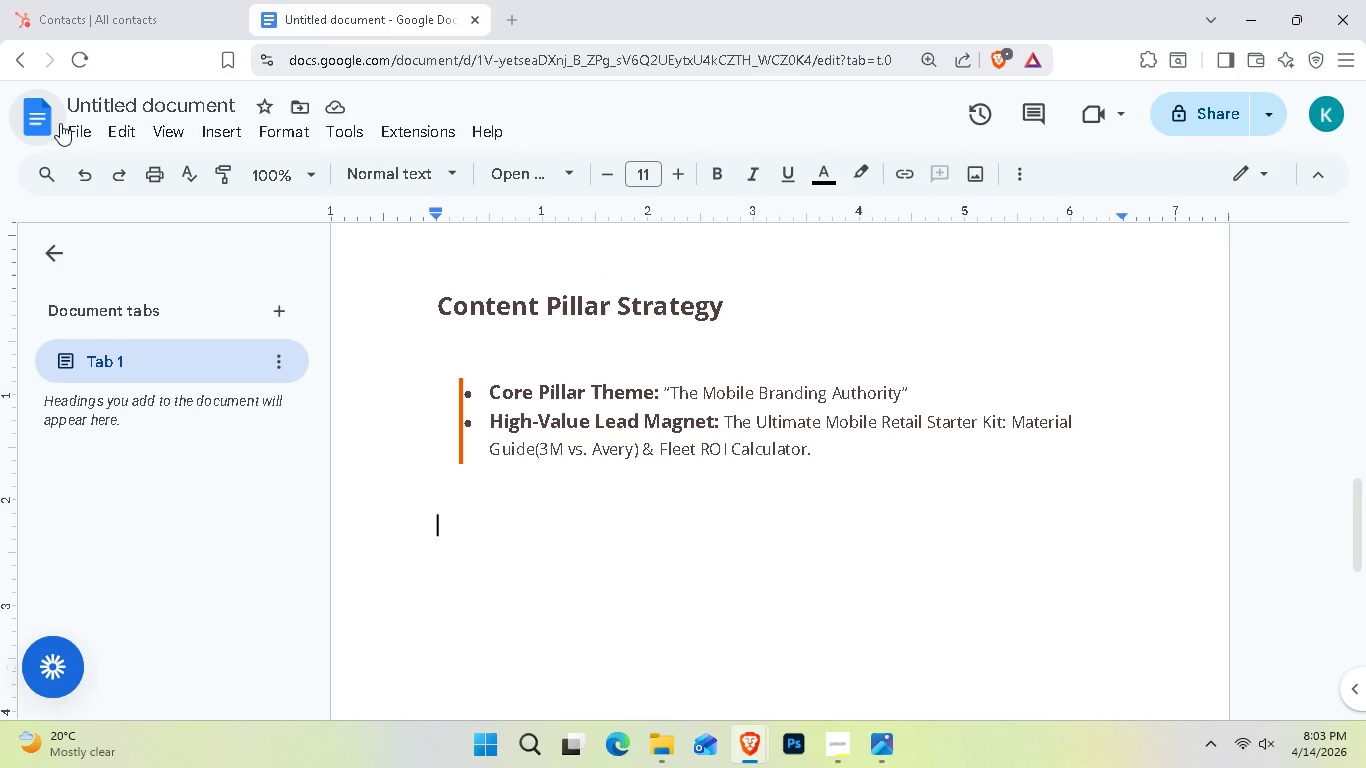 
wait(10.22)
 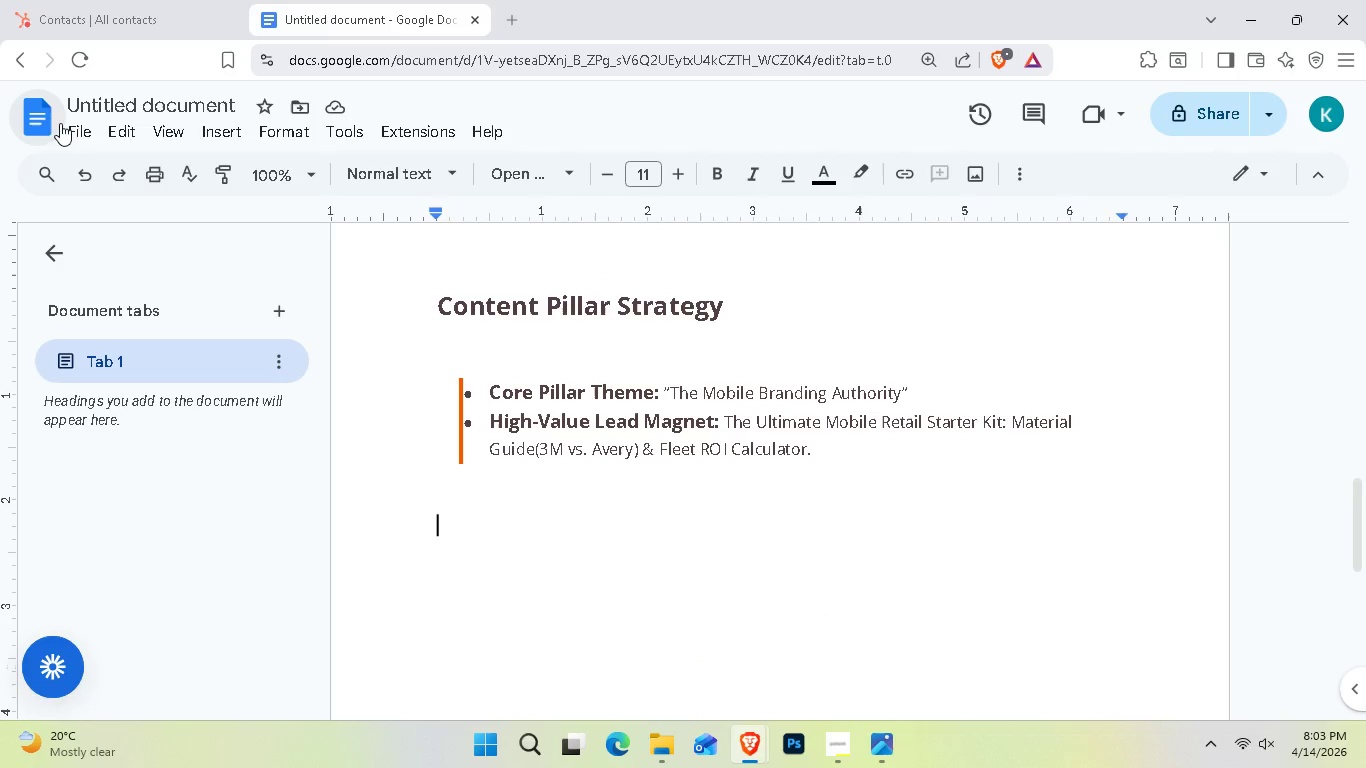 
double_click([229, 106])
 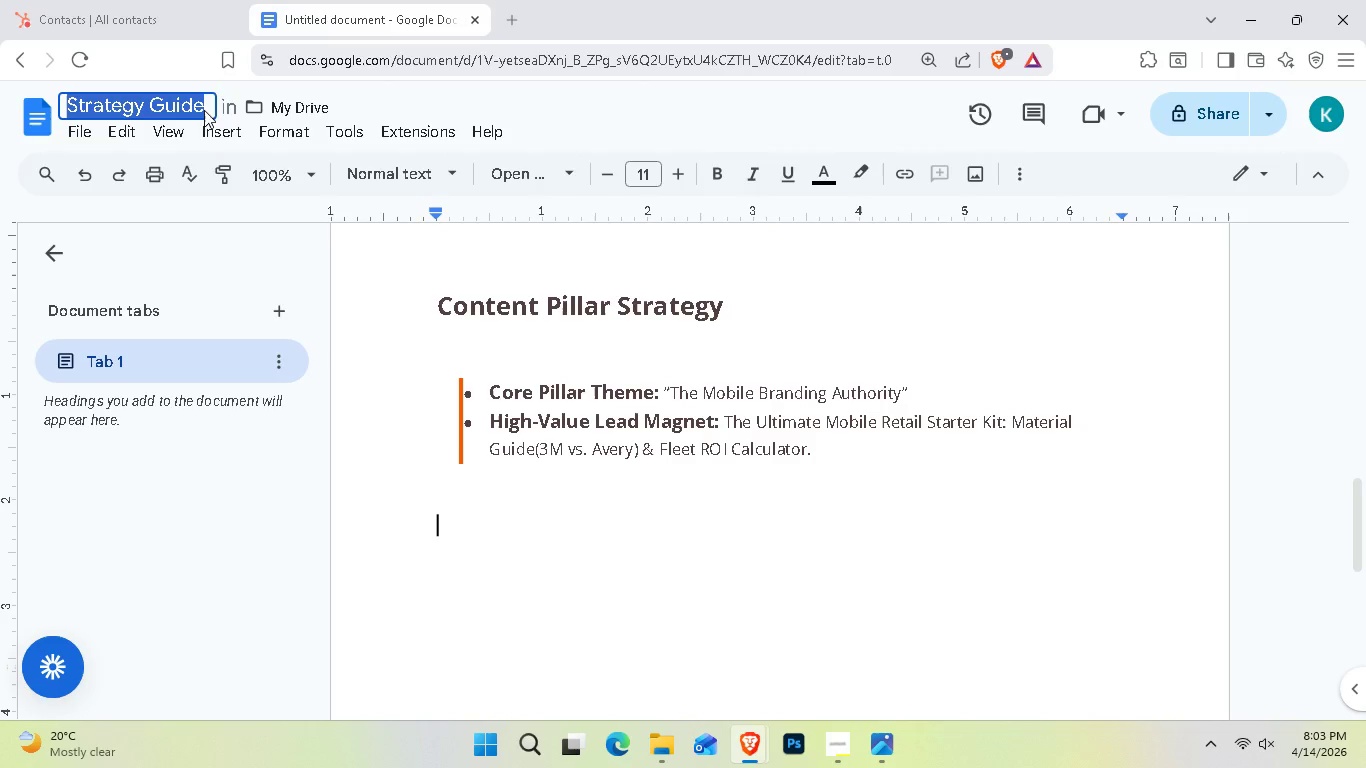 
wait(5.25)
 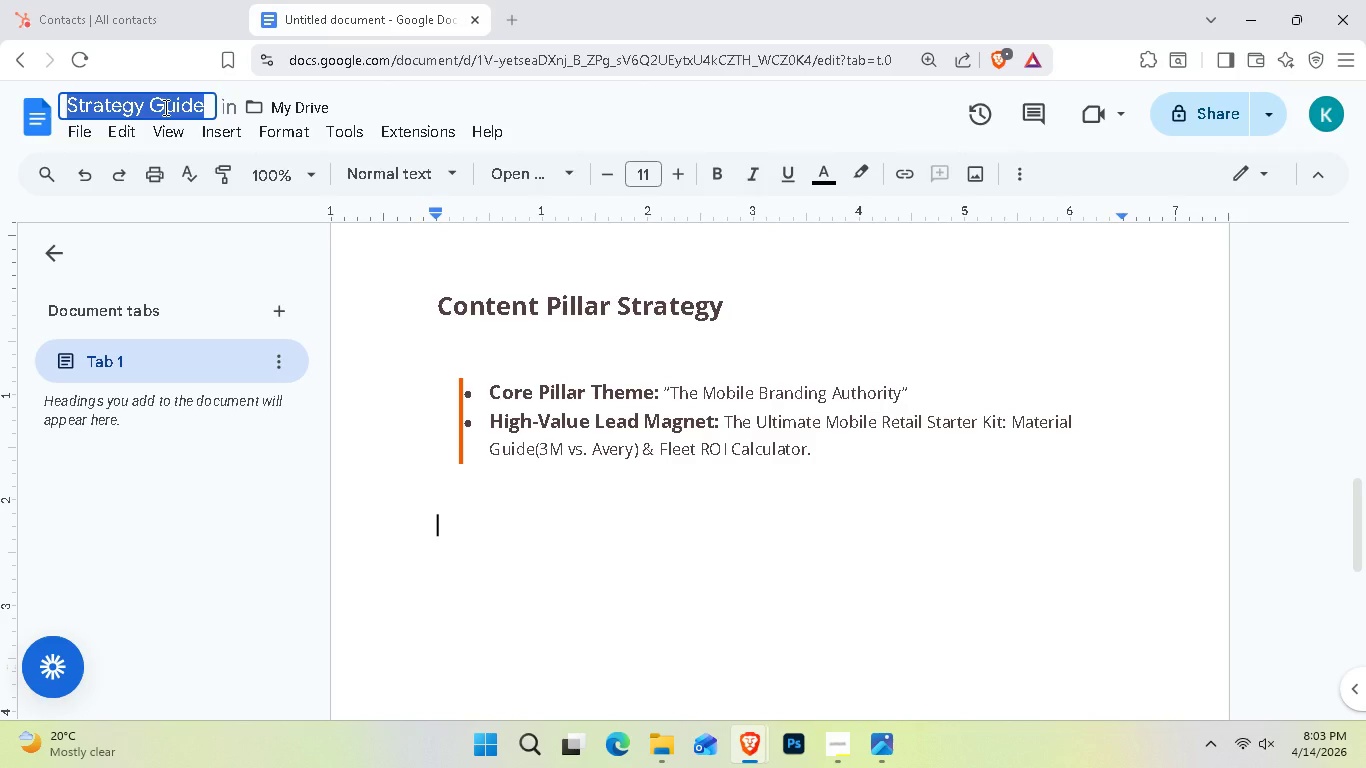 
left_click([210, 110])
 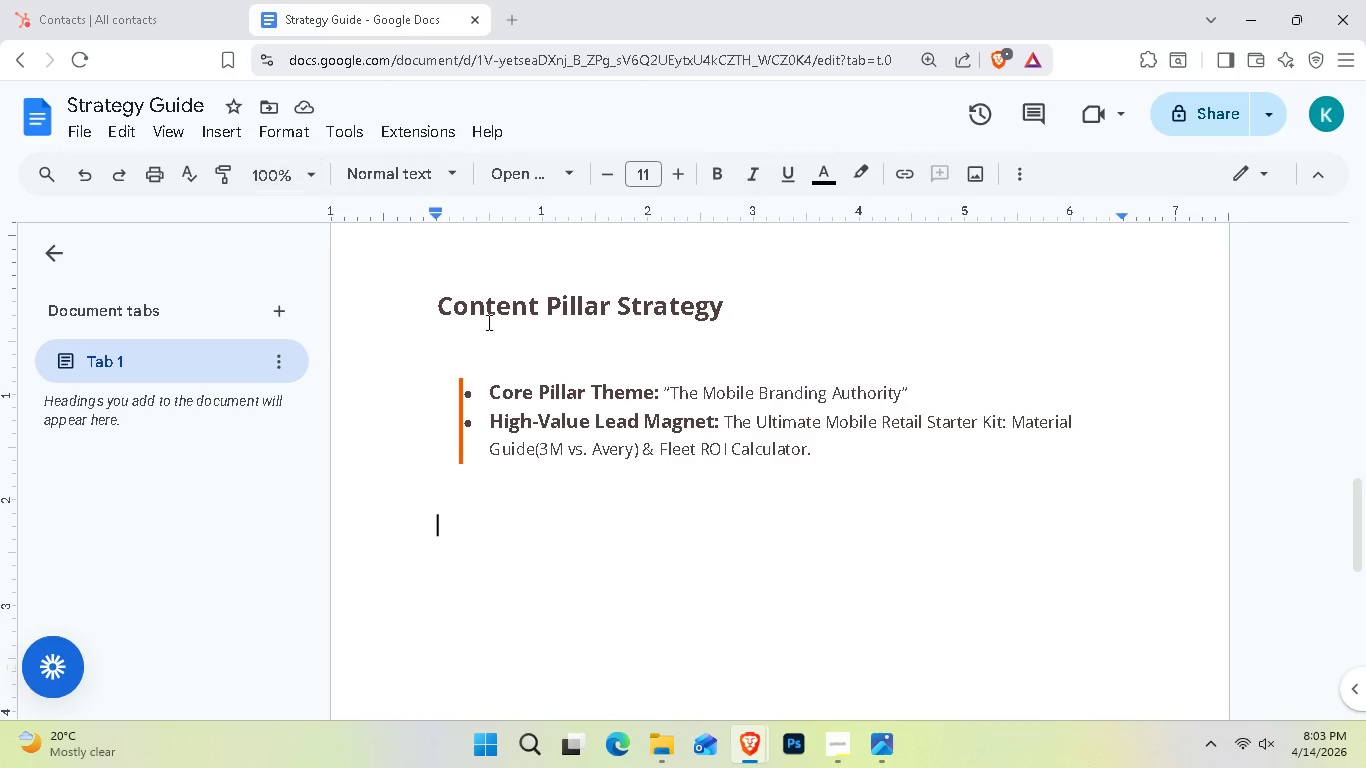 
scroll: coordinate [512, 347], scroll_direction: up, amount: 12.0
 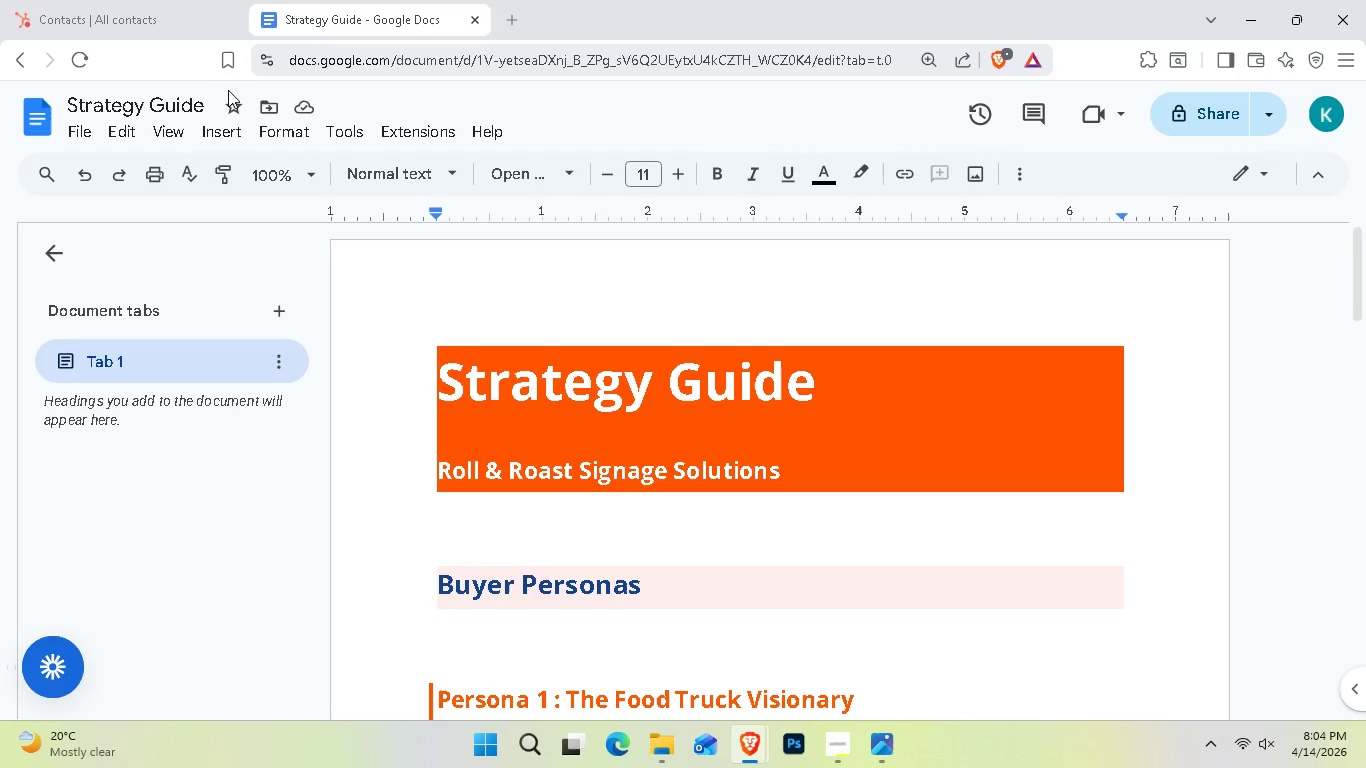 
wait(5.27)
 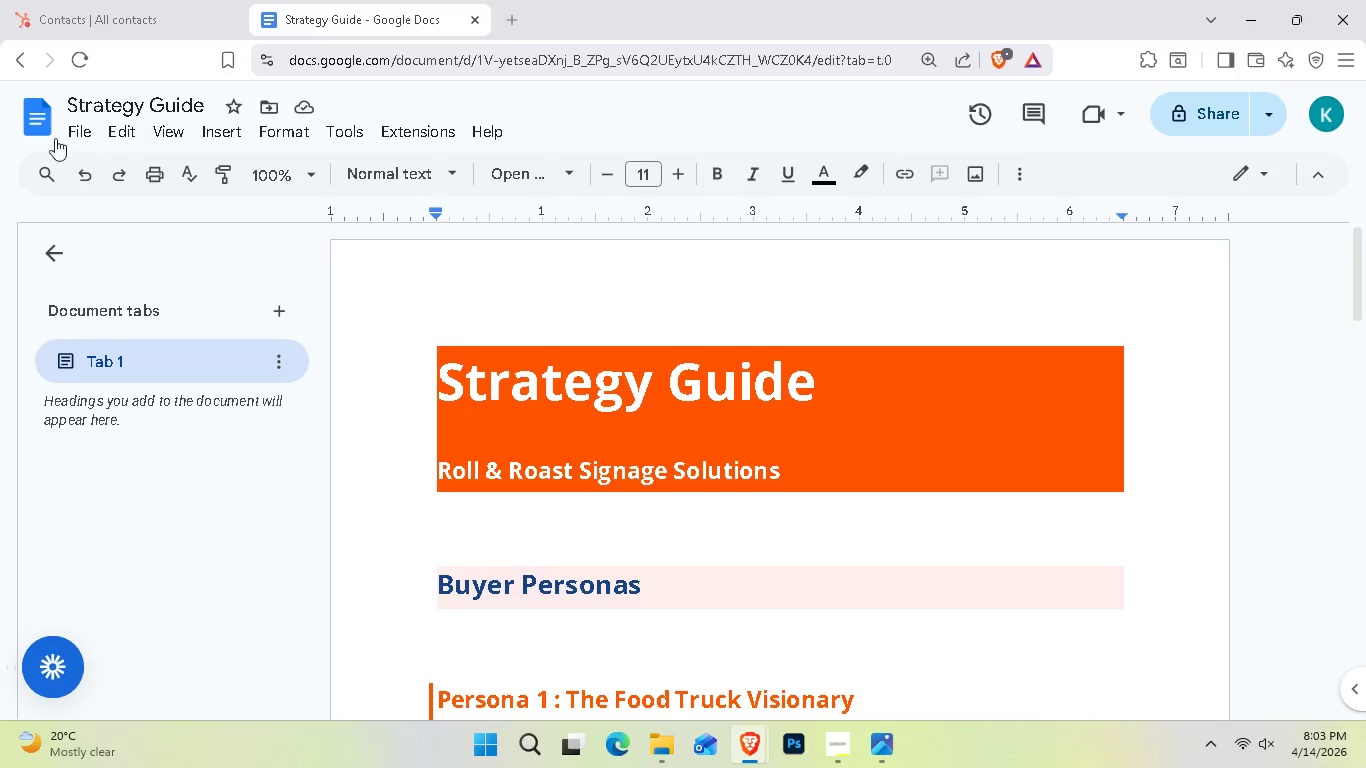 
left_click([84, 139])
 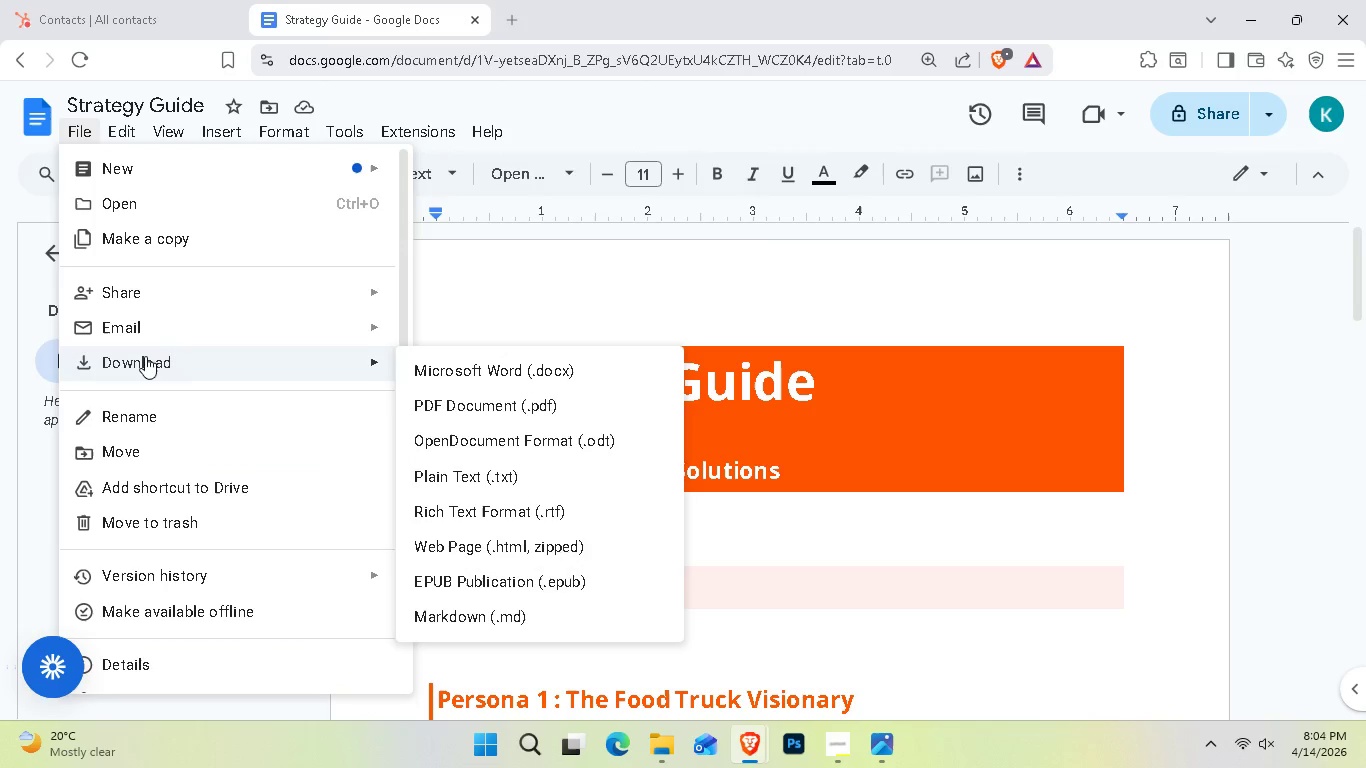 
scroll: coordinate [179, 392], scroll_direction: down, amount: 4.0
 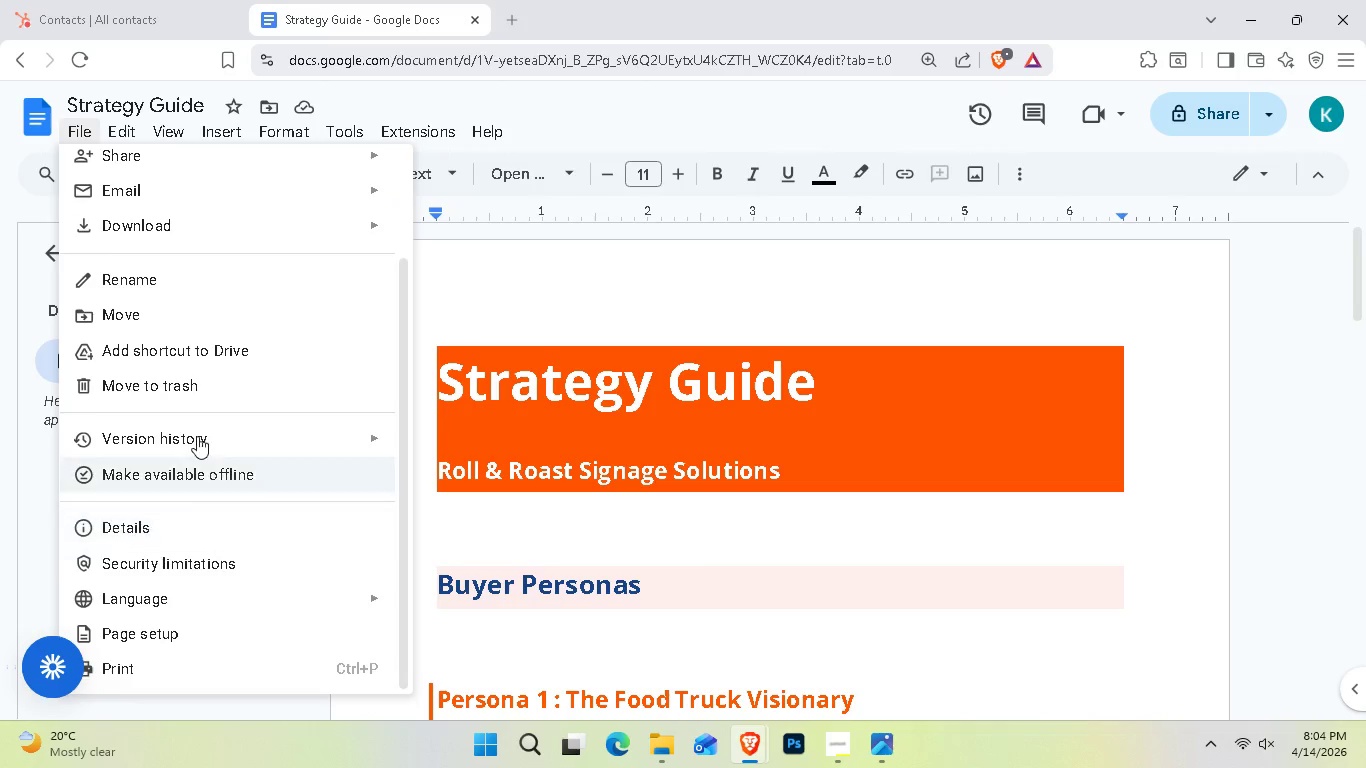 
scroll: coordinate [196, 412], scroll_direction: up, amount: 3.0
 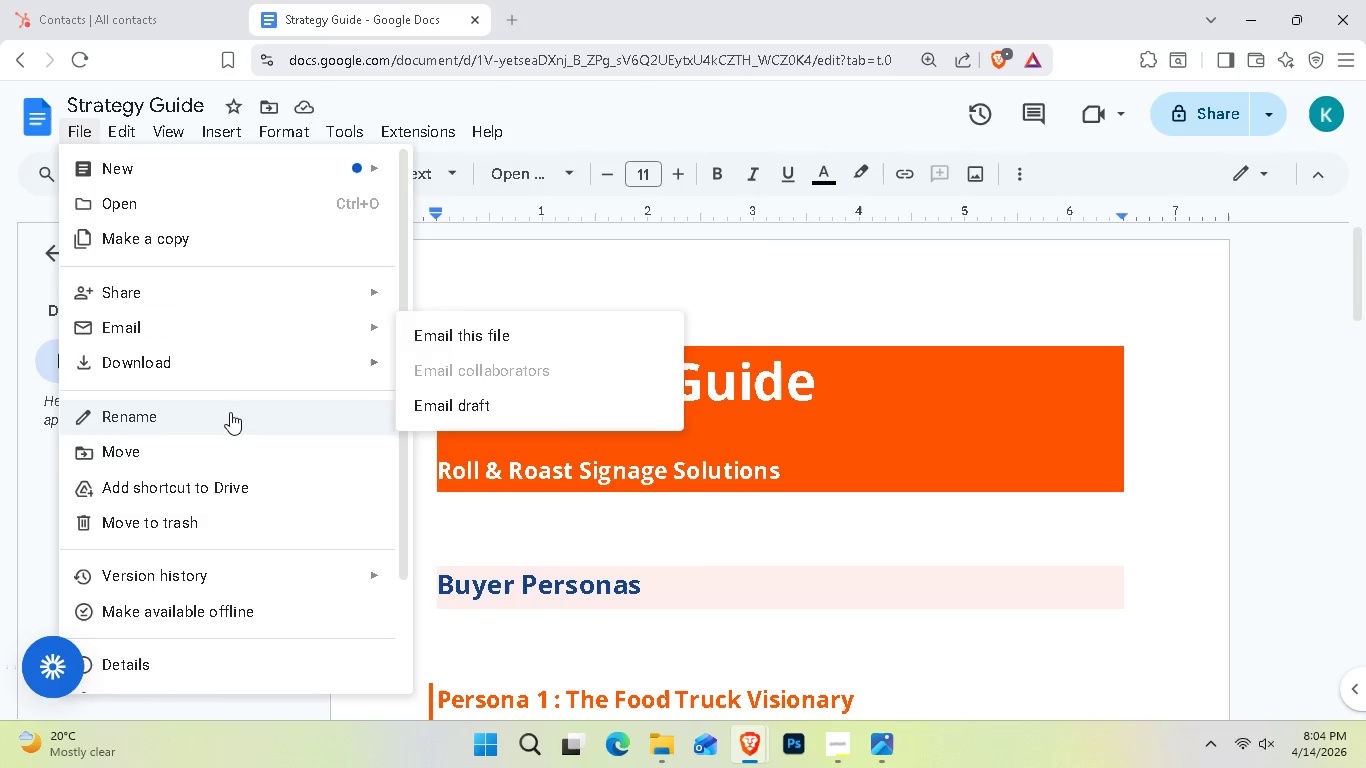 
mouse_move([273, 296])
 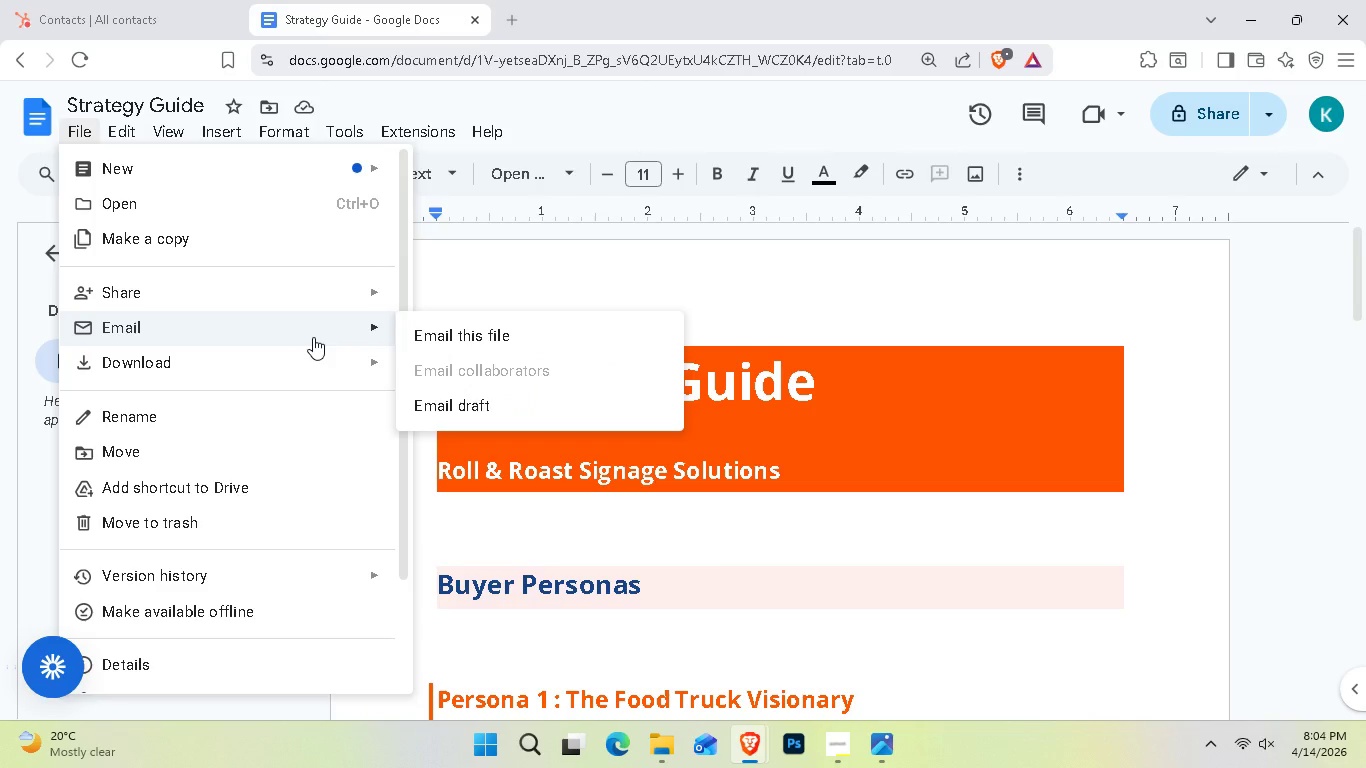 
mouse_move([320, 313])
 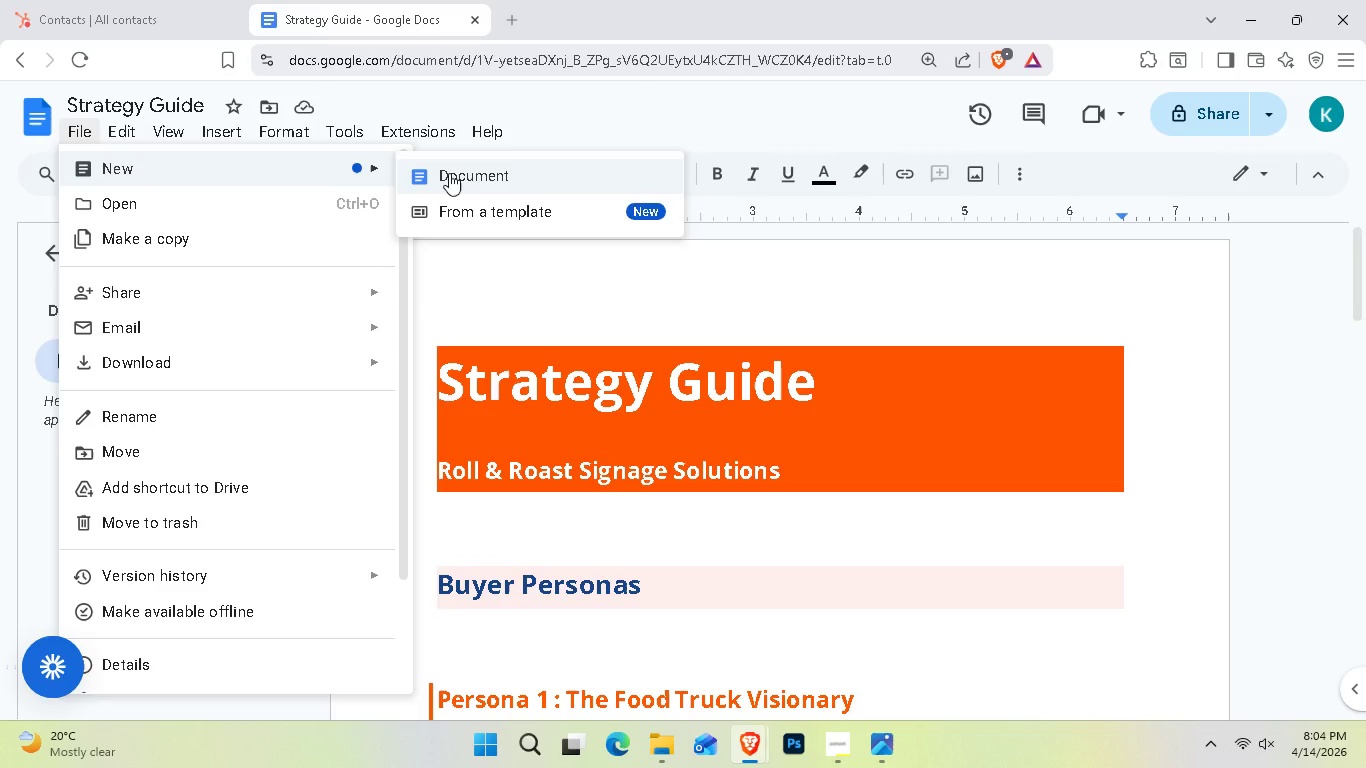 
left_click([449, 173])
 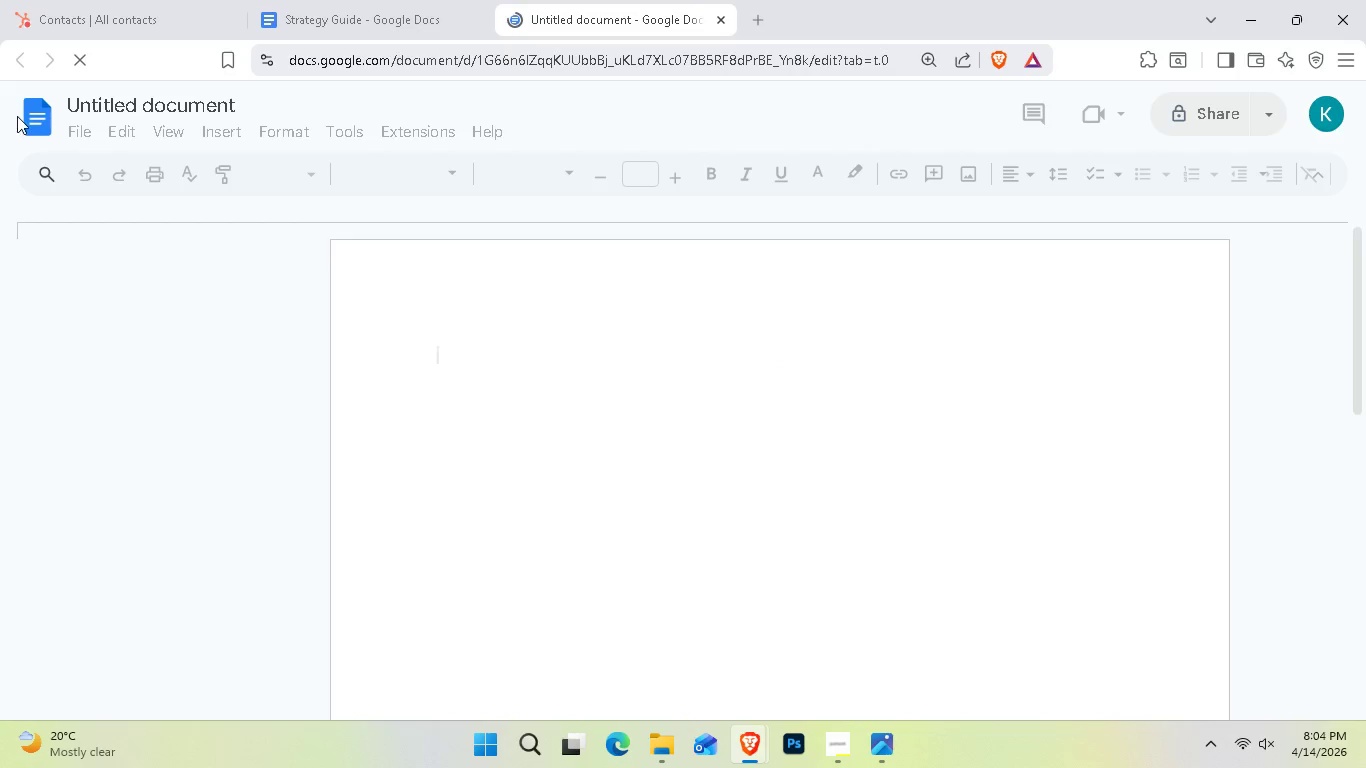 
left_click([33, 117])
 